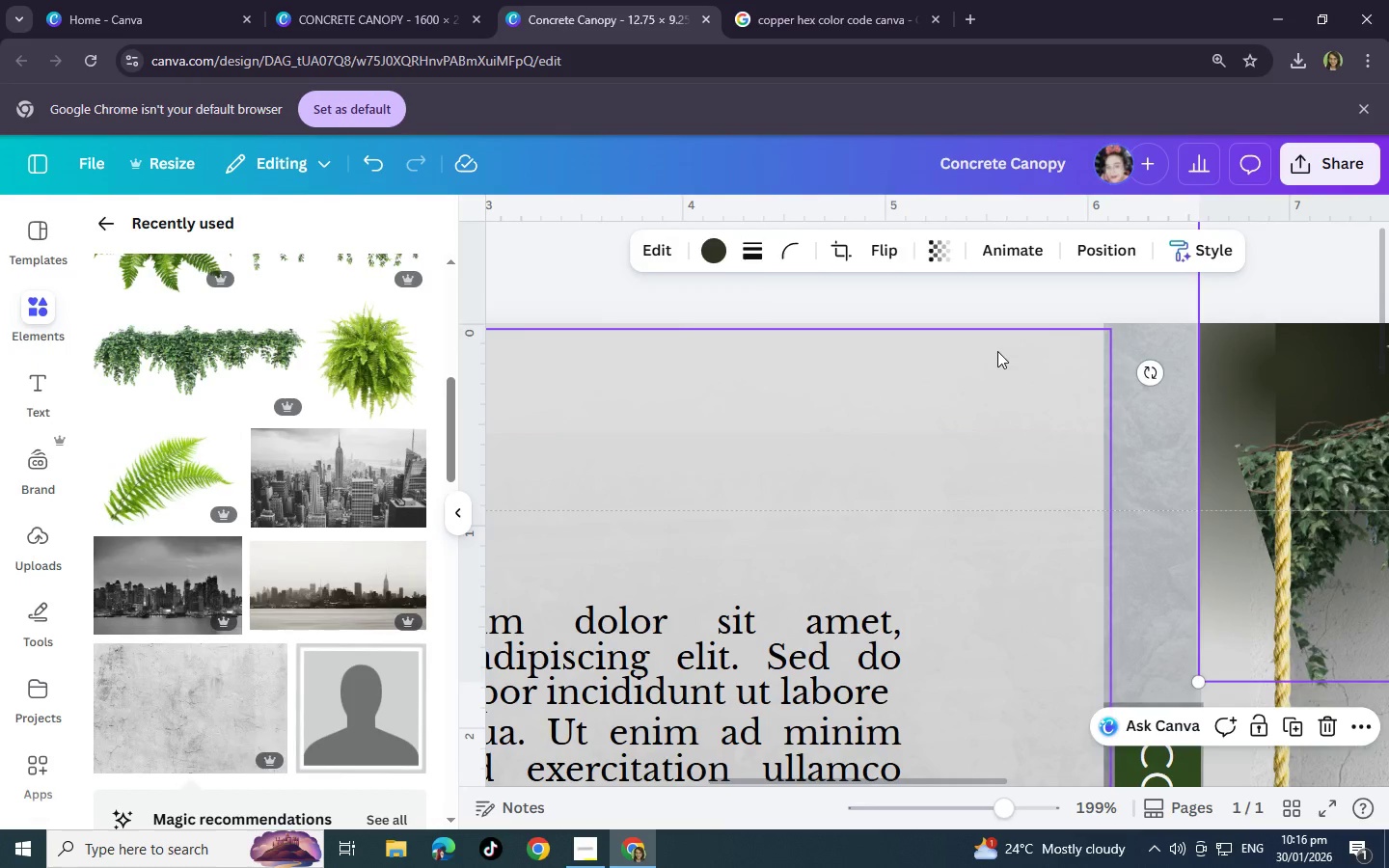 
left_click([997, 349])
 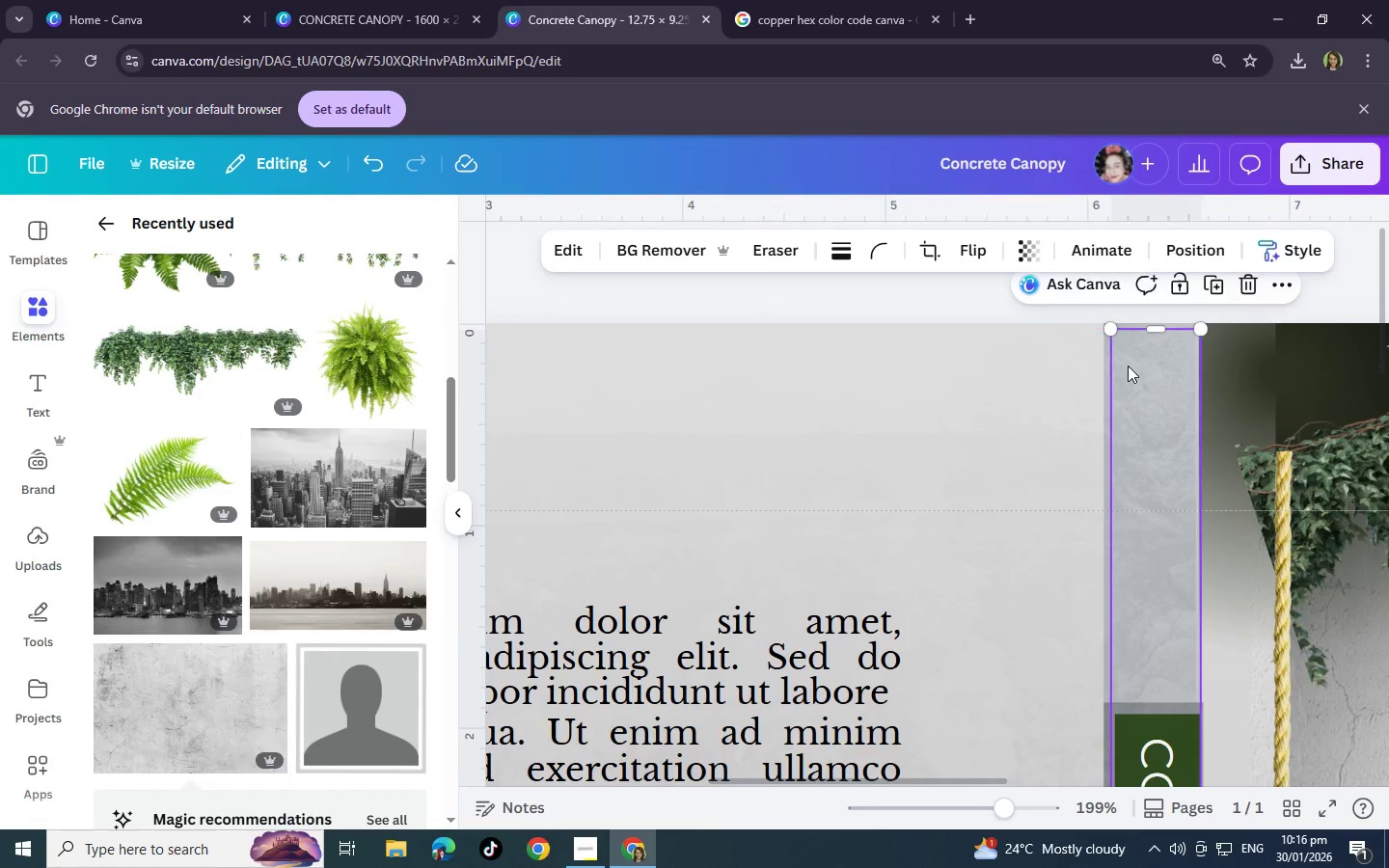 
left_click([1128, 366])
 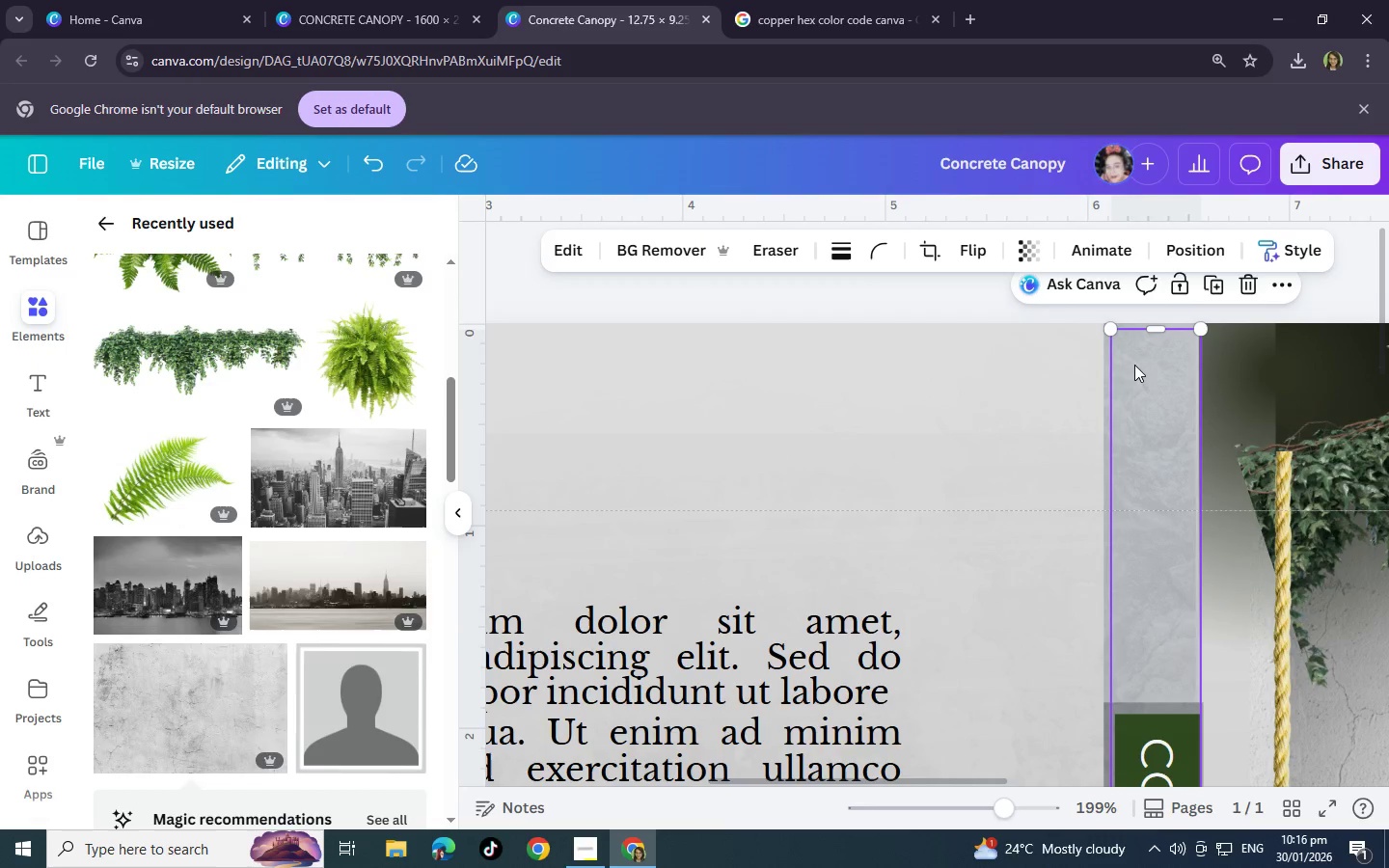 
left_click_drag(start_coordinate=[1139, 366], to_coordinate=[1139, 442])
 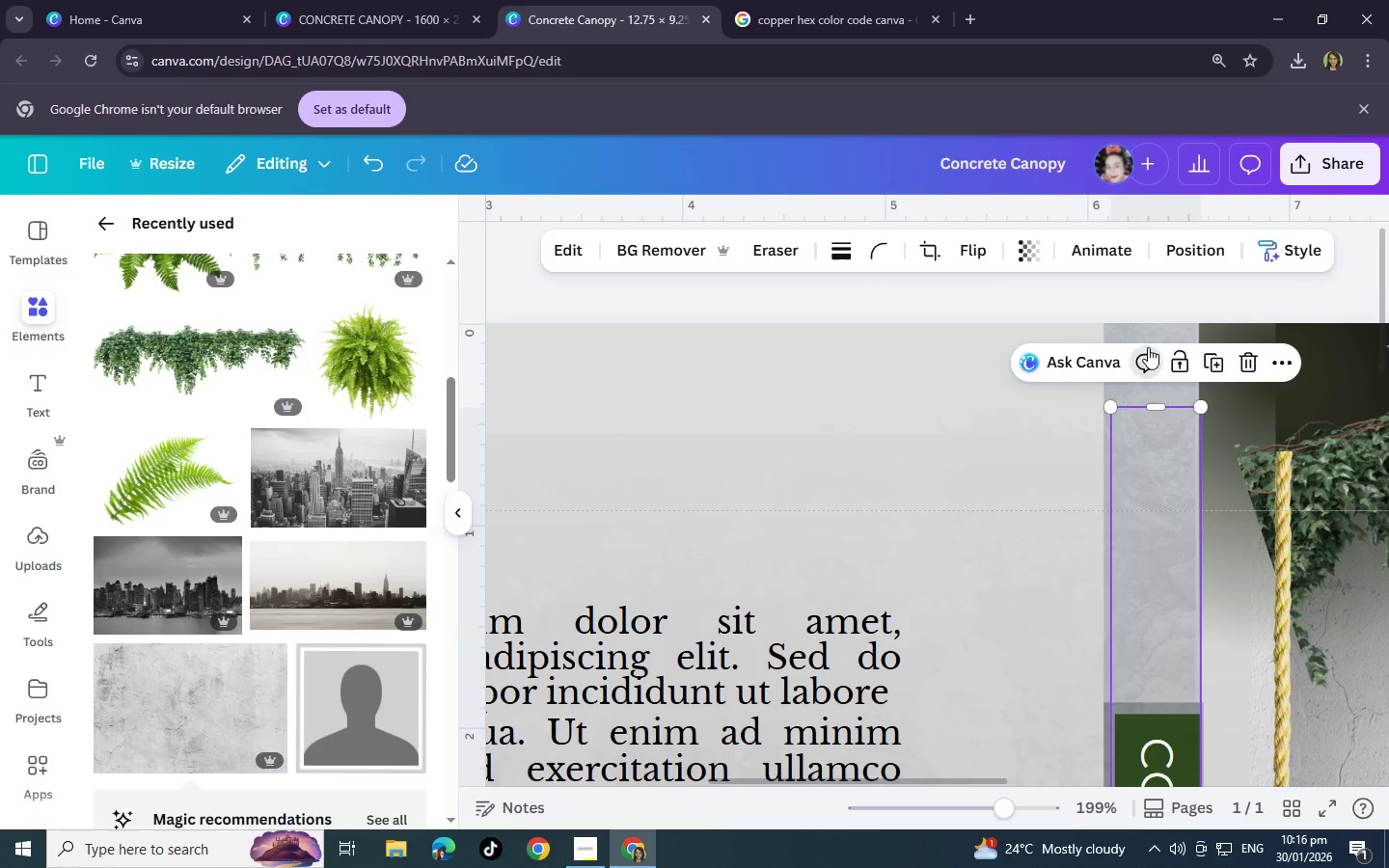 
left_click([1148, 347])
 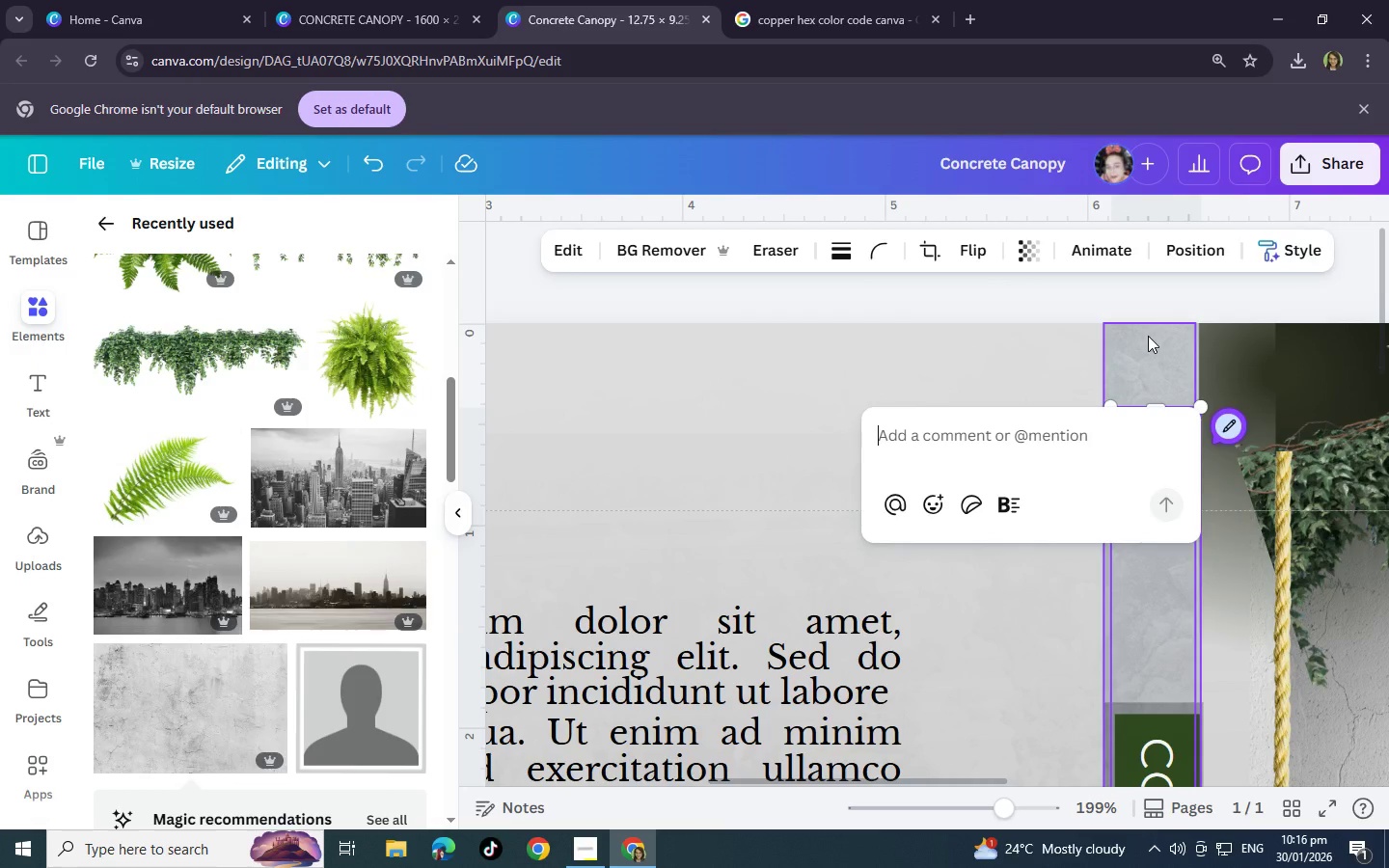 
left_click([1148, 335])
 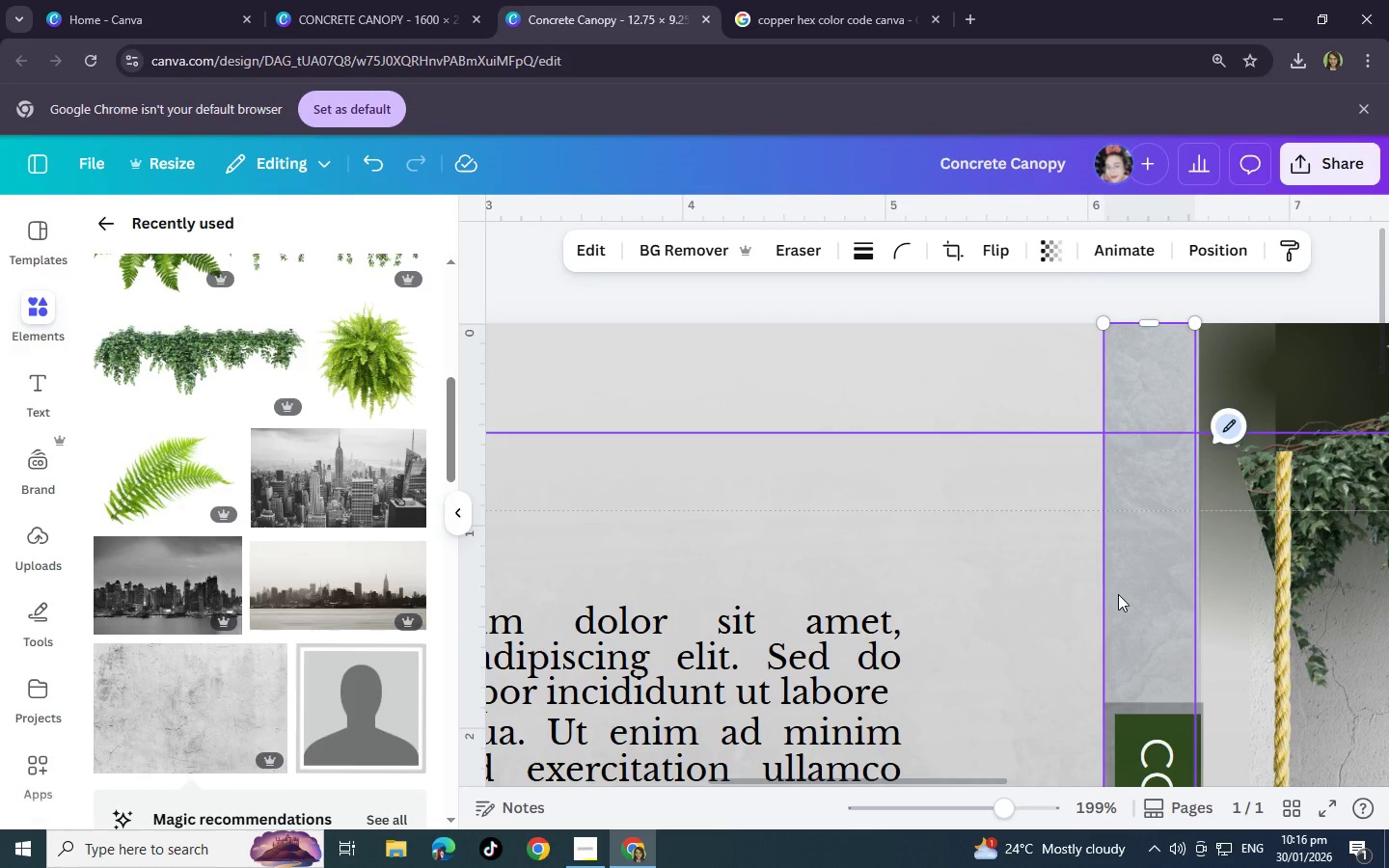 
scroll: coordinate [1118, 594], scroll_direction: down, amount: 3.0
 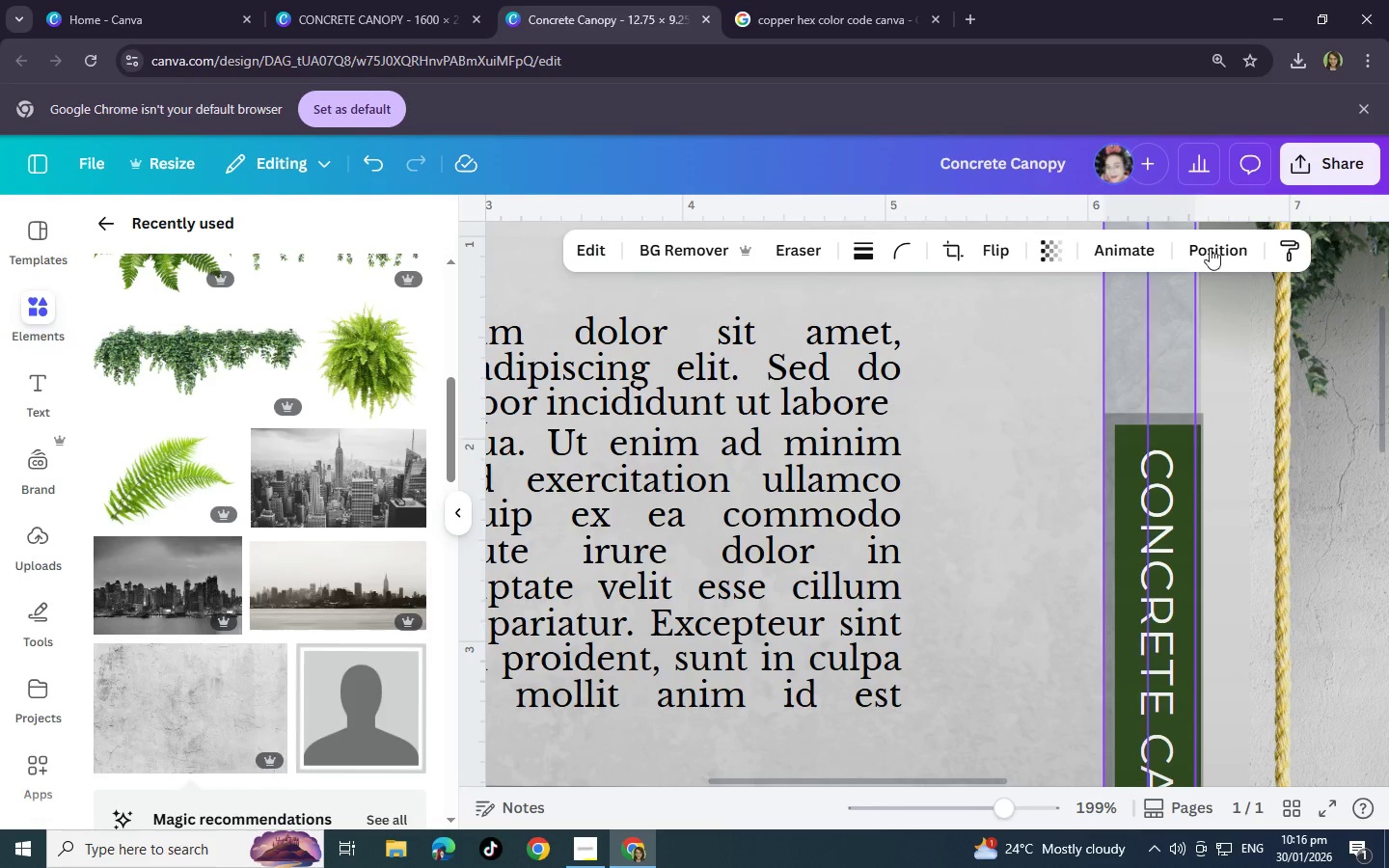 
left_click([1211, 258])
 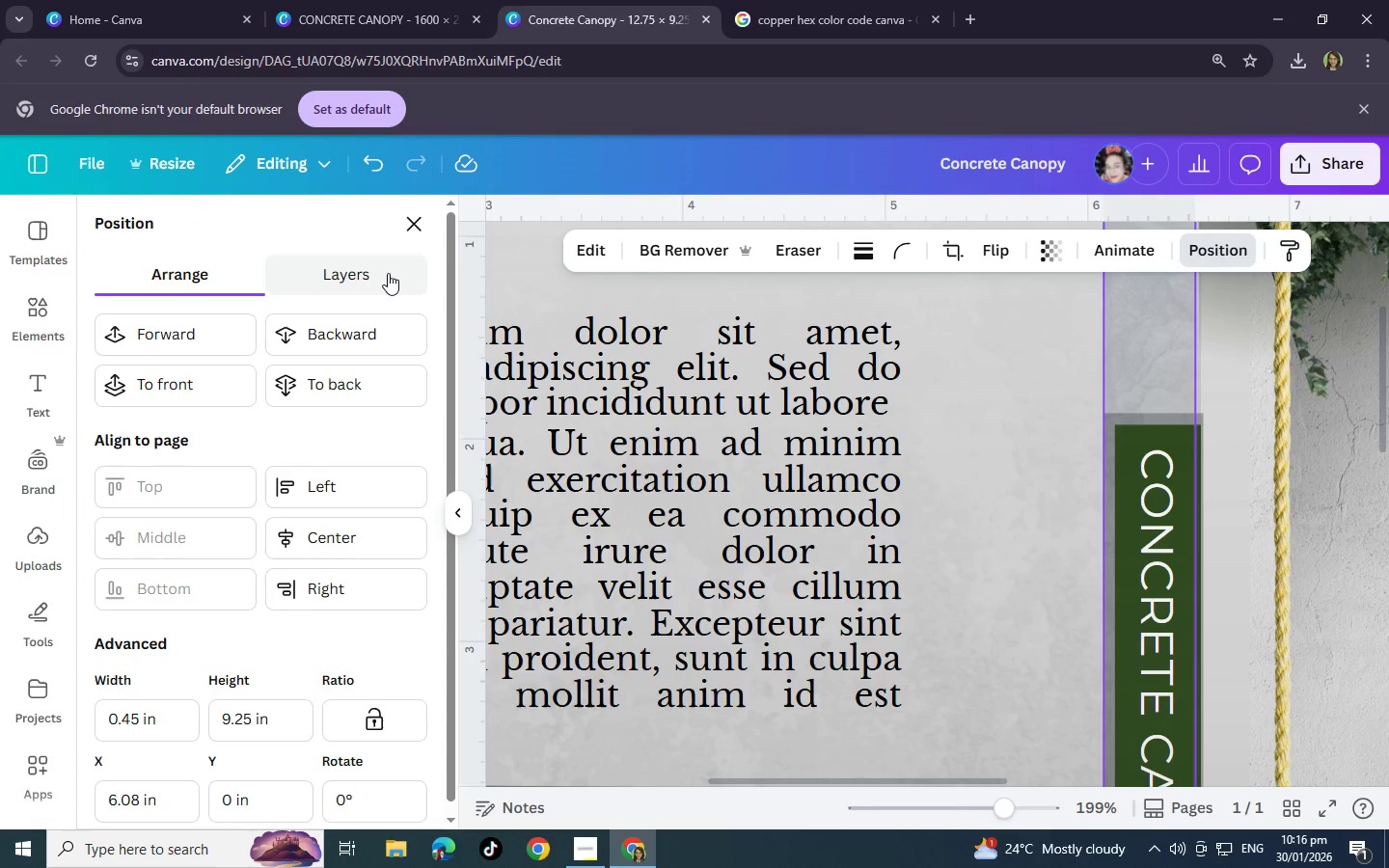 
left_click([388, 273])
 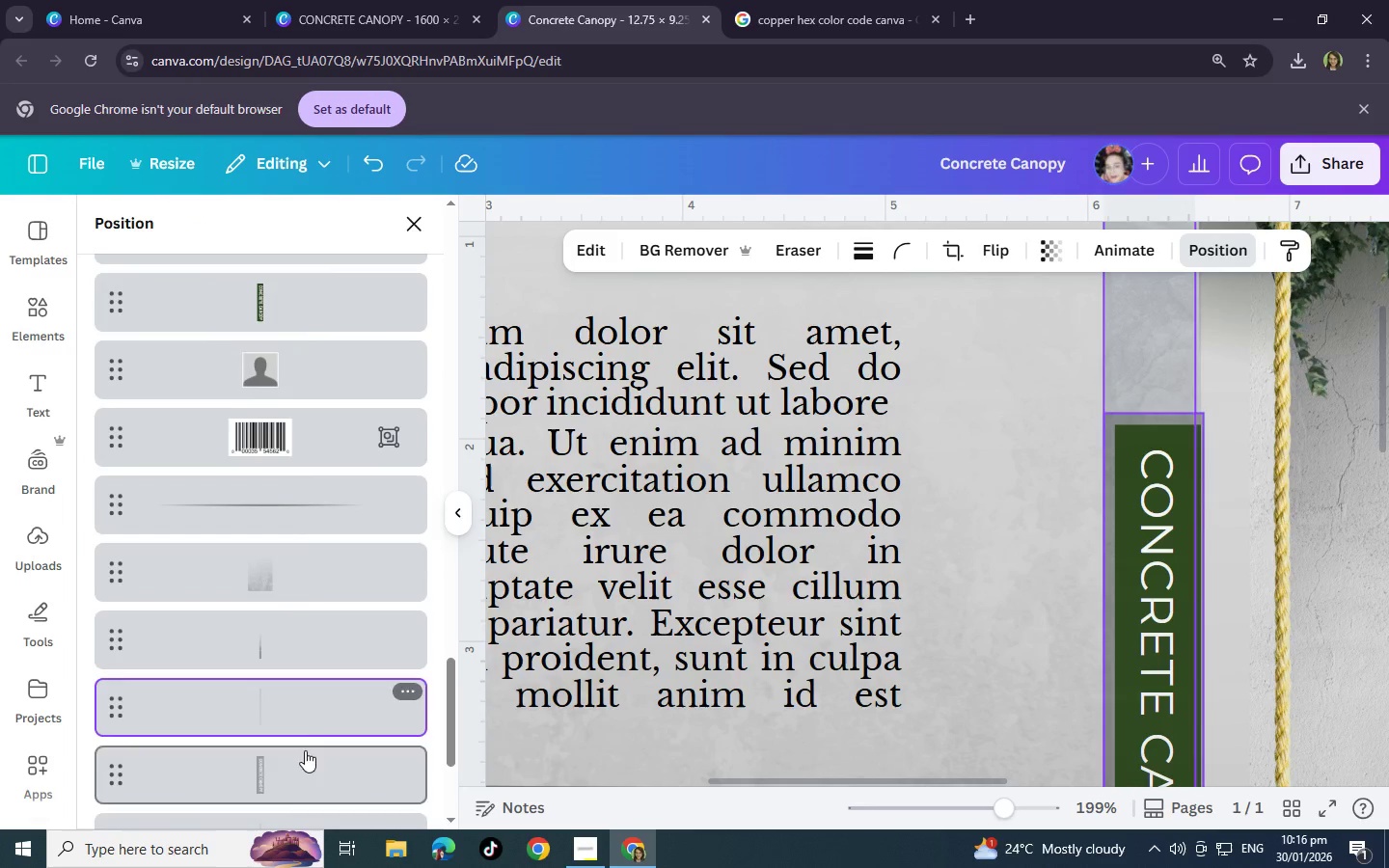 
left_click_drag(start_coordinate=[293, 717], to_coordinate=[295, 405])
 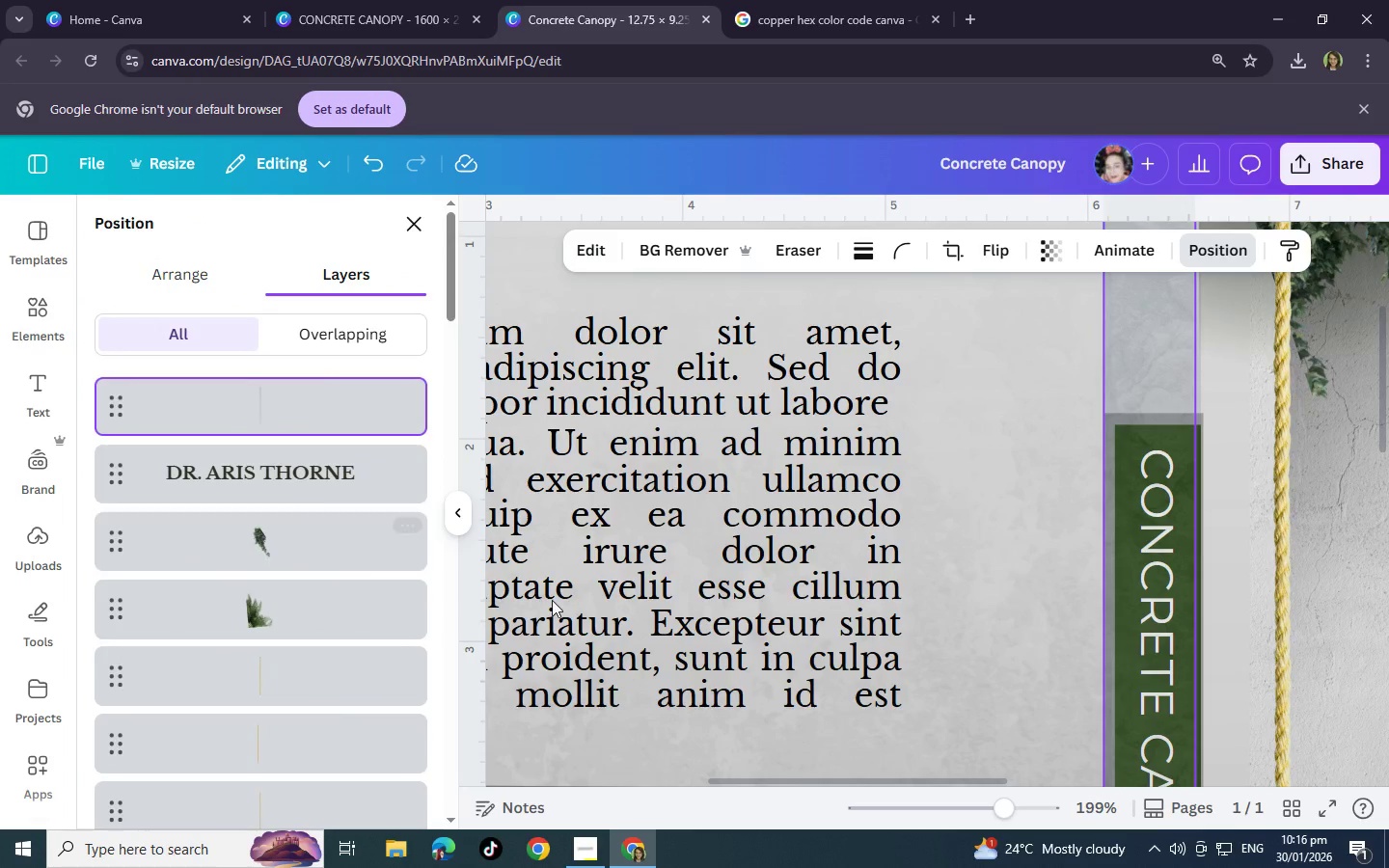 
scroll: coordinate [295, 408], scroll_direction: up, amount: 30.0
 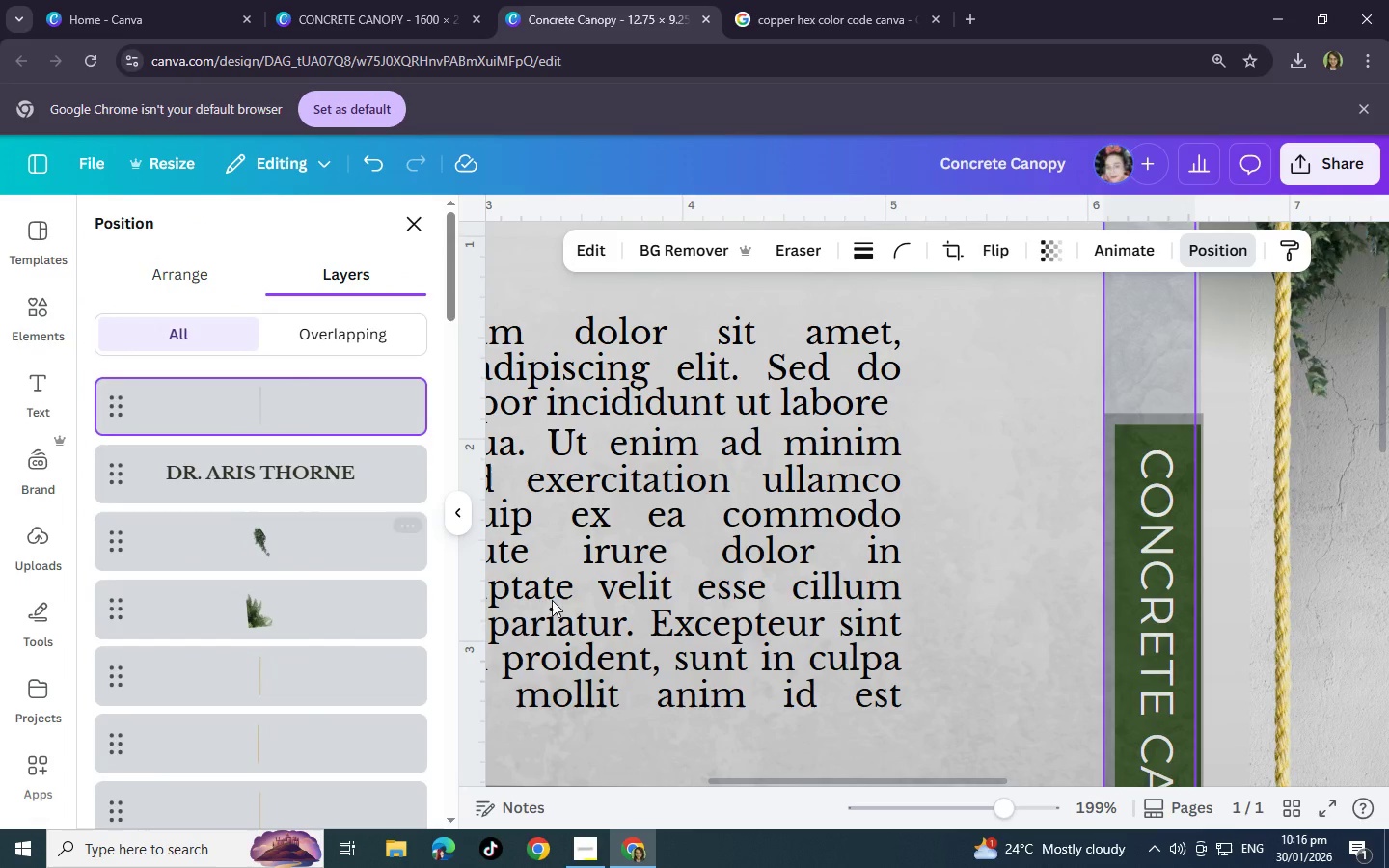 
scroll: coordinate [274, 653], scroll_direction: down, amount: 8.0
 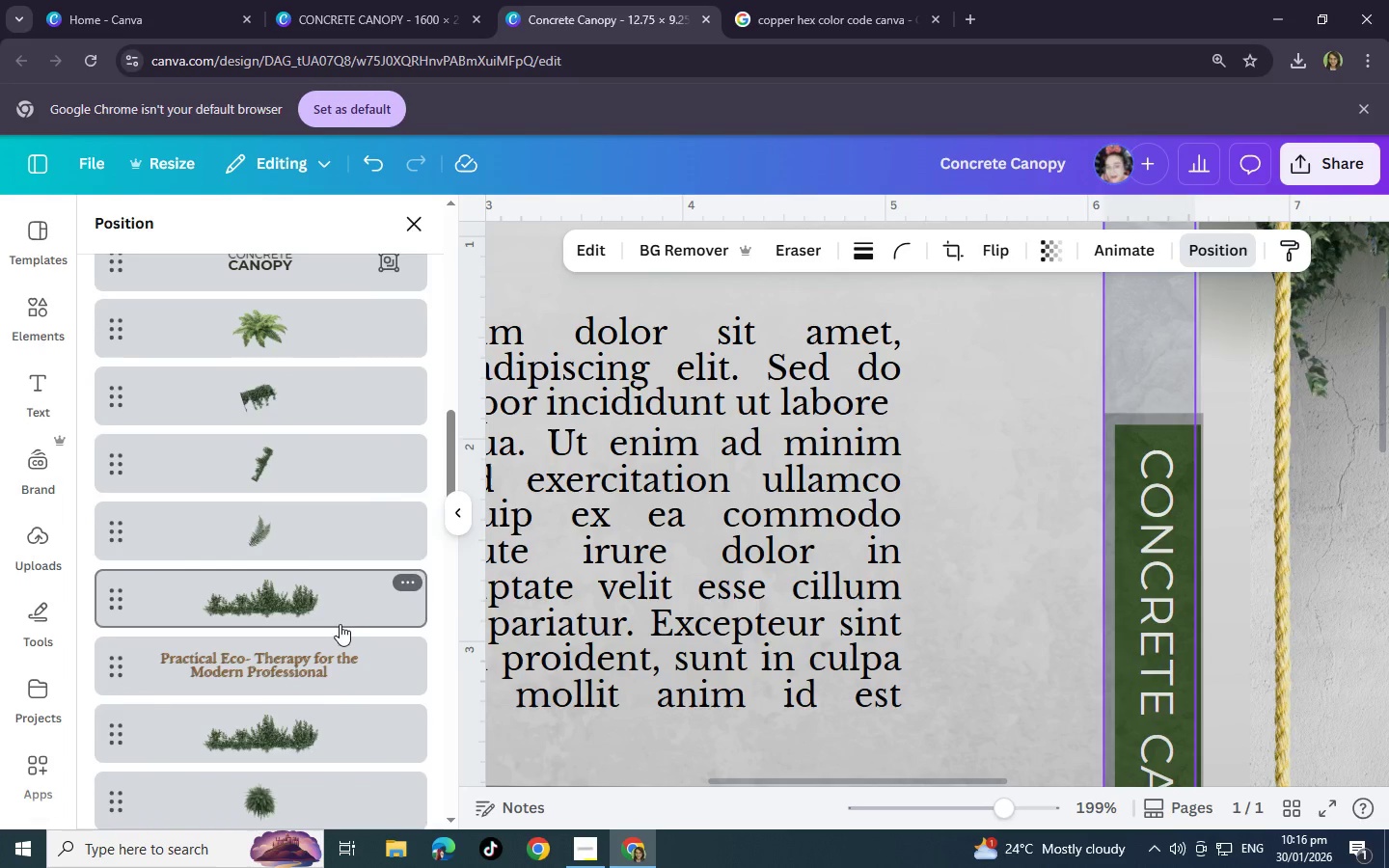 
key(Control+Z)
 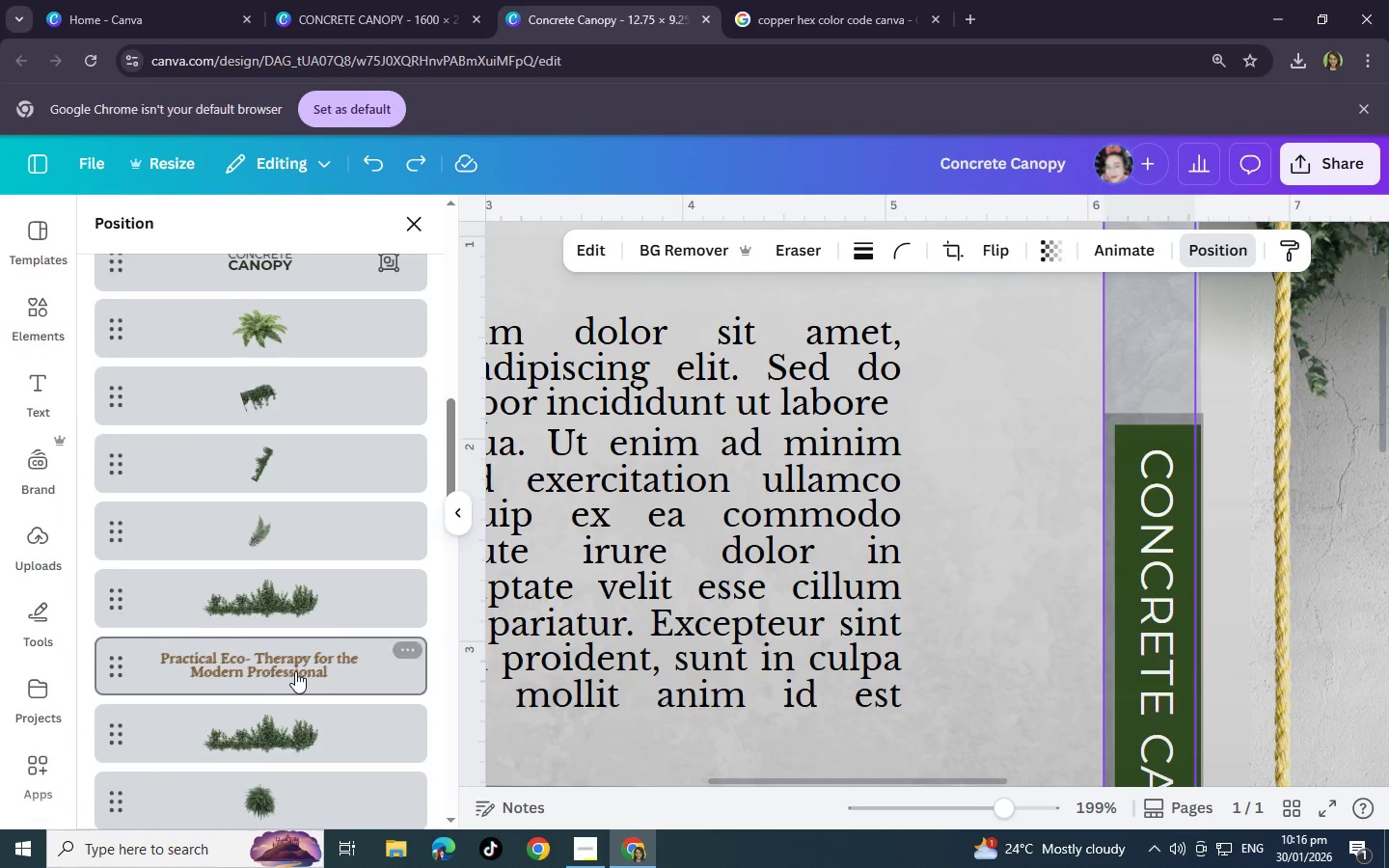 
scroll: coordinate [299, 655], scroll_direction: down, amount: 27.0
 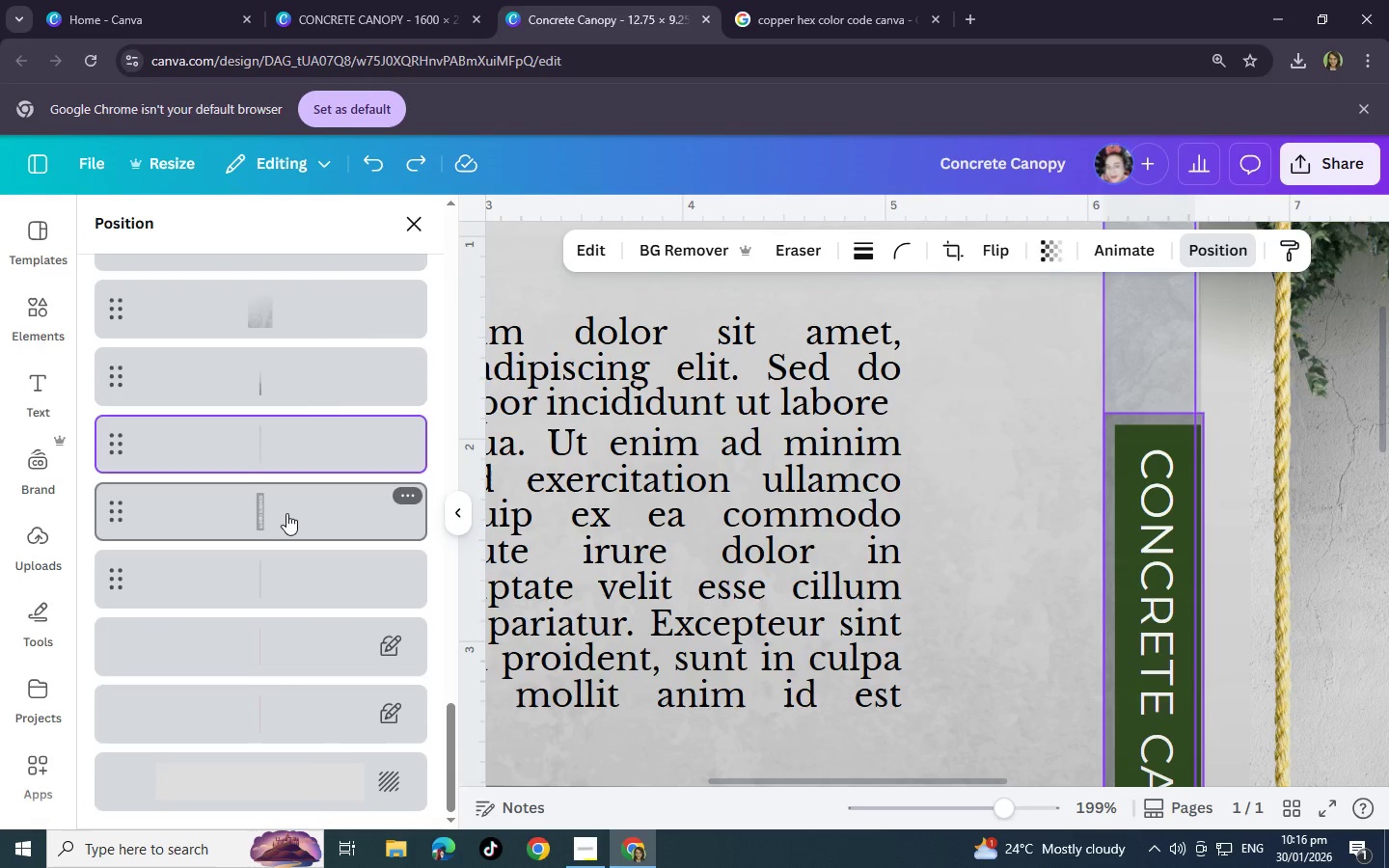 
left_click([286, 513])
 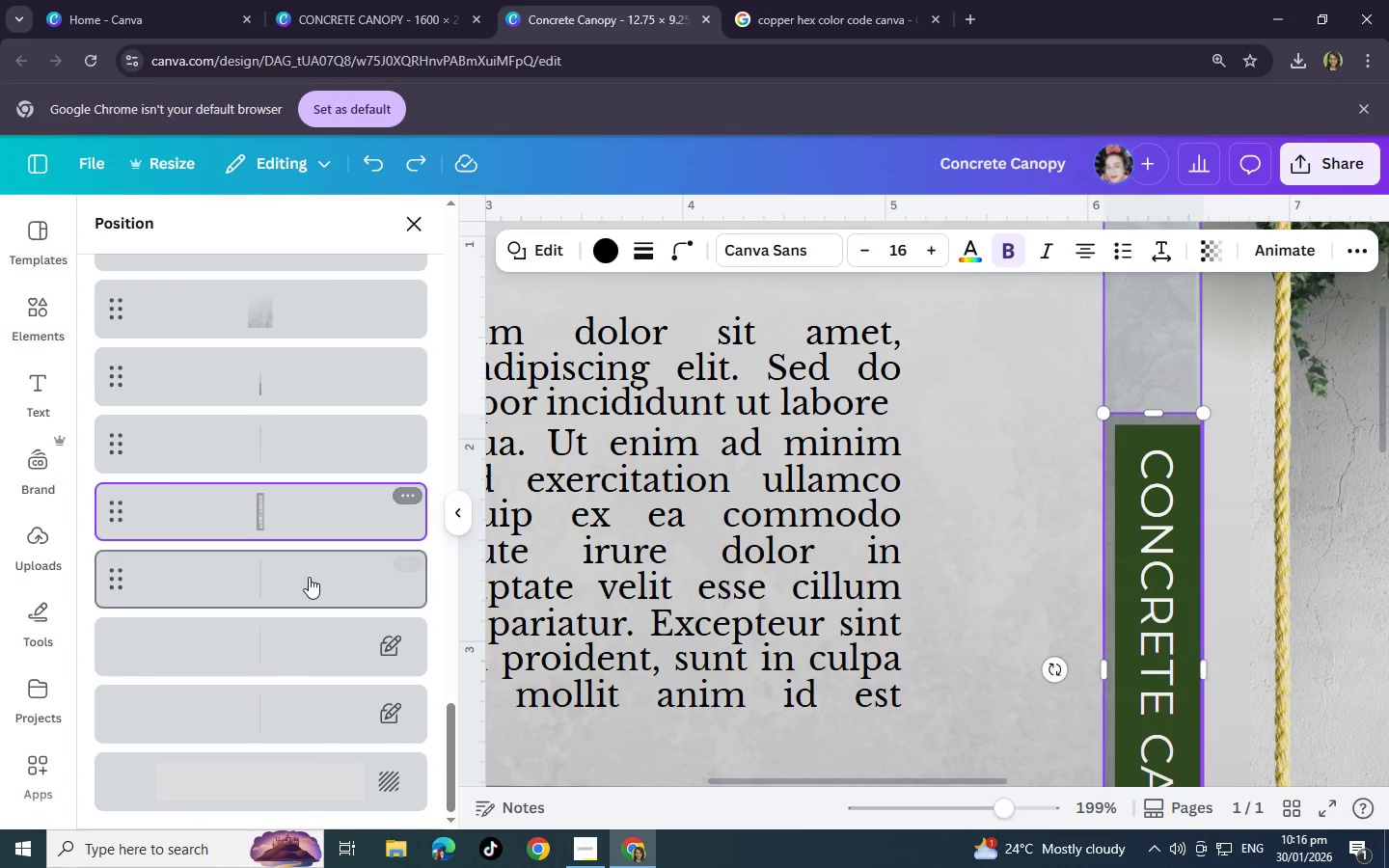 
left_click([309, 577])
 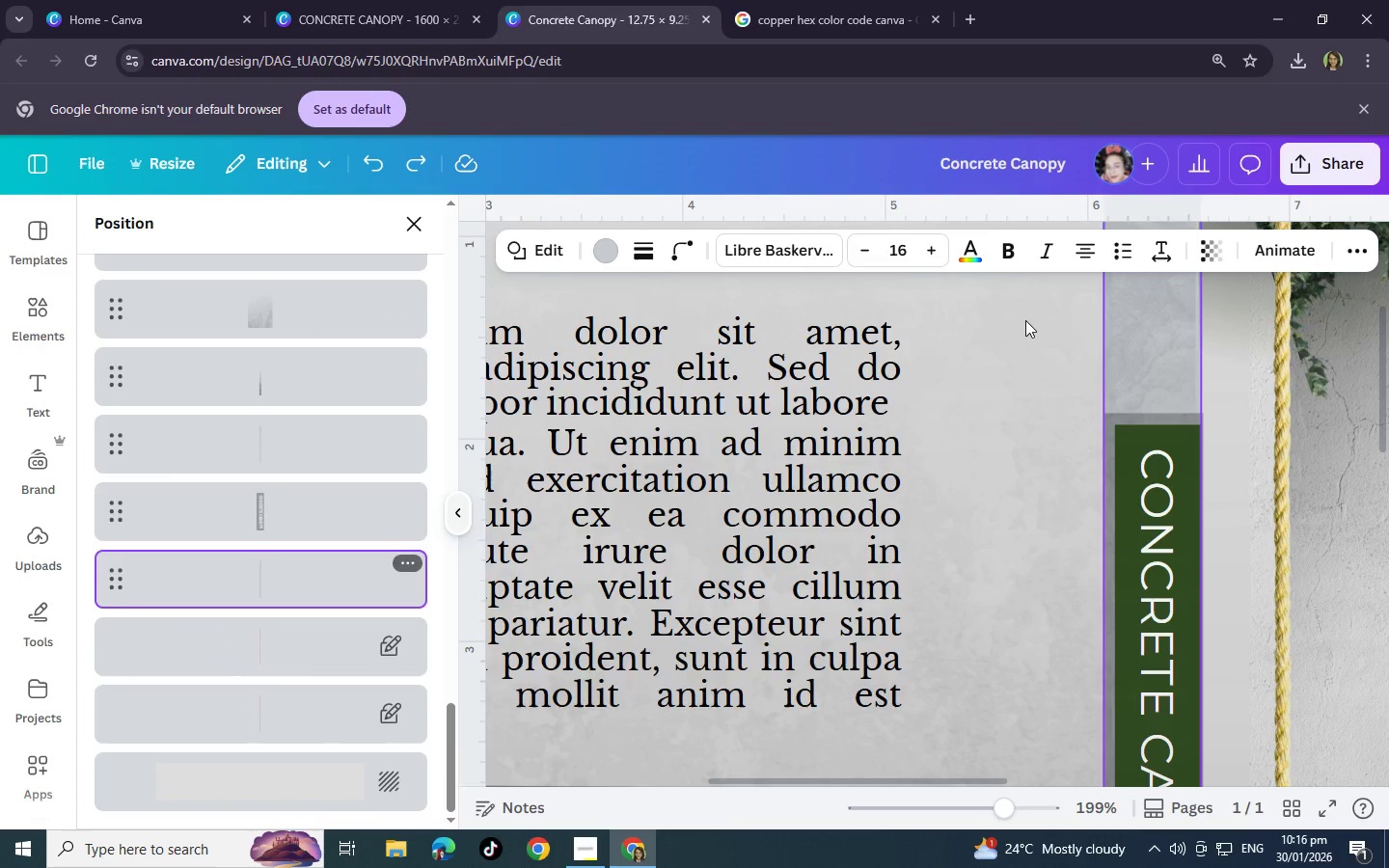 
left_click_drag(start_coordinate=[1145, 331], to_coordinate=[972, 349])
 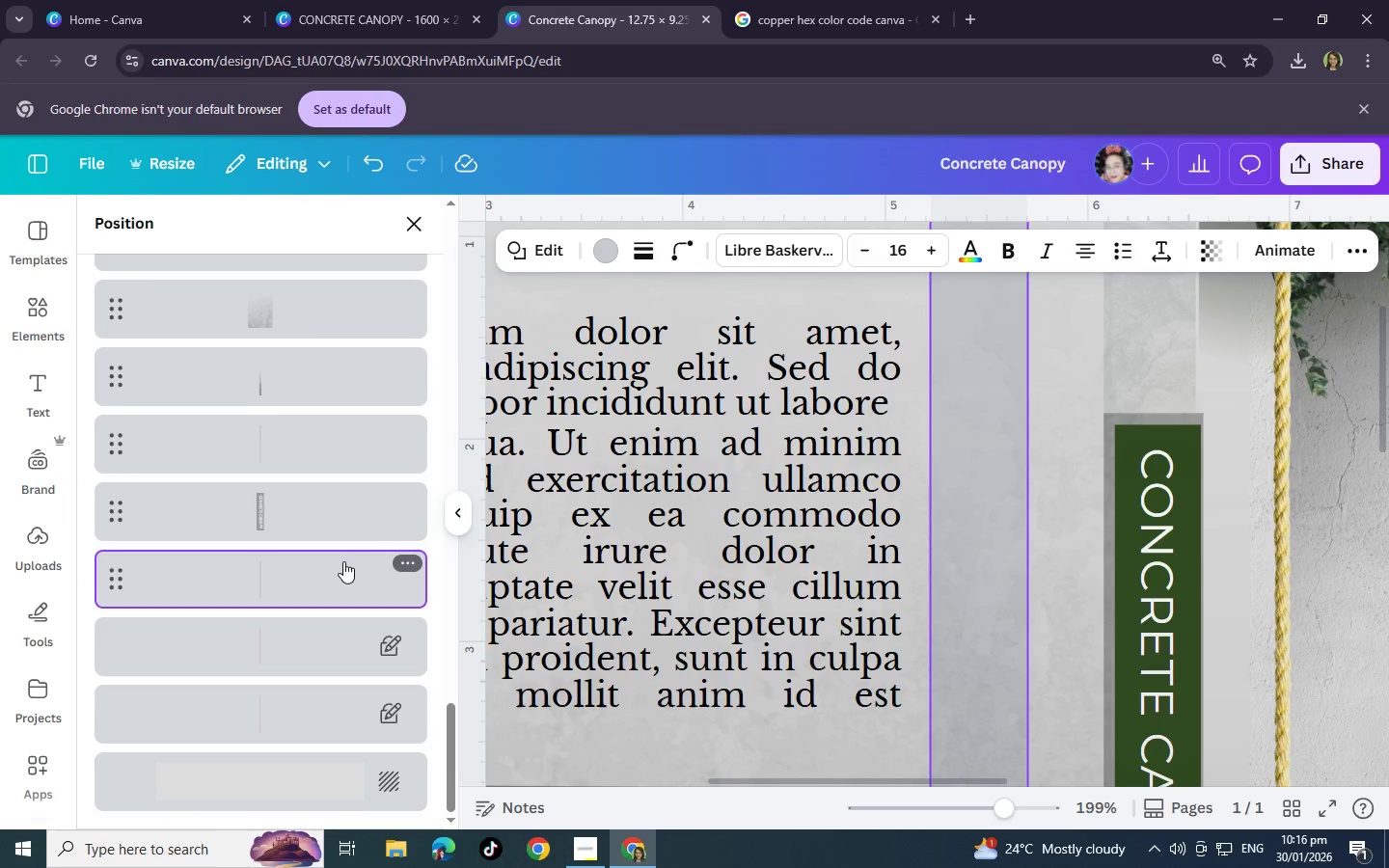 
double_click([343, 561])
 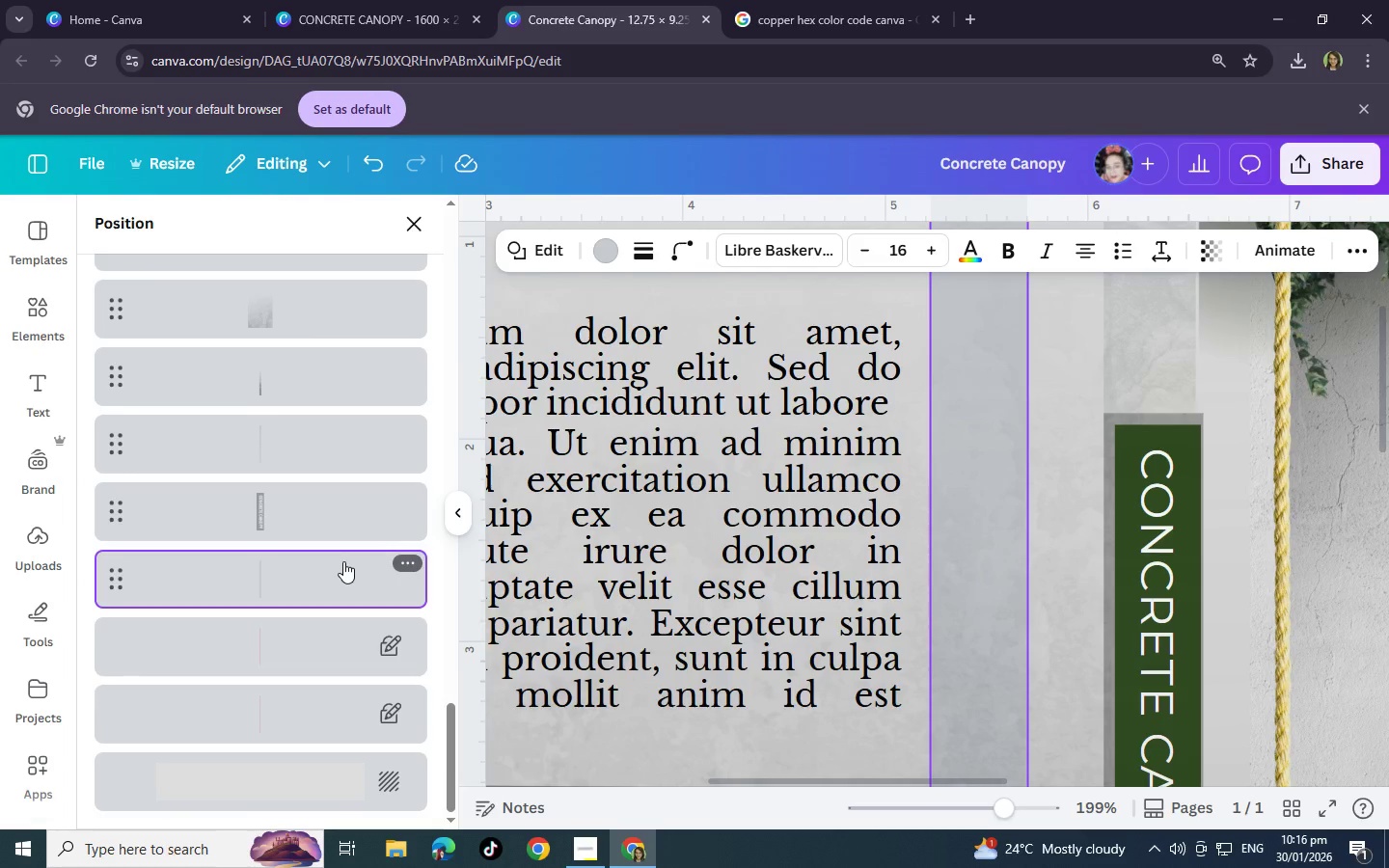 
triple_click([343, 561])
 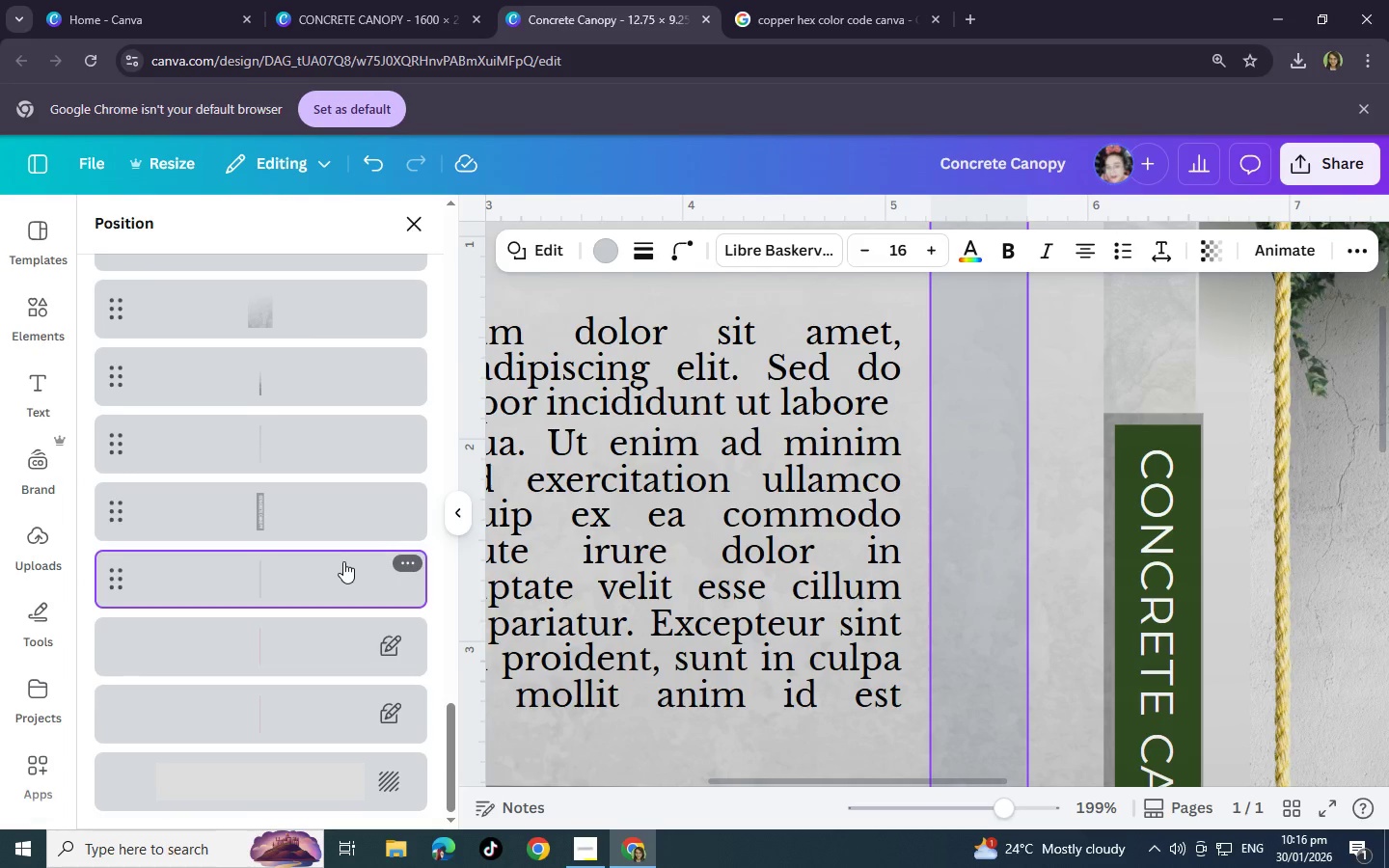 
key(Control+Z)
 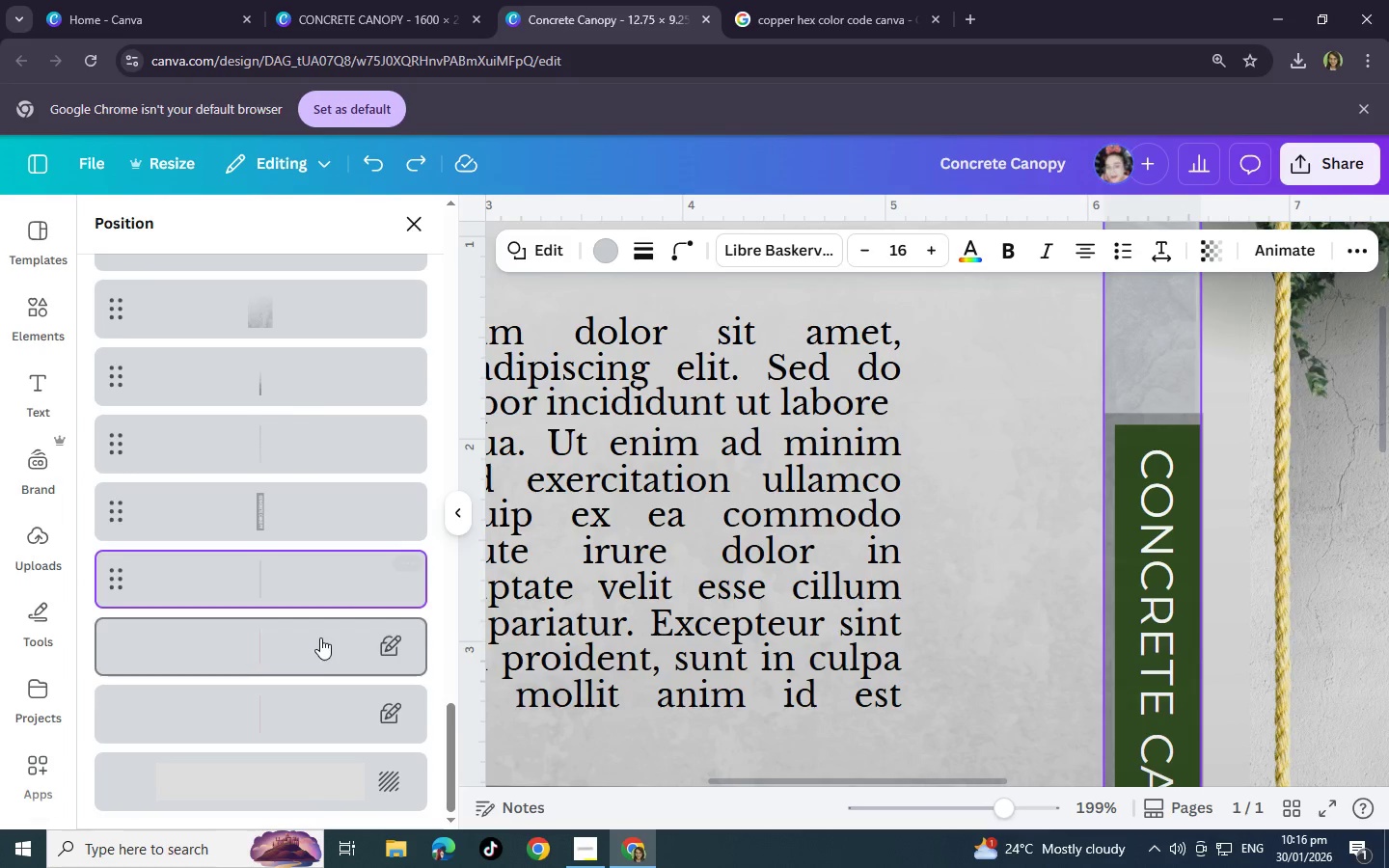 
scroll: coordinate [320, 637], scroll_direction: down, amount: 3.0
 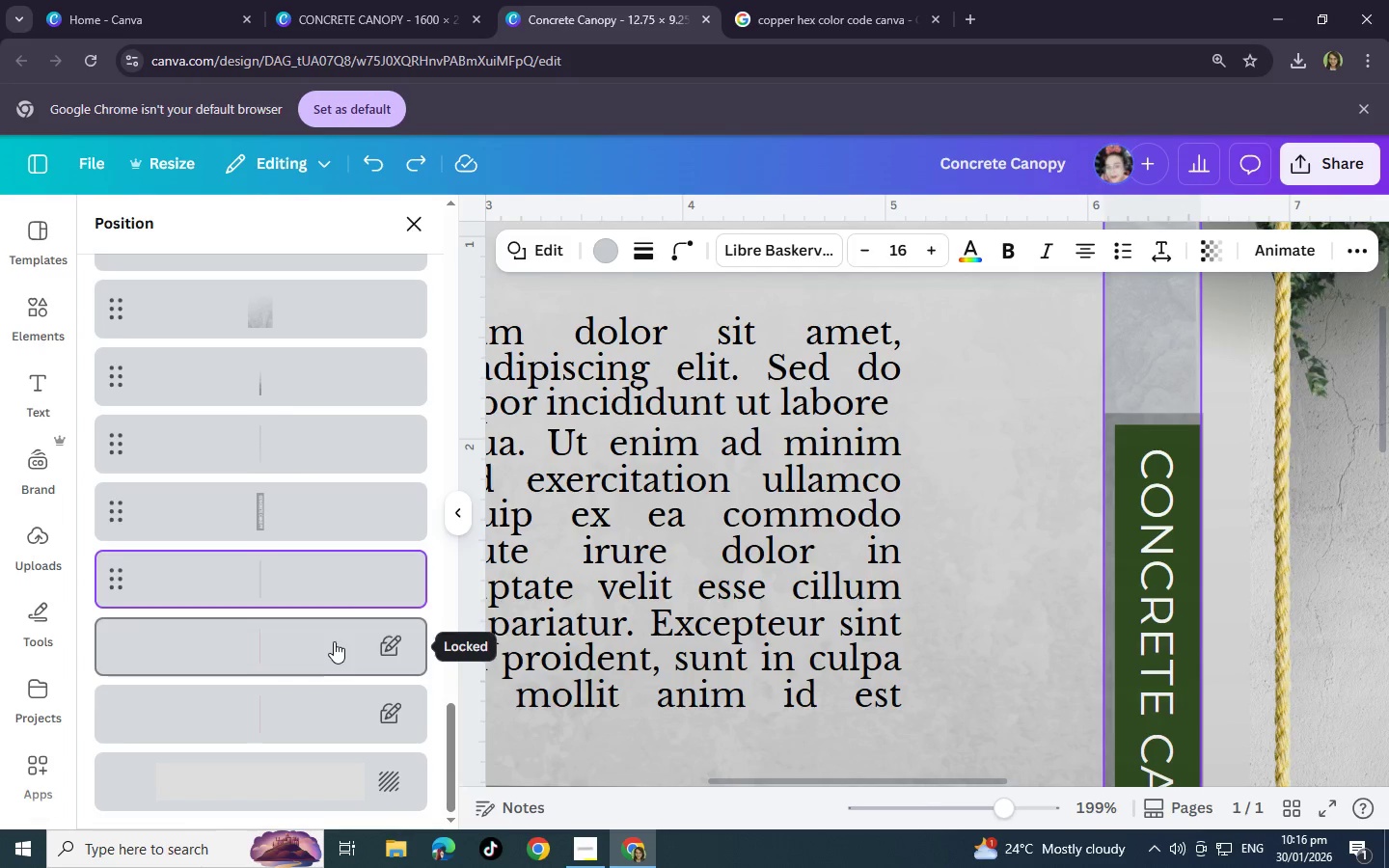 
left_click([334, 641])
 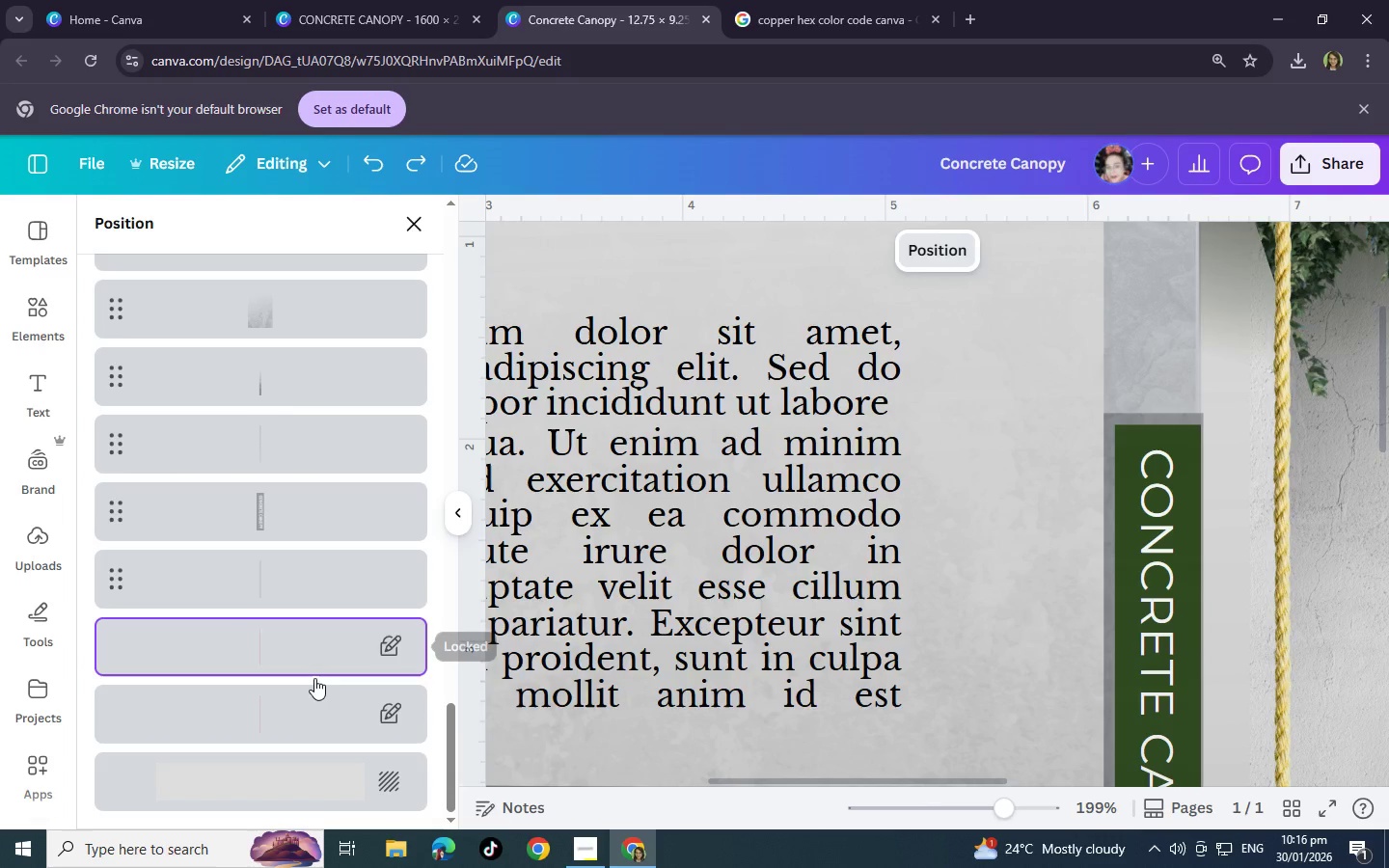 
left_click([313, 697])
 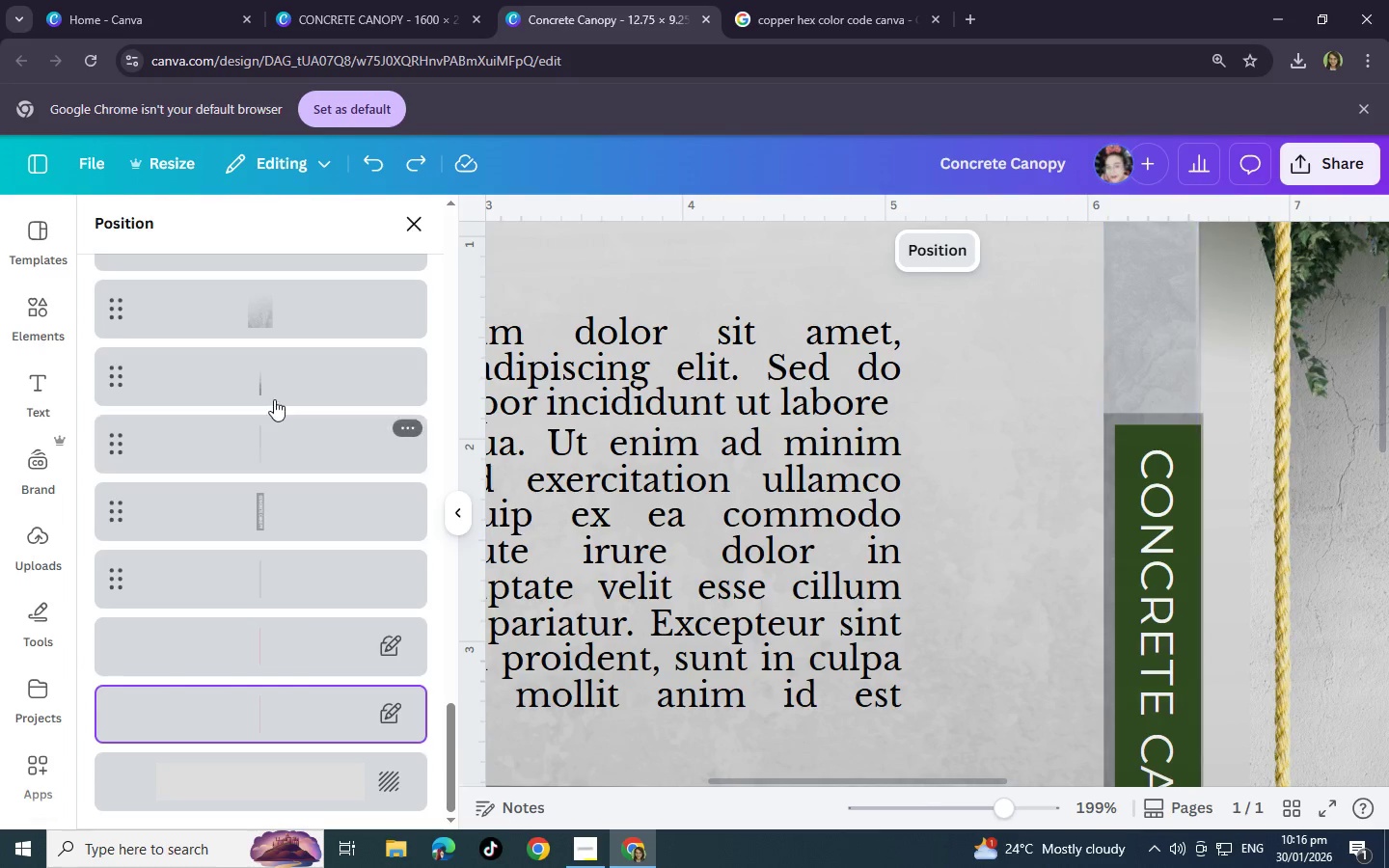 
left_click([274, 399])
 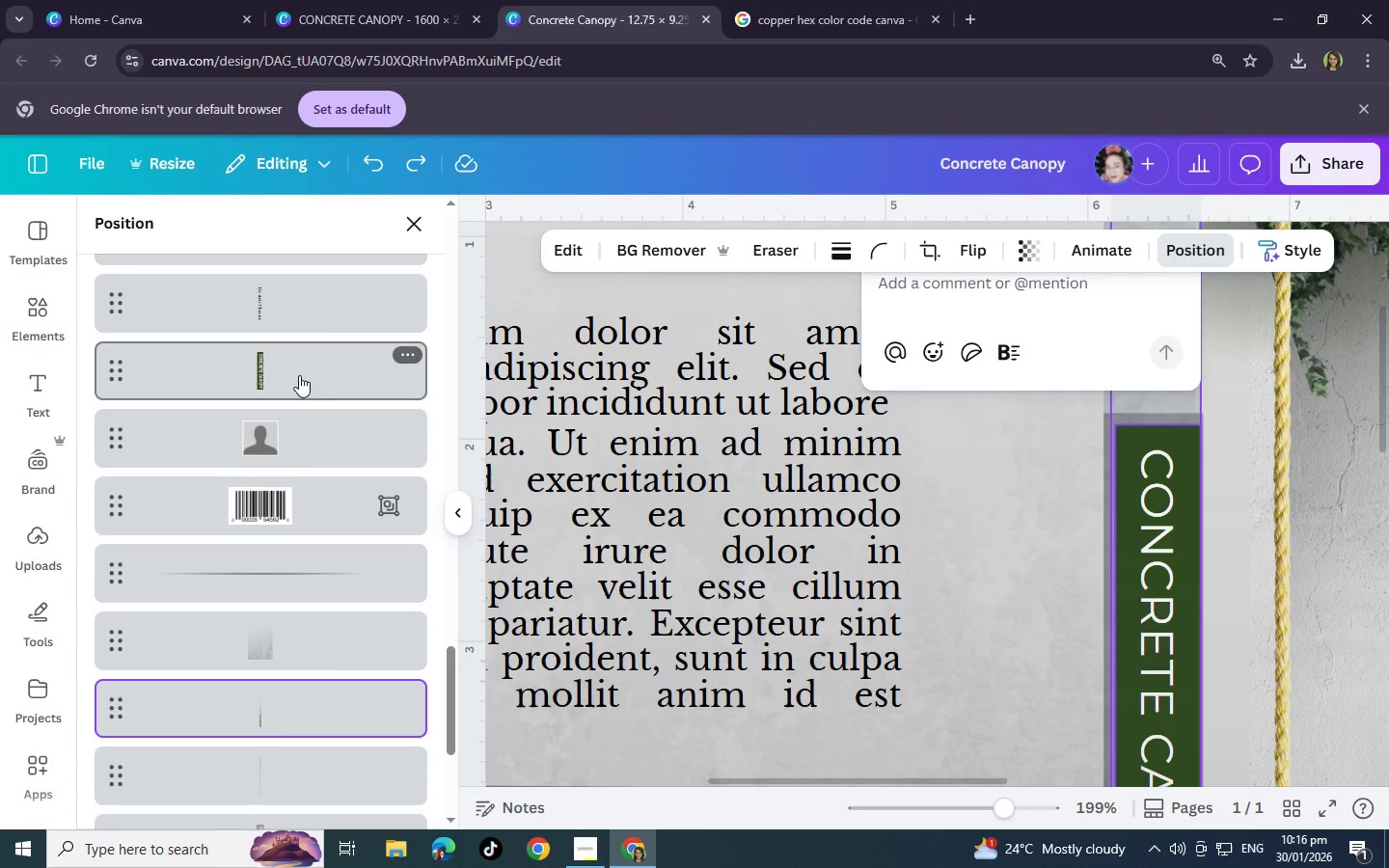 
scroll: coordinate [885, 613], scroll_direction: up, amount: 2.0
 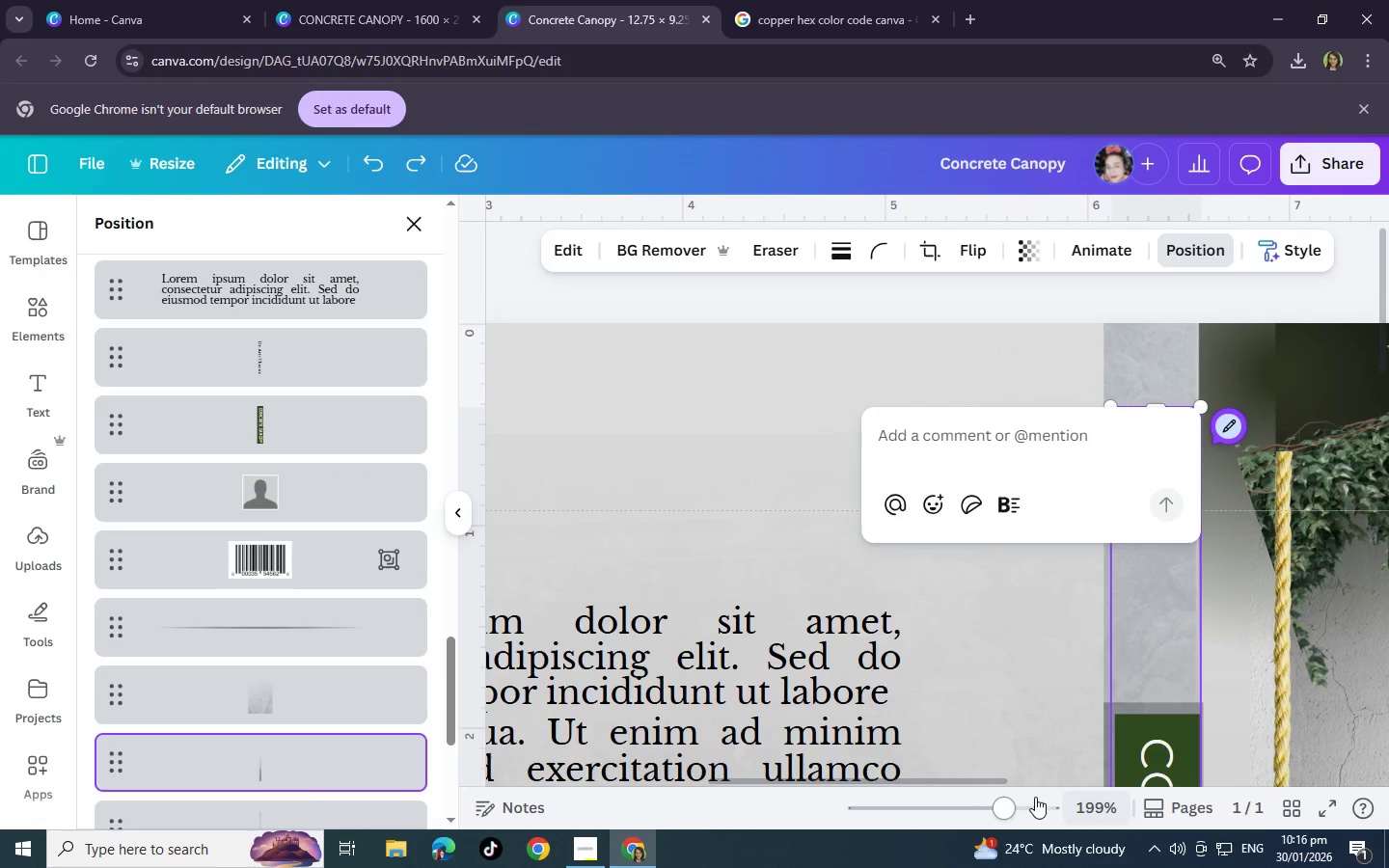 
left_click_drag(start_coordinate=[994, 807], to_coordinate=[936, 804])
 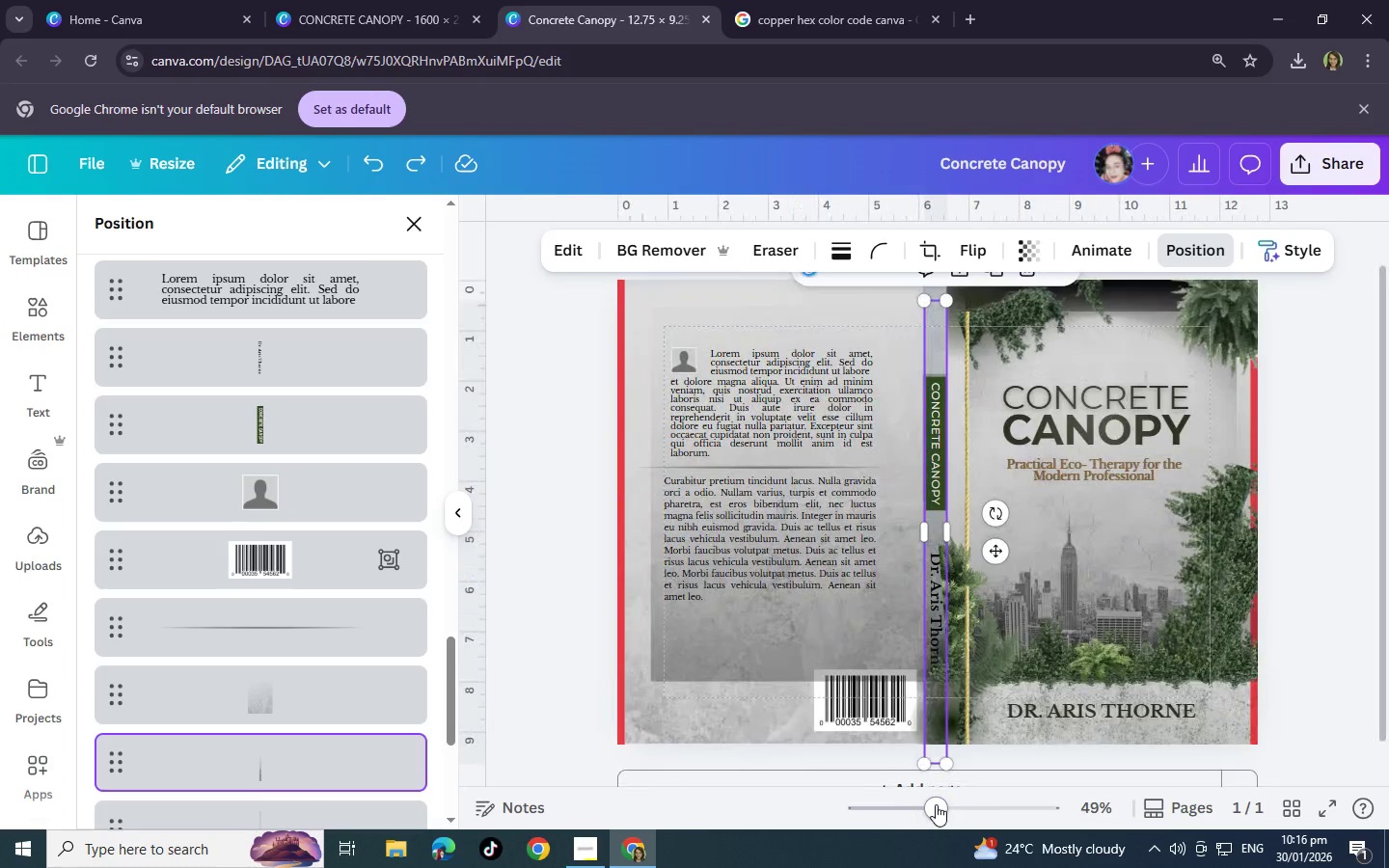 
hold_key(key=ControlLeft, duration=0.89)
 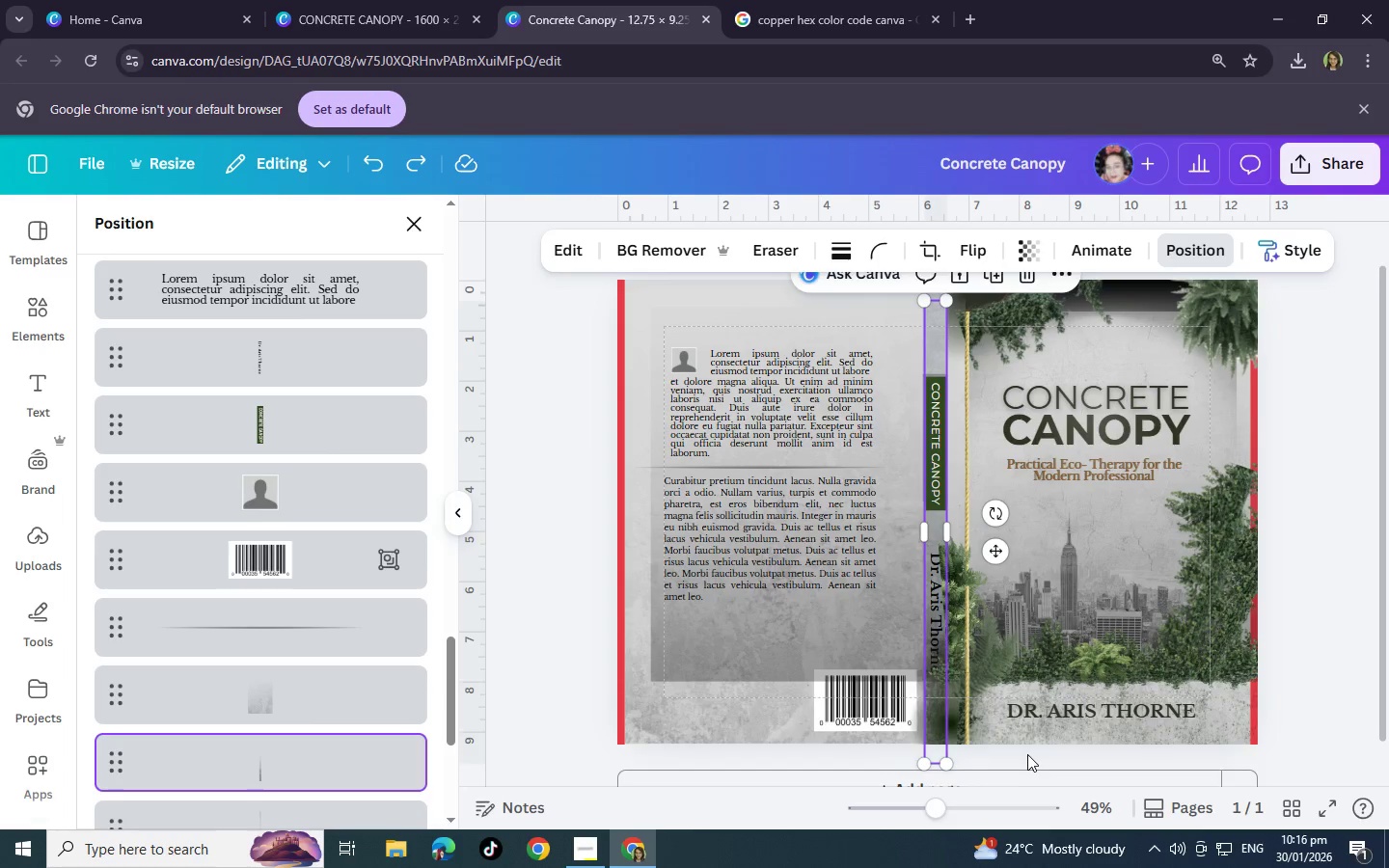 
scroll: coordinate [1025, 754], scroll_direction: down, amount: 2.0
 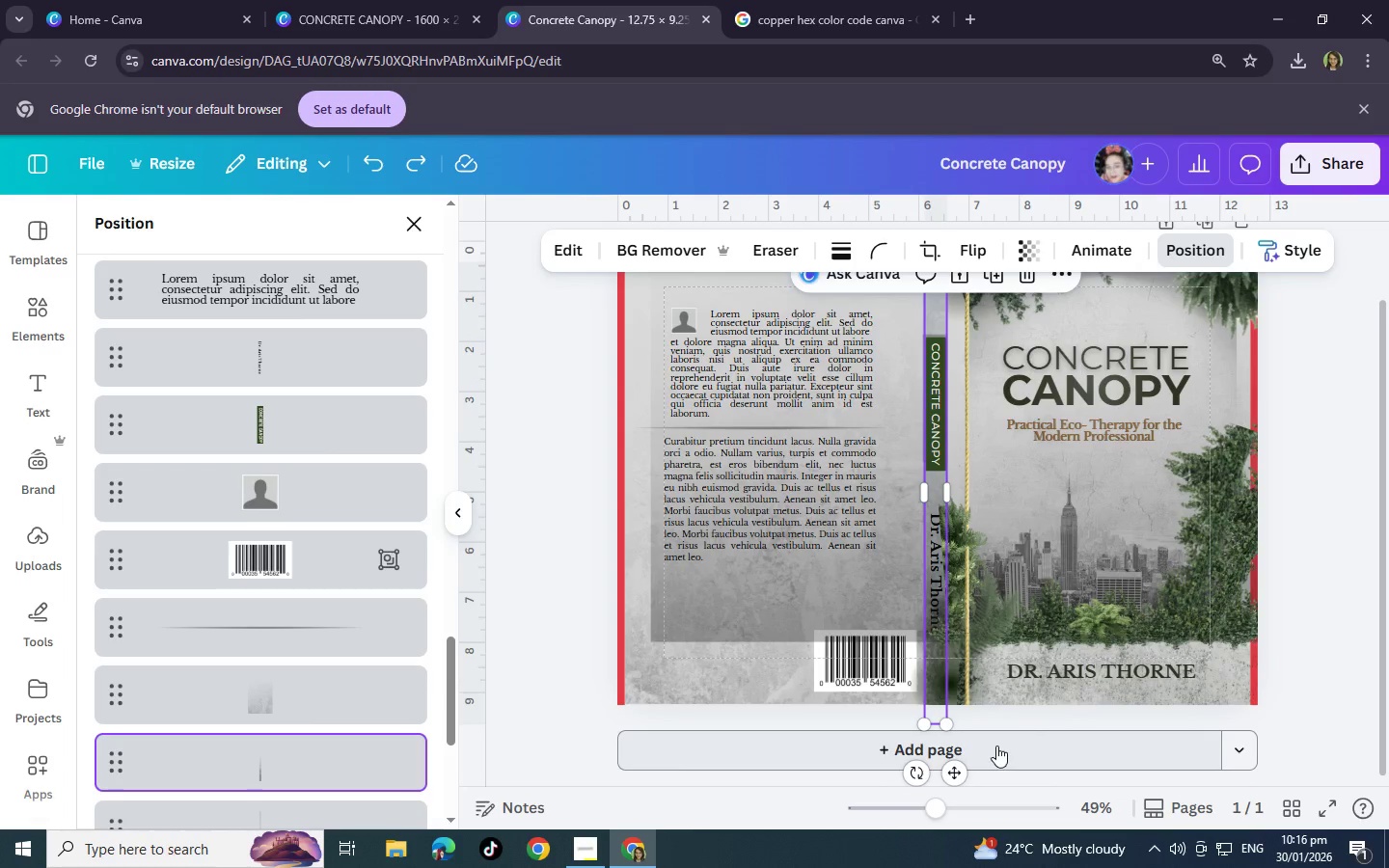 
scroll: coordinate [996, 746], scroll_direction: up, amount: 2.0
 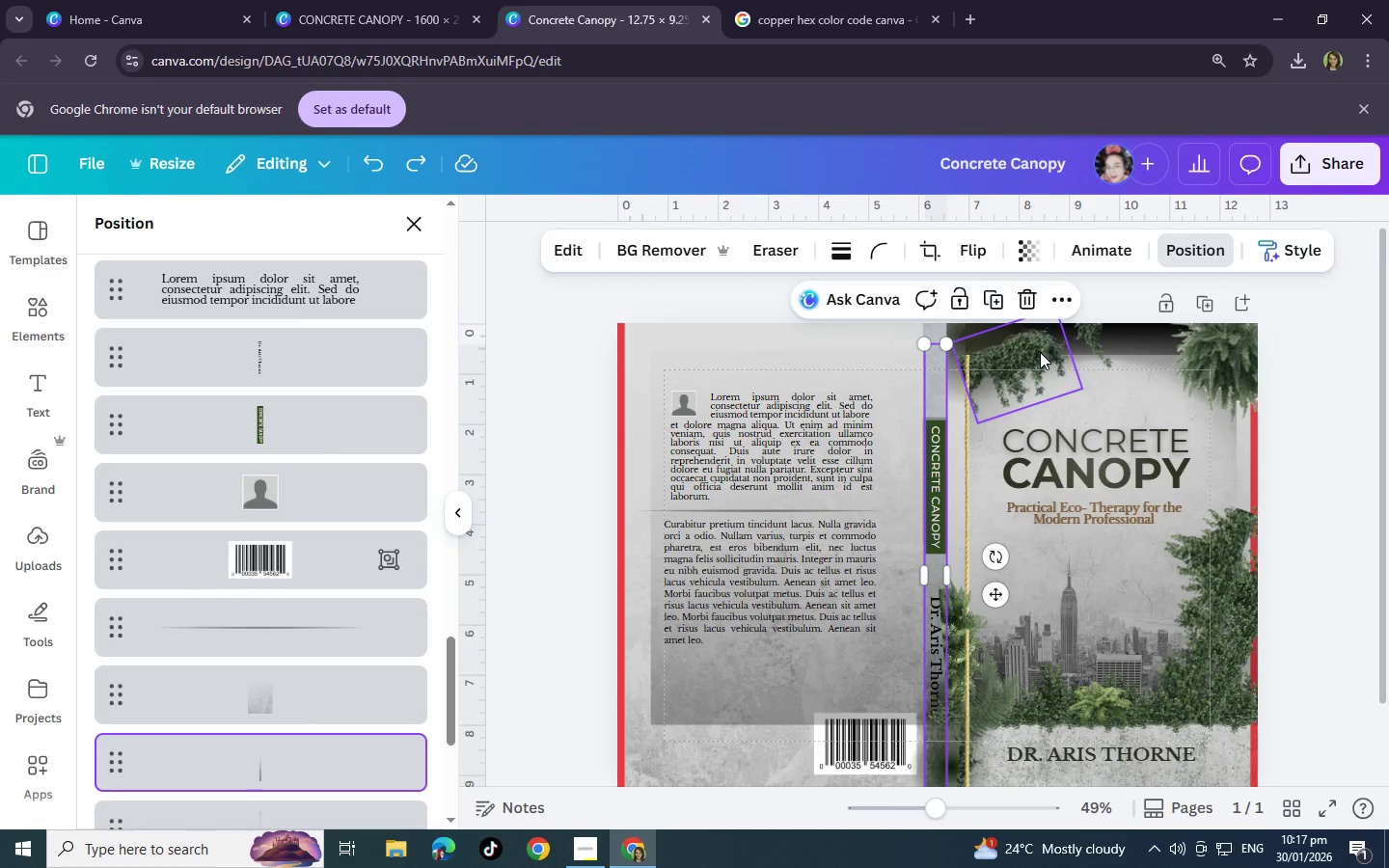 
key(Control+Z)
 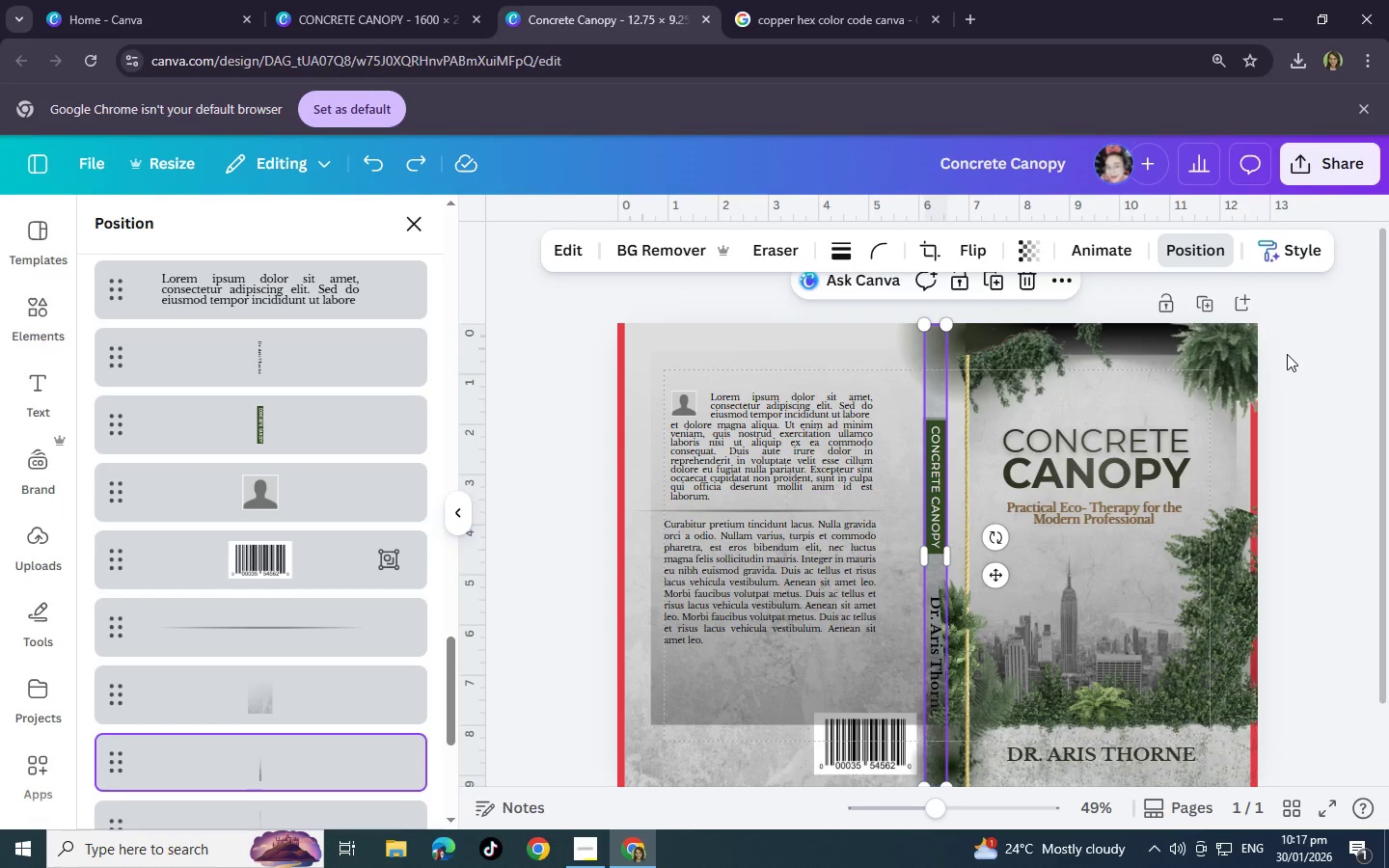 
key(Control+Z)
 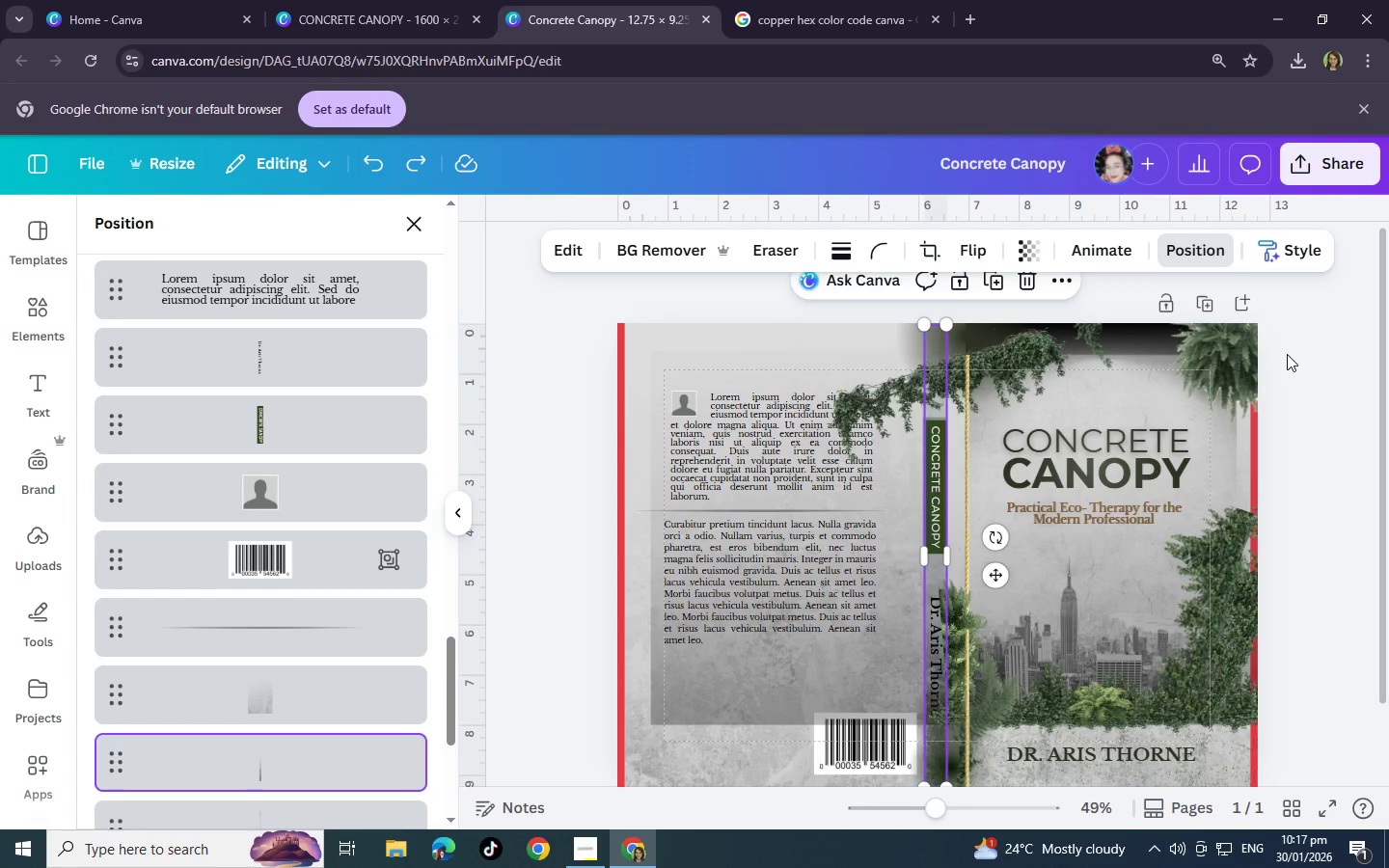 
key(Control+Z)
 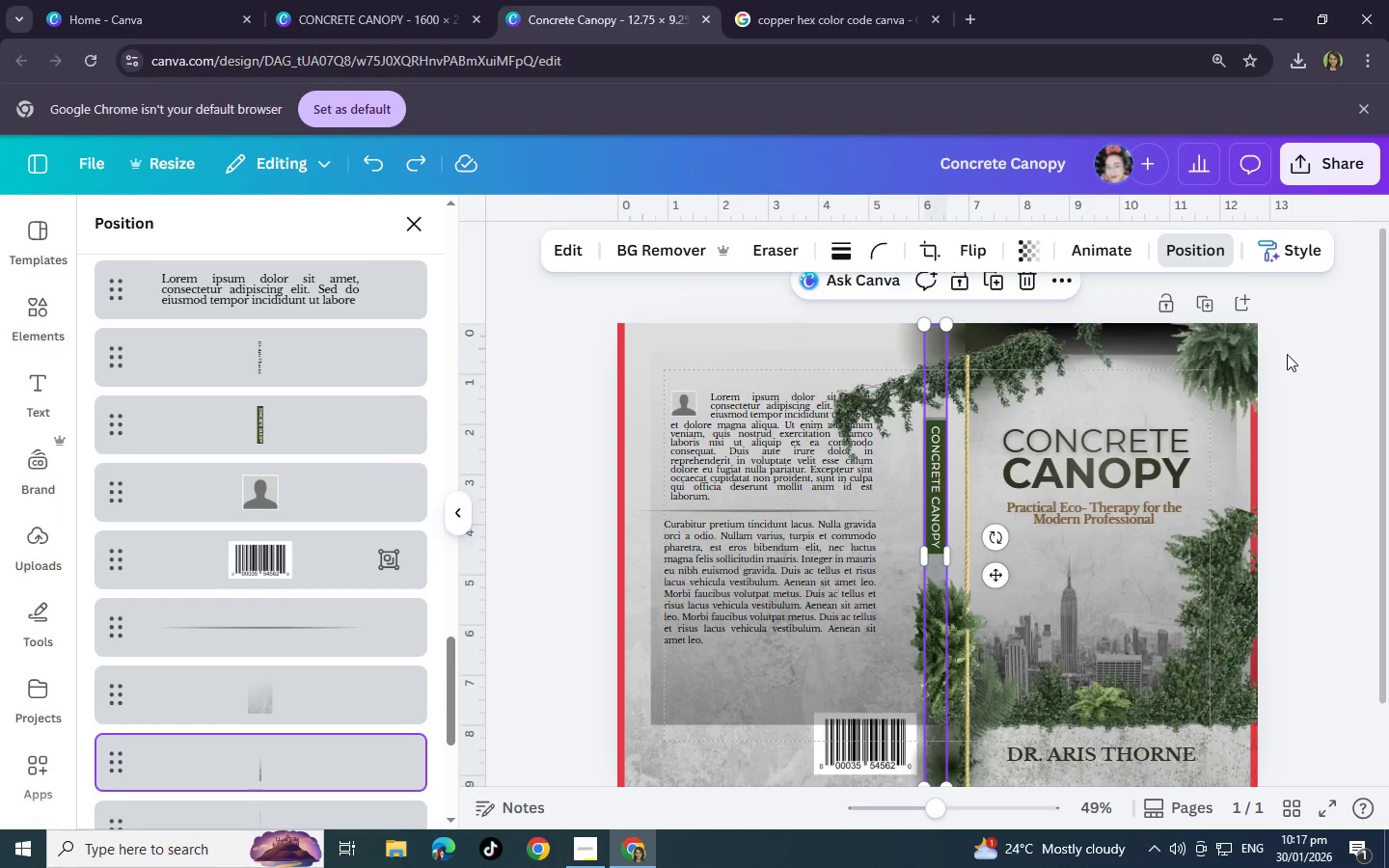 
key(Control+Z)
 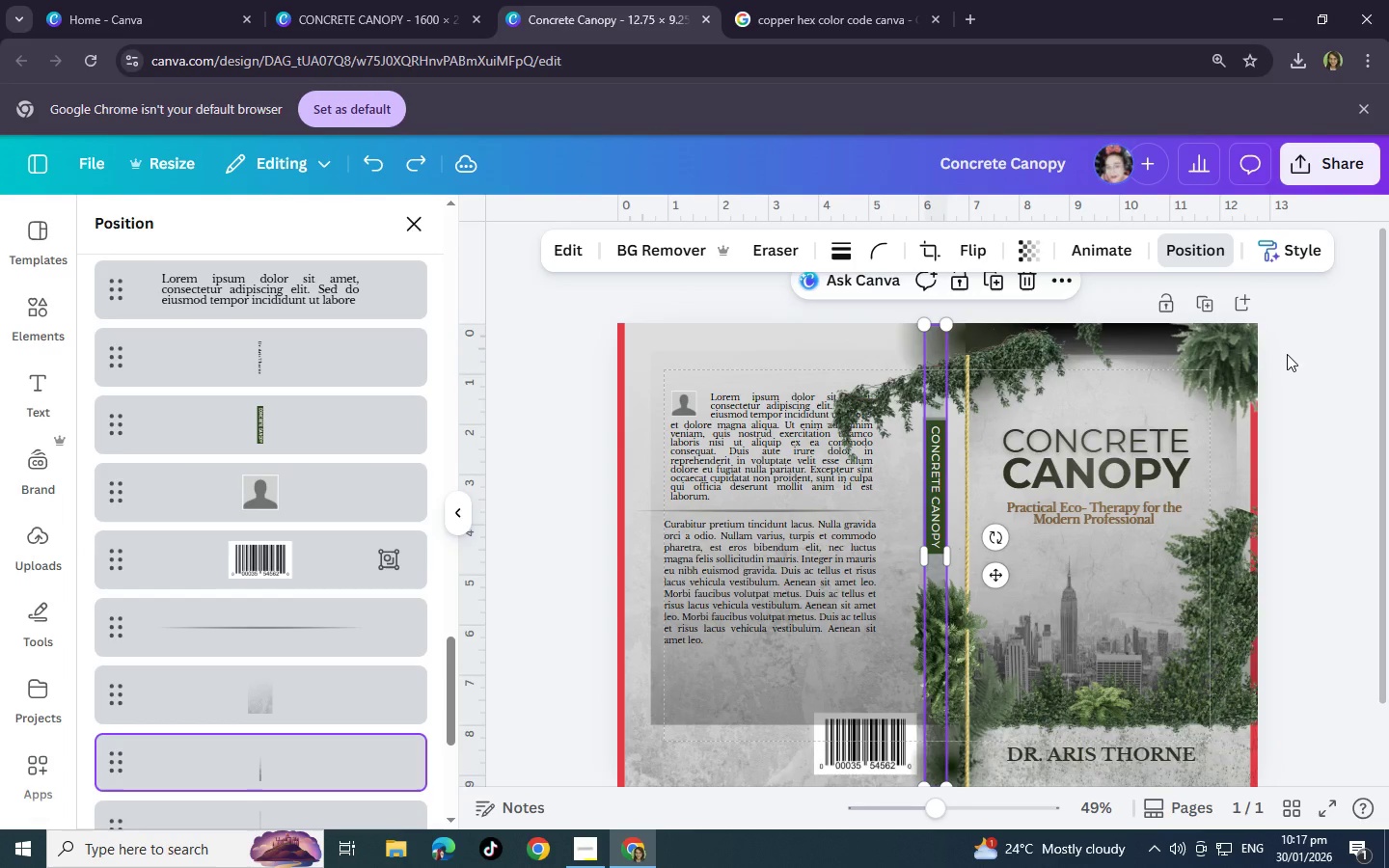 
key(Control+Z)
 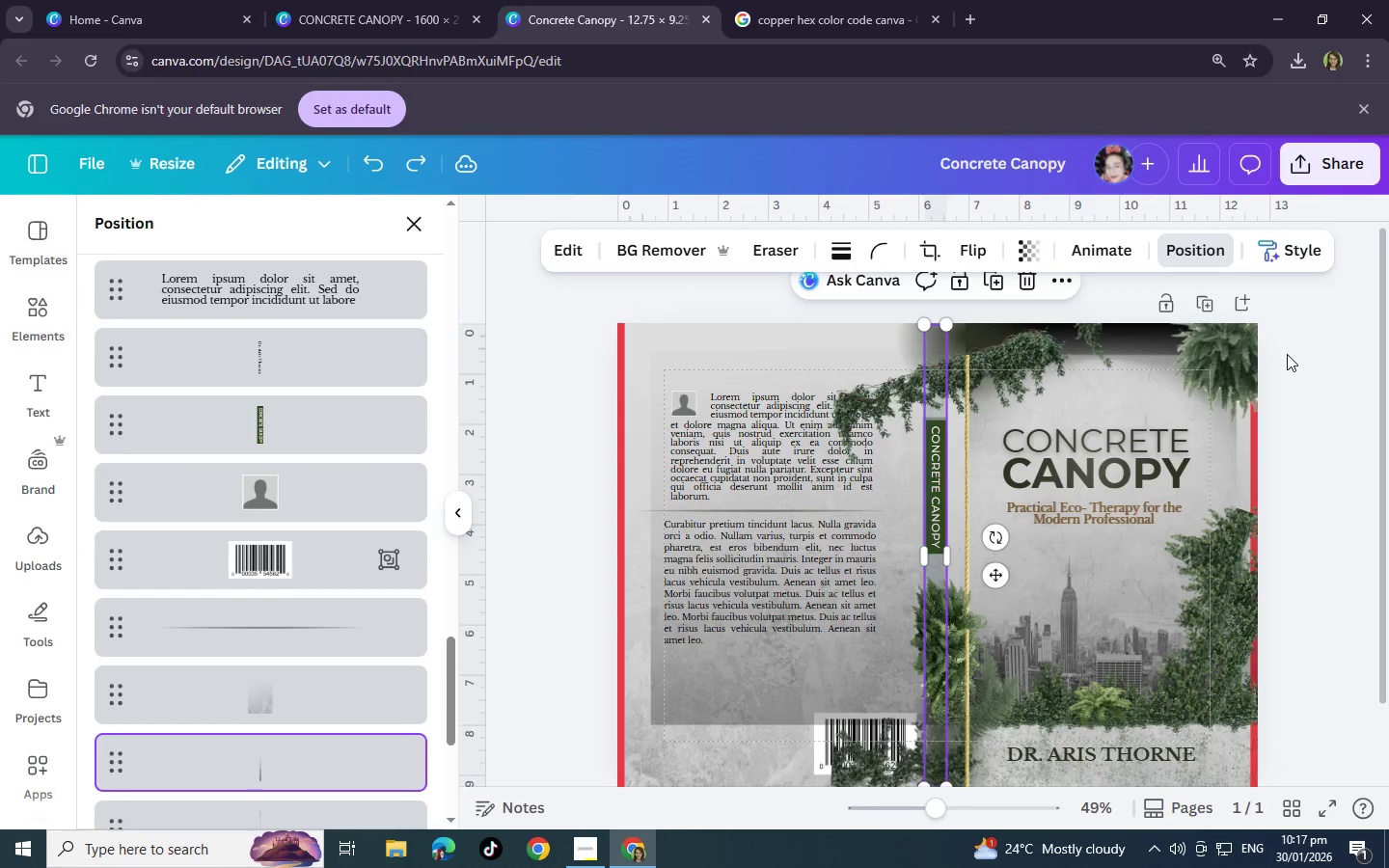 
key(Control+Z)
 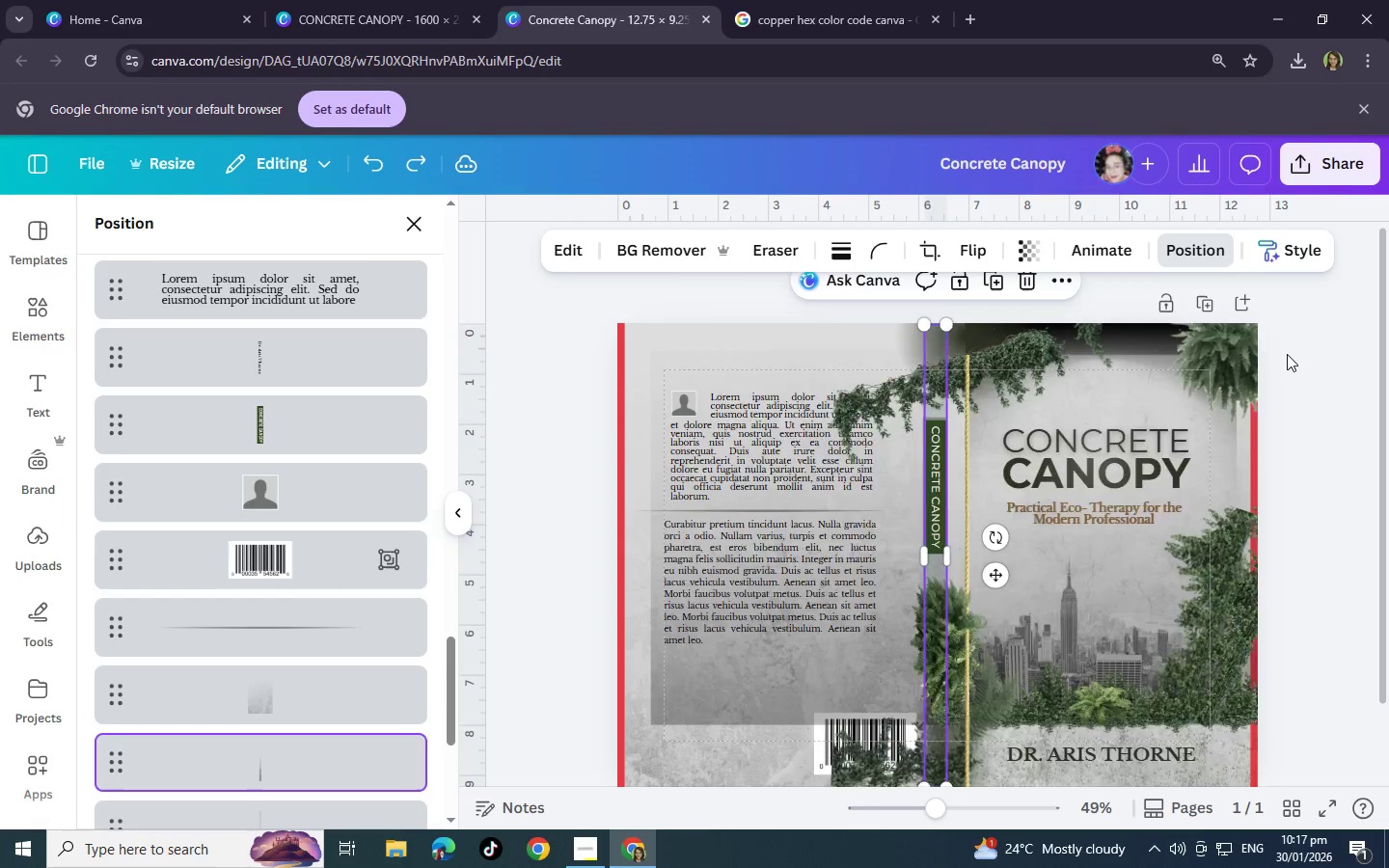 
key(Control+Z)
 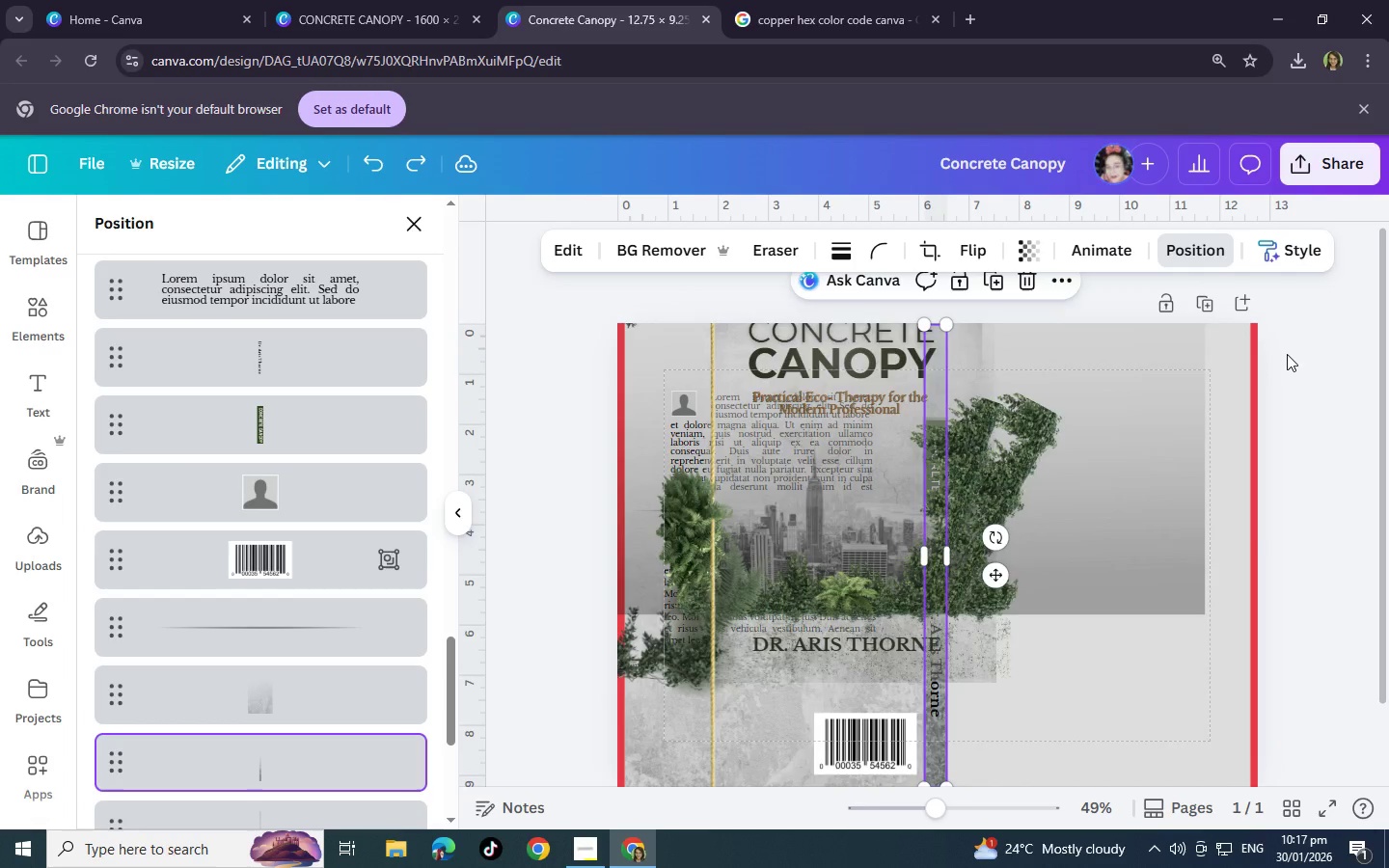 
key(Control+Z)
 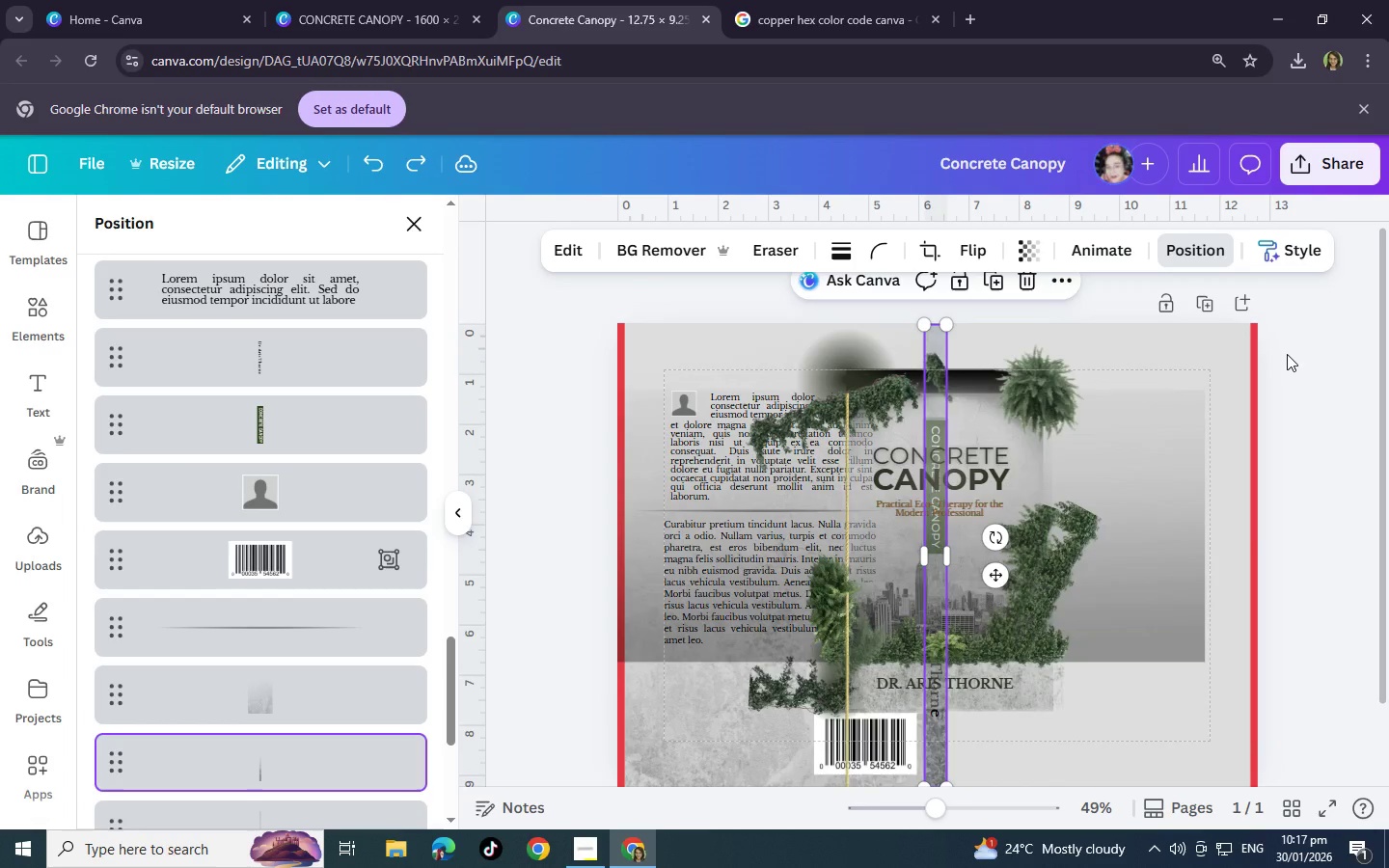 
key(Control+Z)
 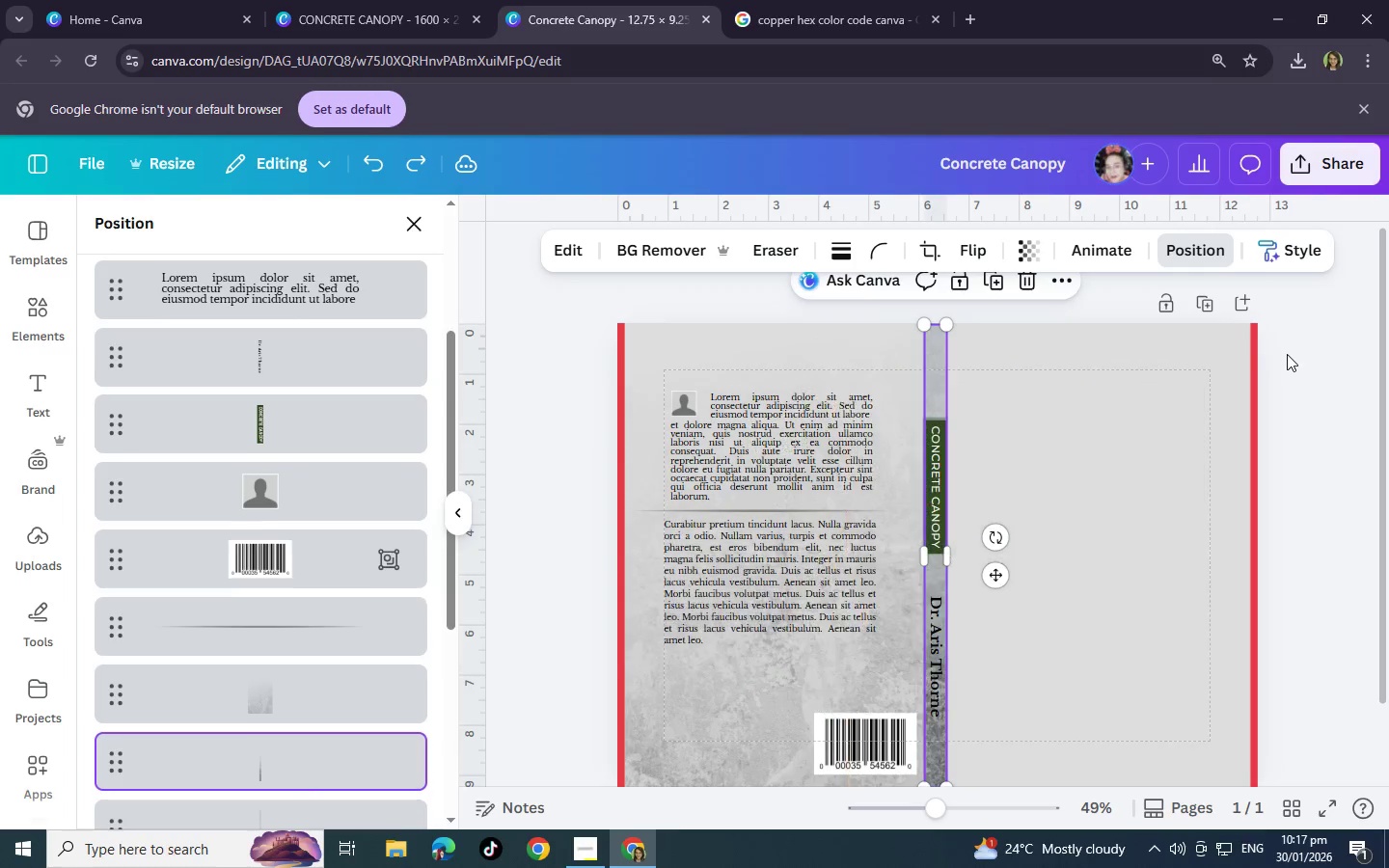 
key(Control+Z)
 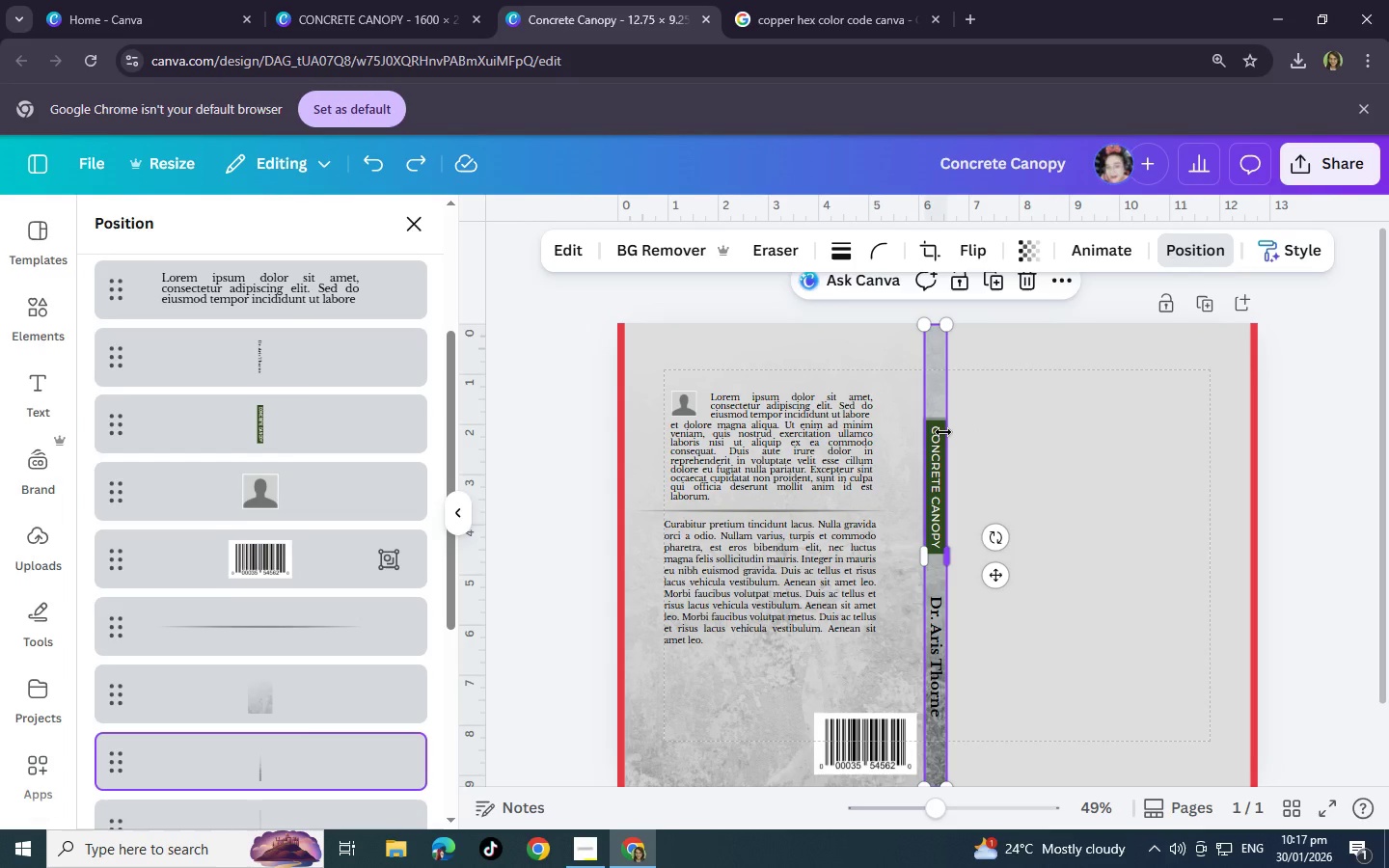 
scroll: coordinate [943, 432], scroll_direction: up, amount: 2.0
 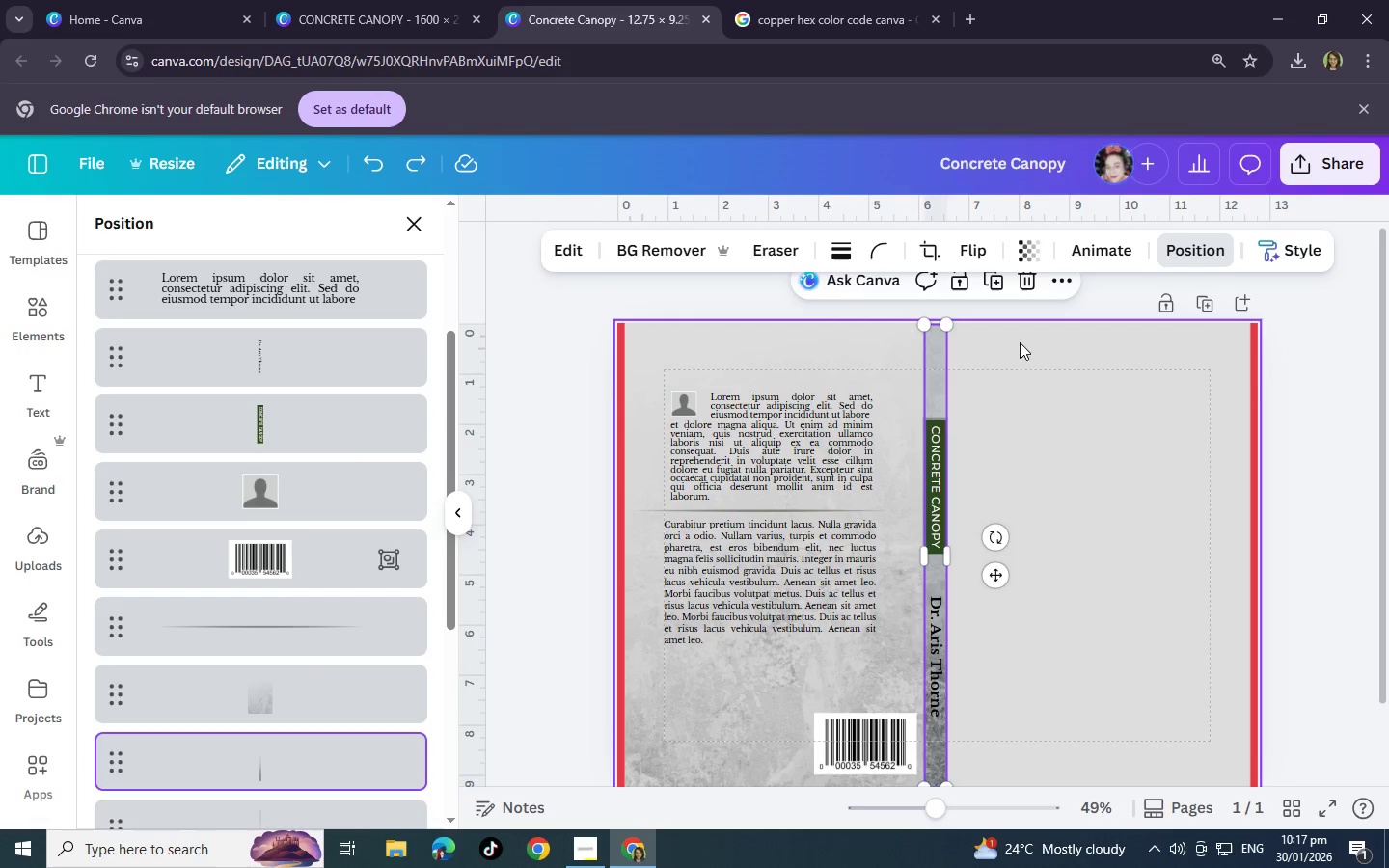 
left_click([1020, 342])
 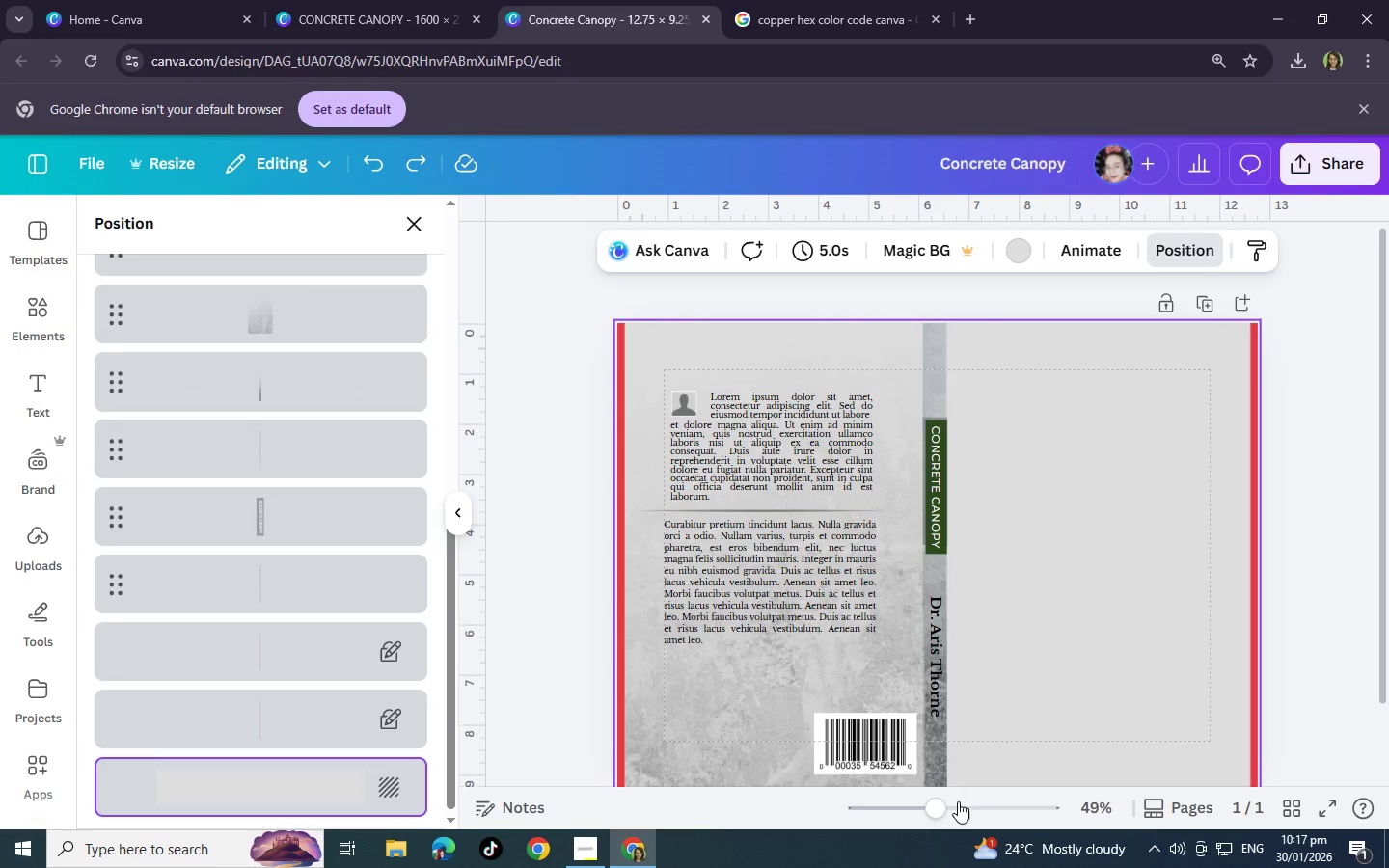 
left_click_drag(start_coordinate=[955, 802], to_coordinate=[1010, 799])
 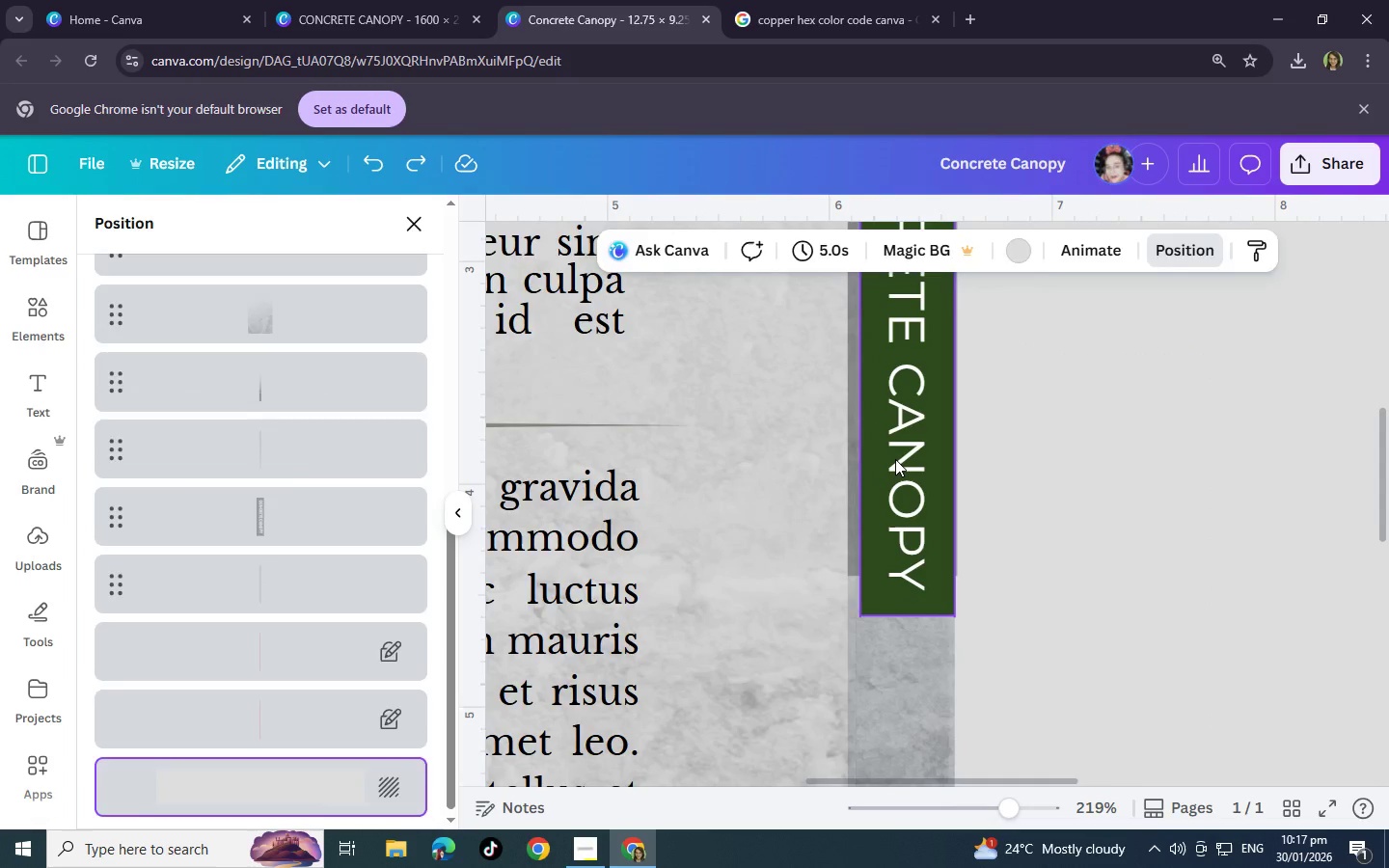 
left_click([901, 460])
 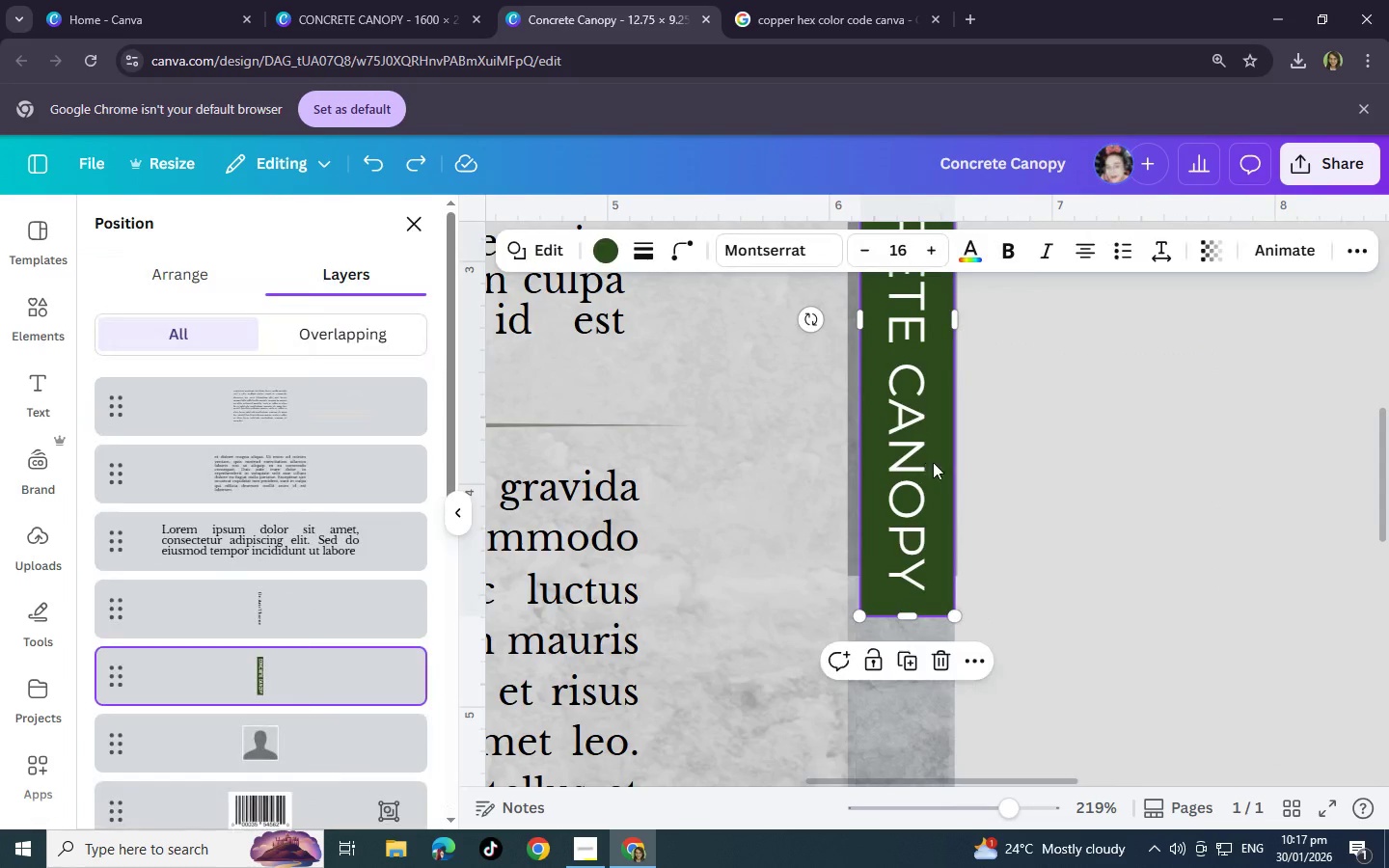 
left_click_drag(start_coordinate=[914, 462], to_coordinate=[1169, 470])
 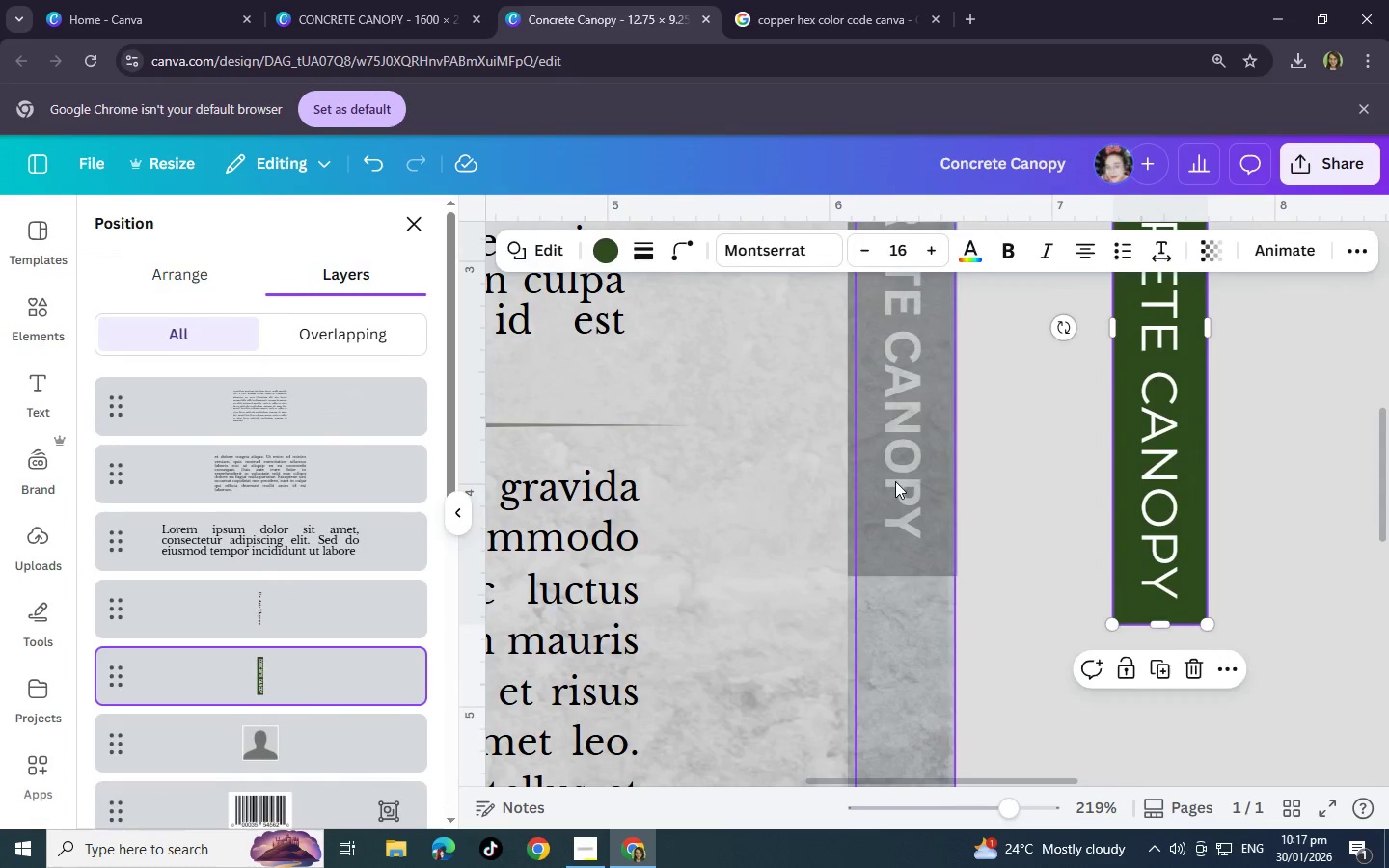 
left_click([895, 481])
 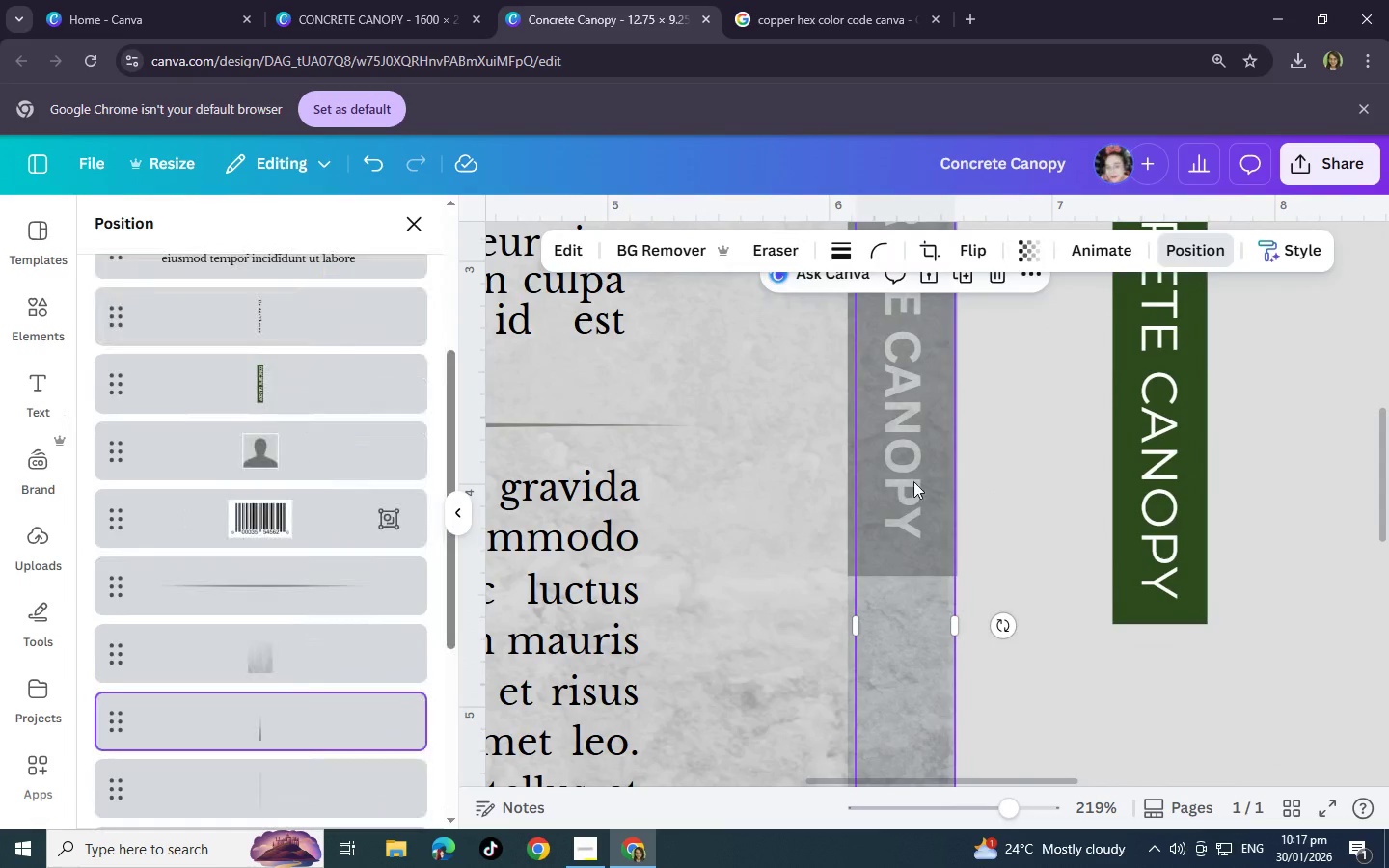 
left_click_drag(start_coordinate=[895, 481], to_coordinate=[1078, 489])
 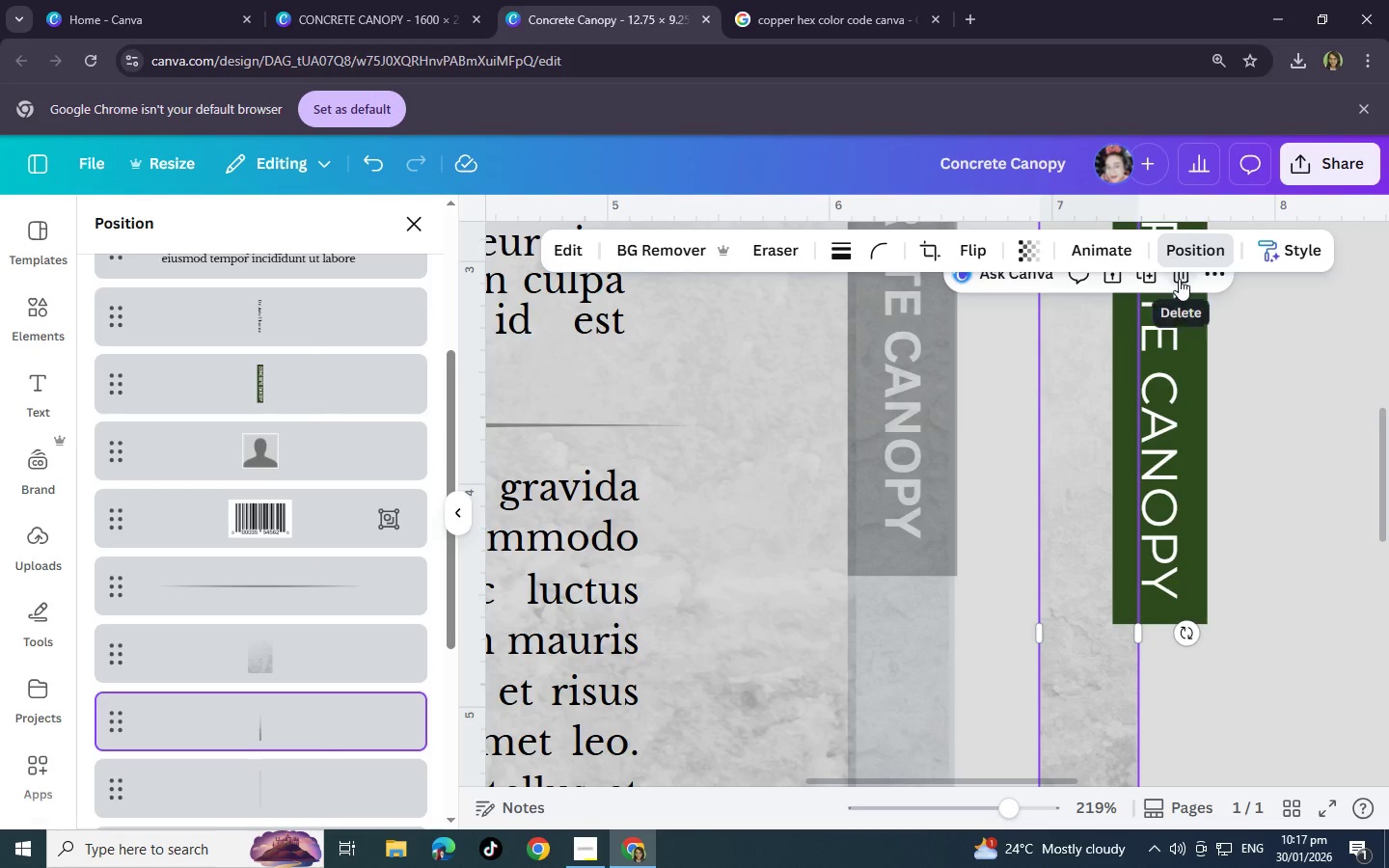 
left_click([1179, 279])
 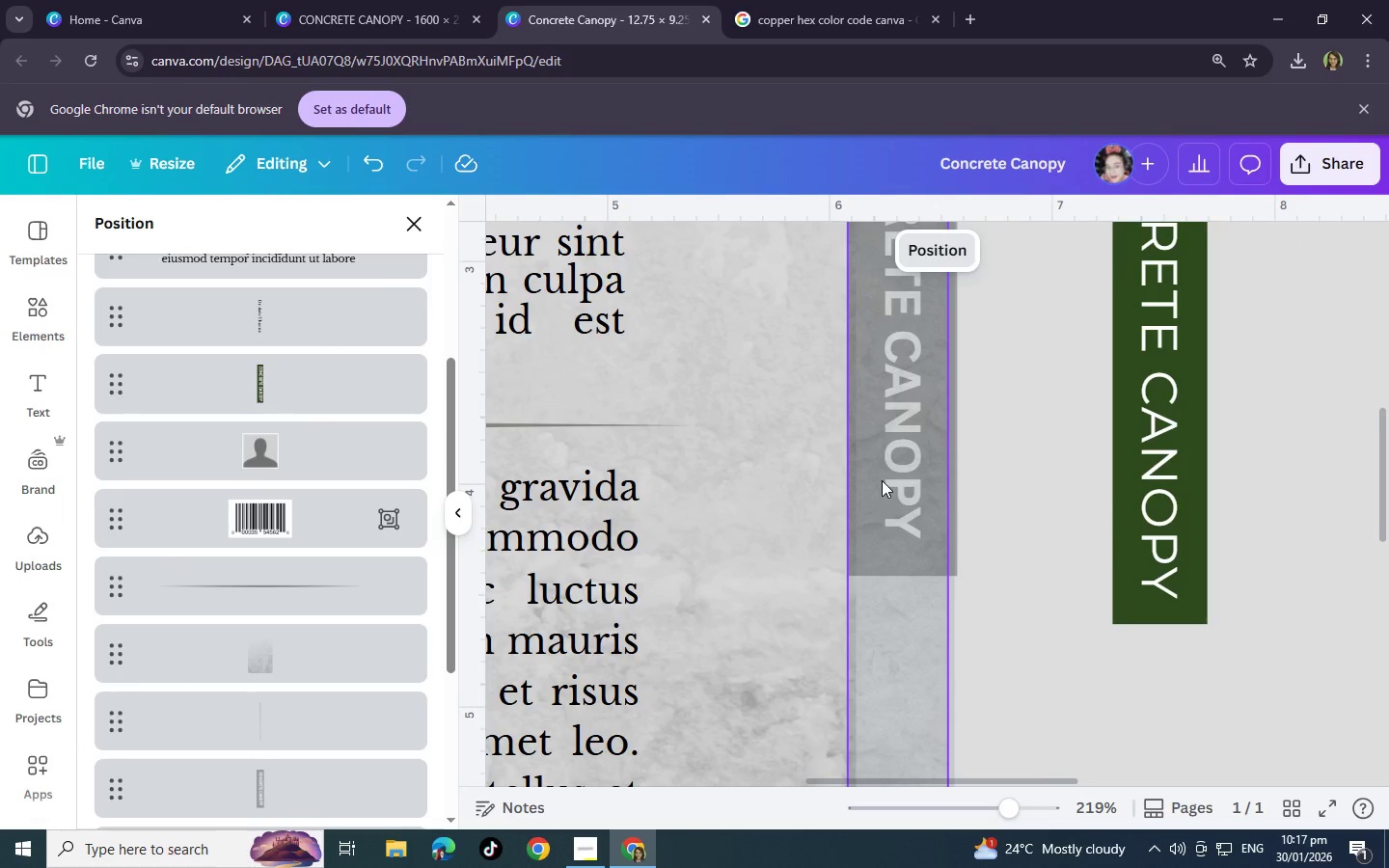 
left_click([879, 480])
 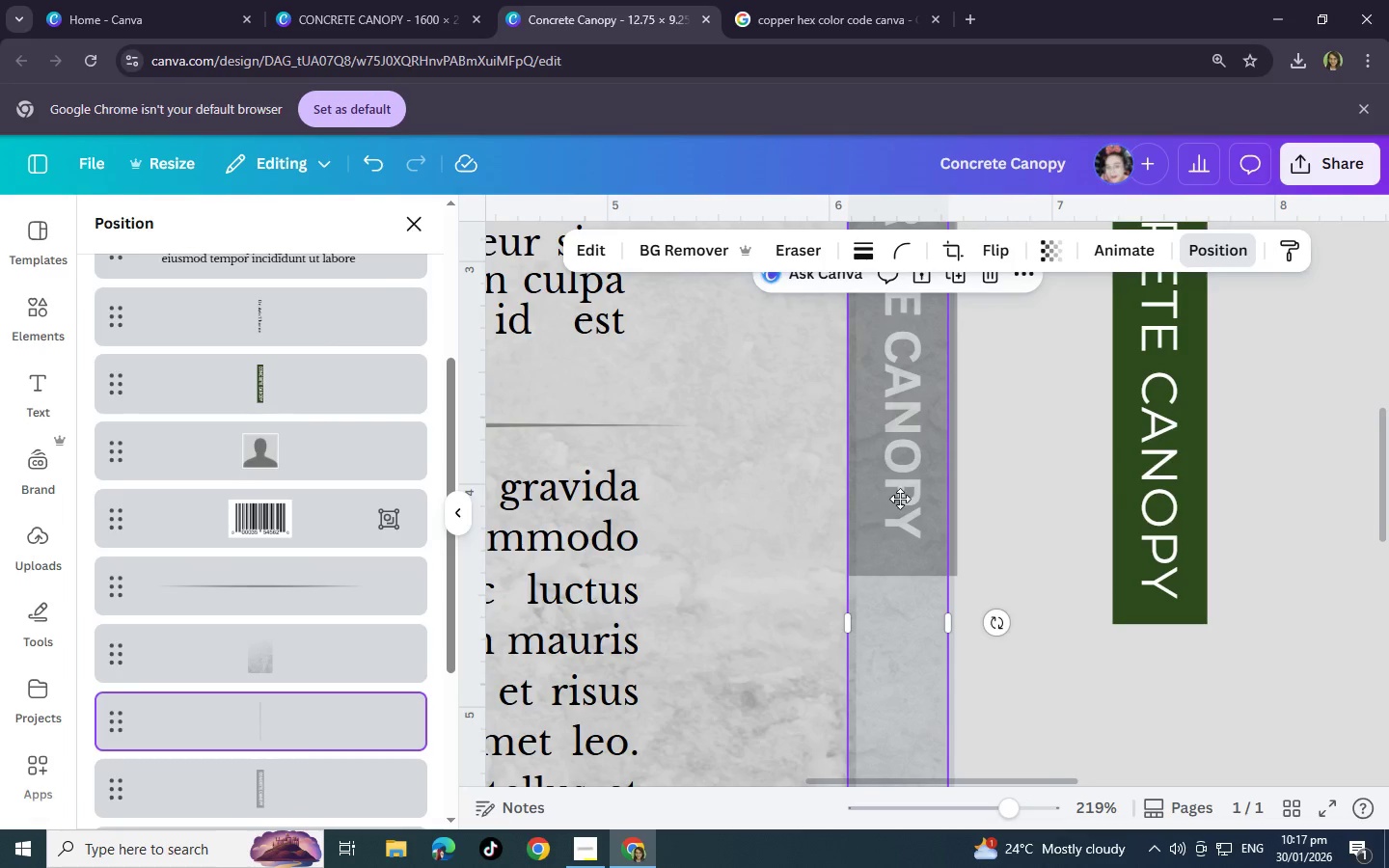 
left_click_drag(start_coordinate=[868, 499], to_coordinate=[1060, 496])
 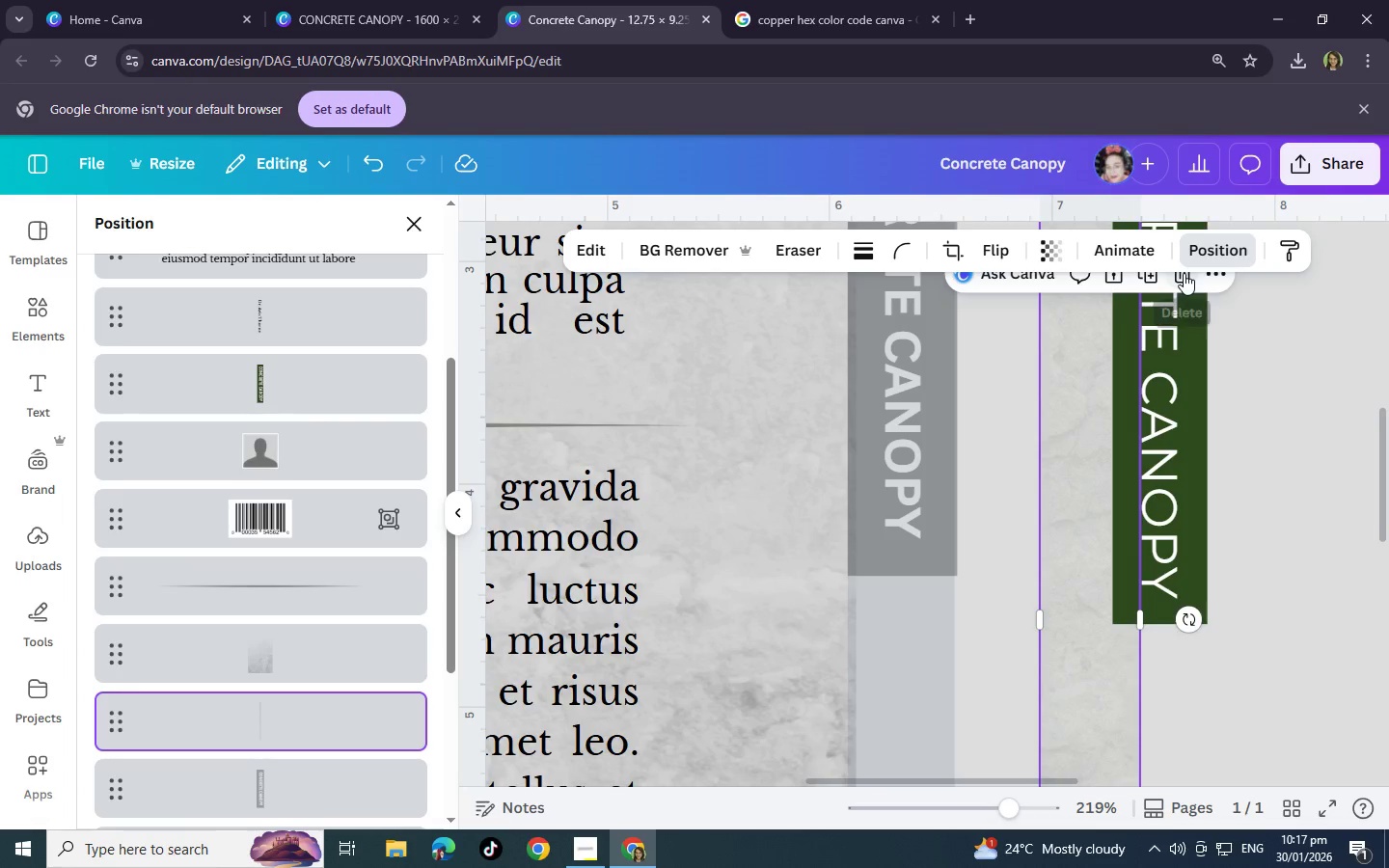 
left_click([1184, 273])
 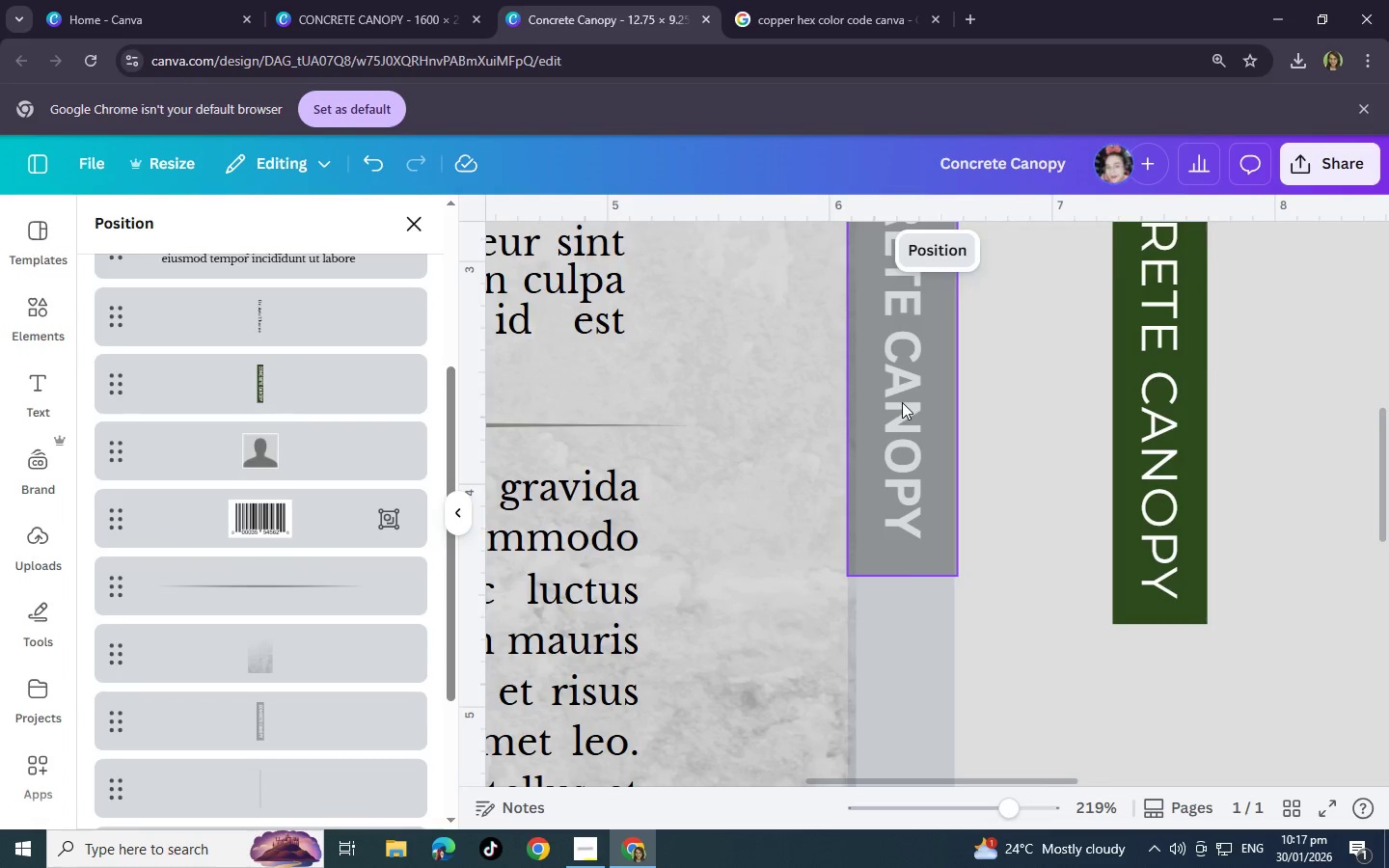 
left_click([904, 402])
 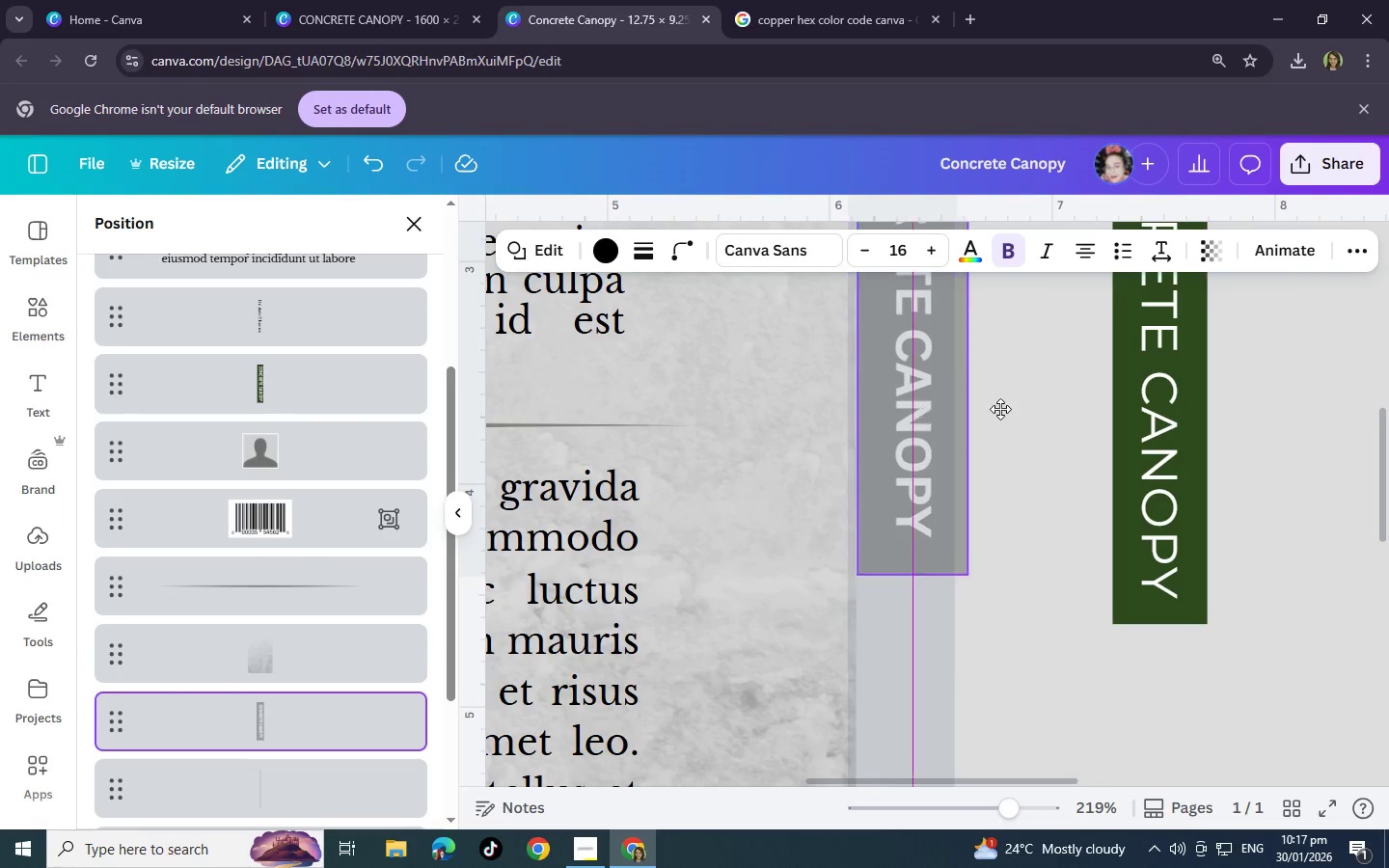 
left_click_drag(start_coordinate=[902, 406], to_coordinate=[1058, 452])
 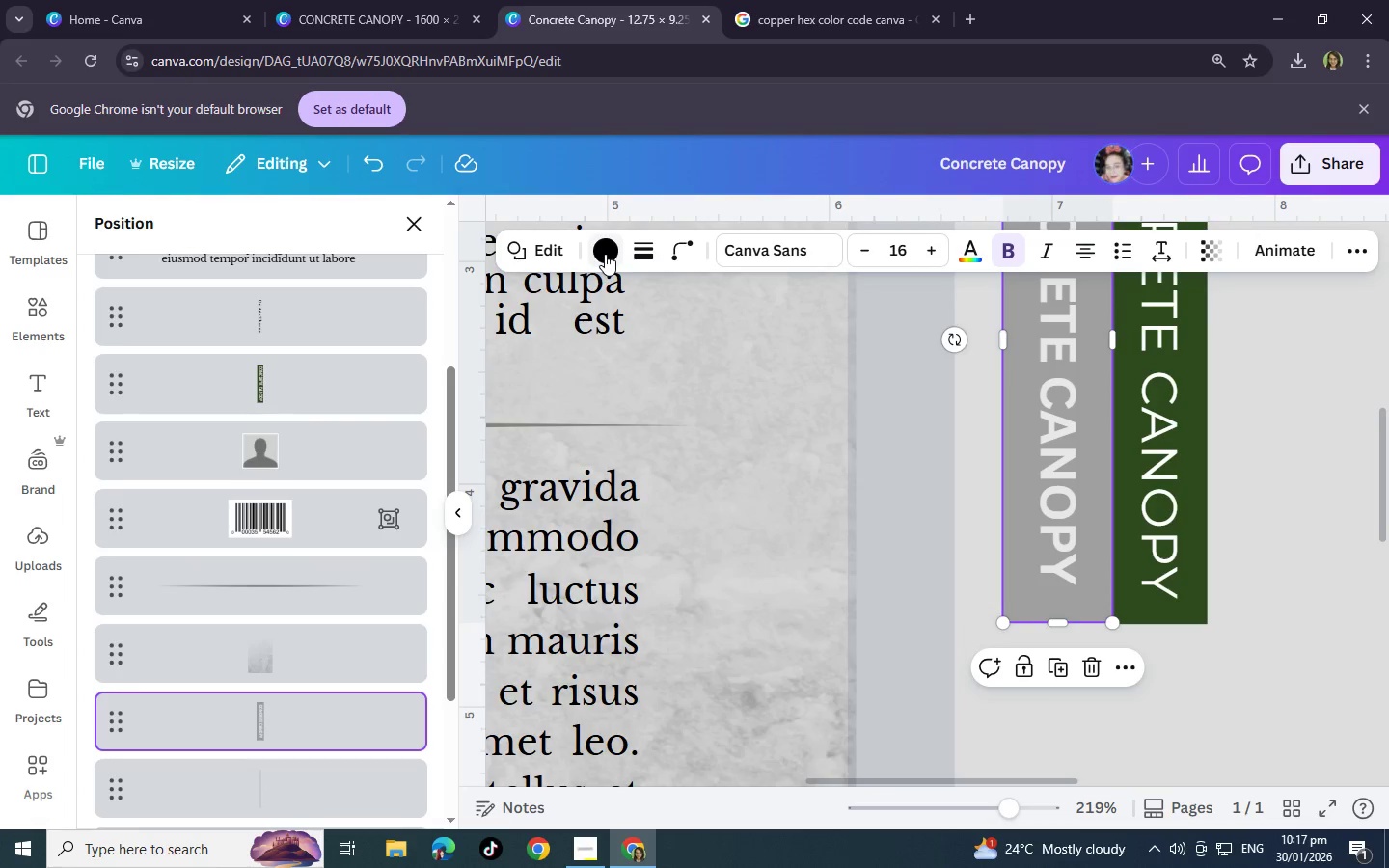 
left_click([605, 254])
 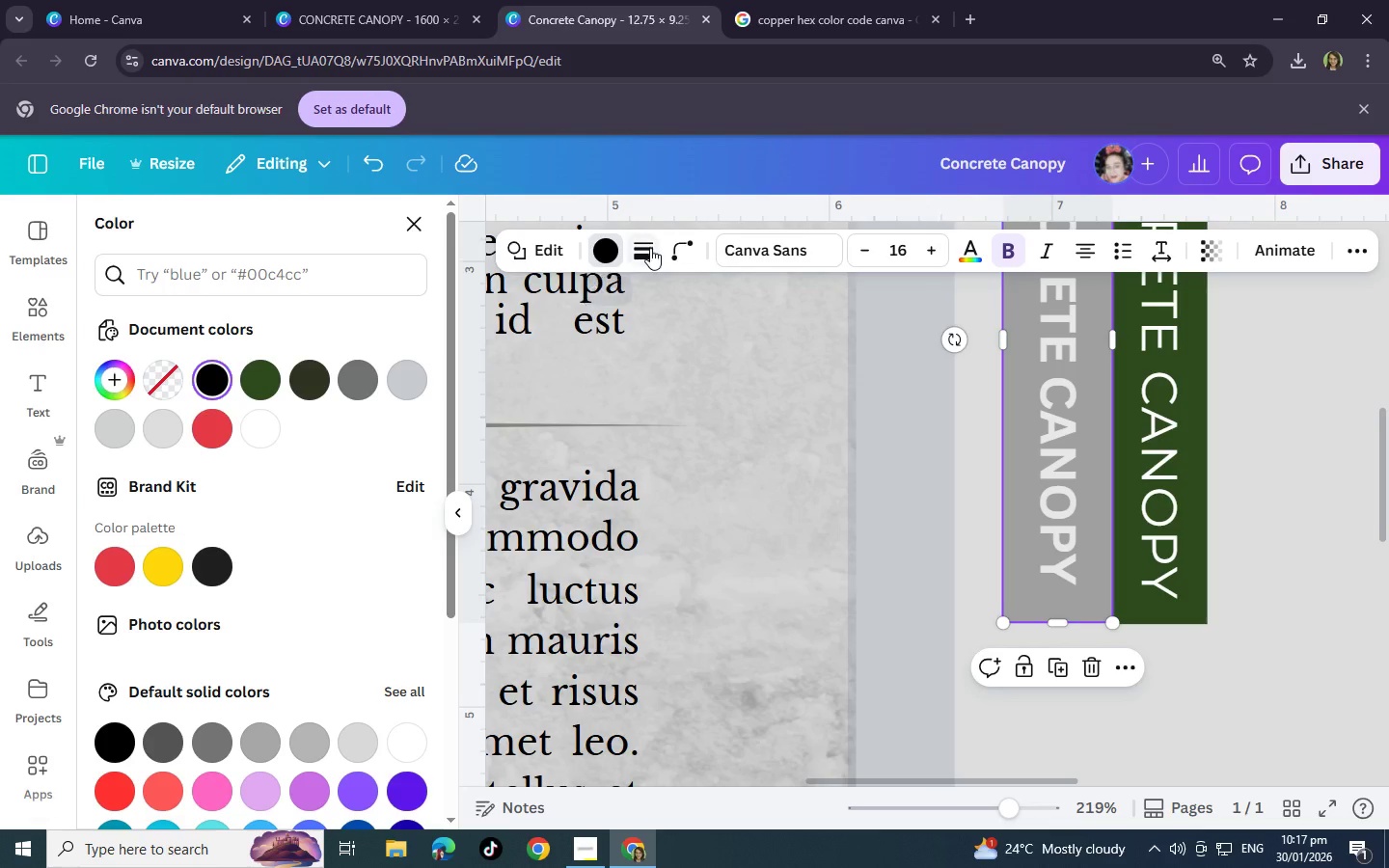 
wait(5.61)
 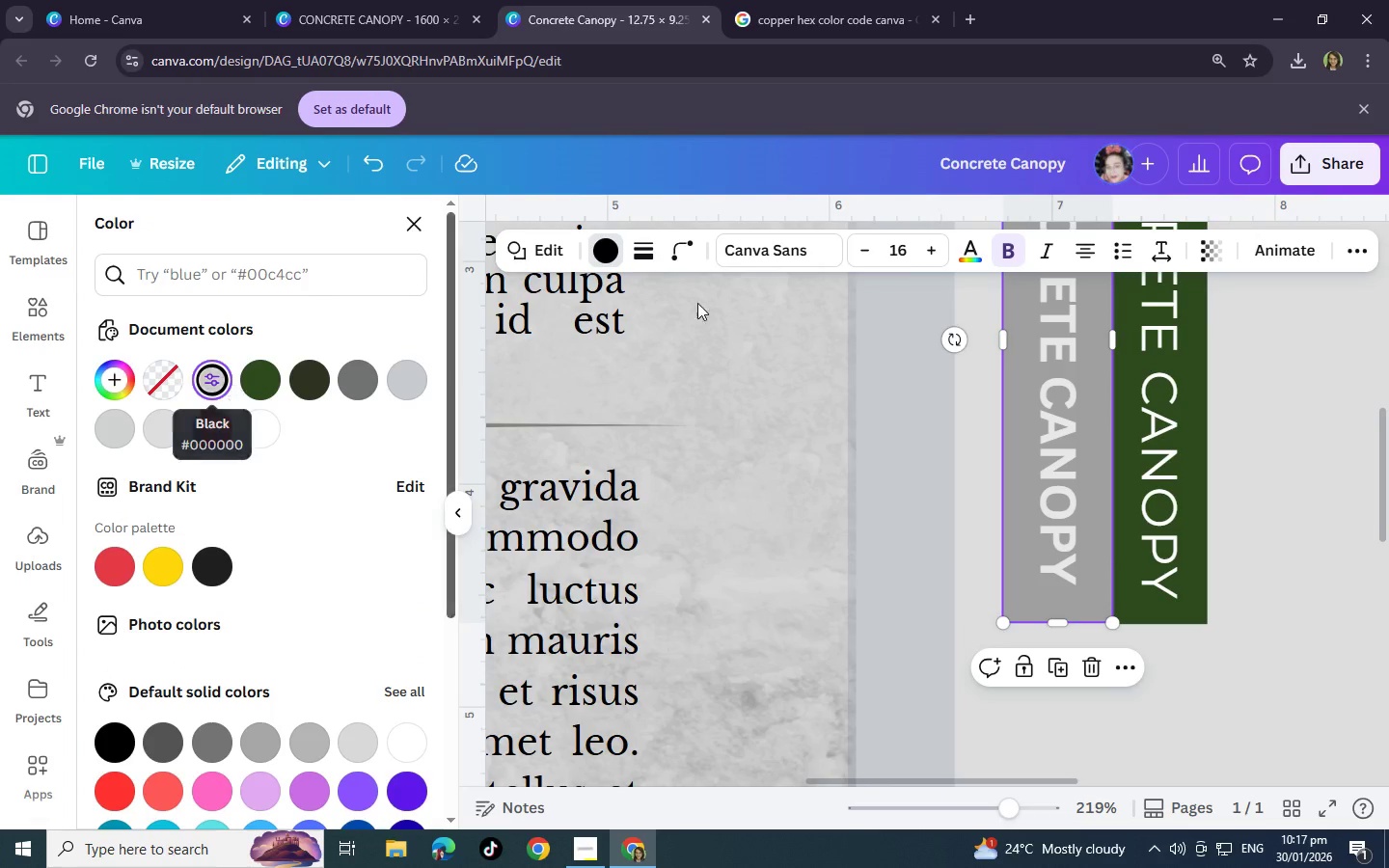 
left_click([913, 442])
 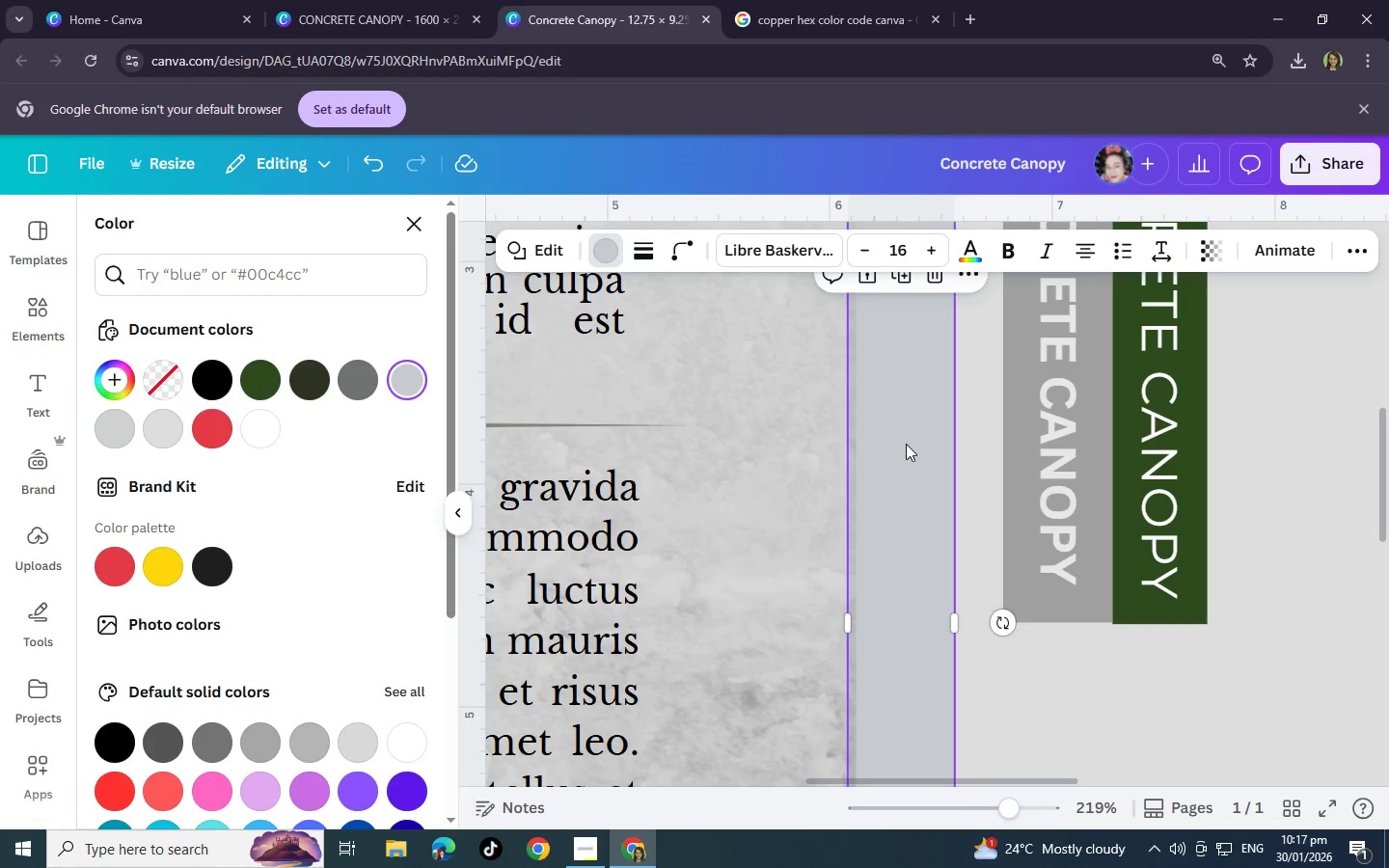 
left_click_drag(start_coordinate=[905, 444], to_coordinate=[912, 446])
 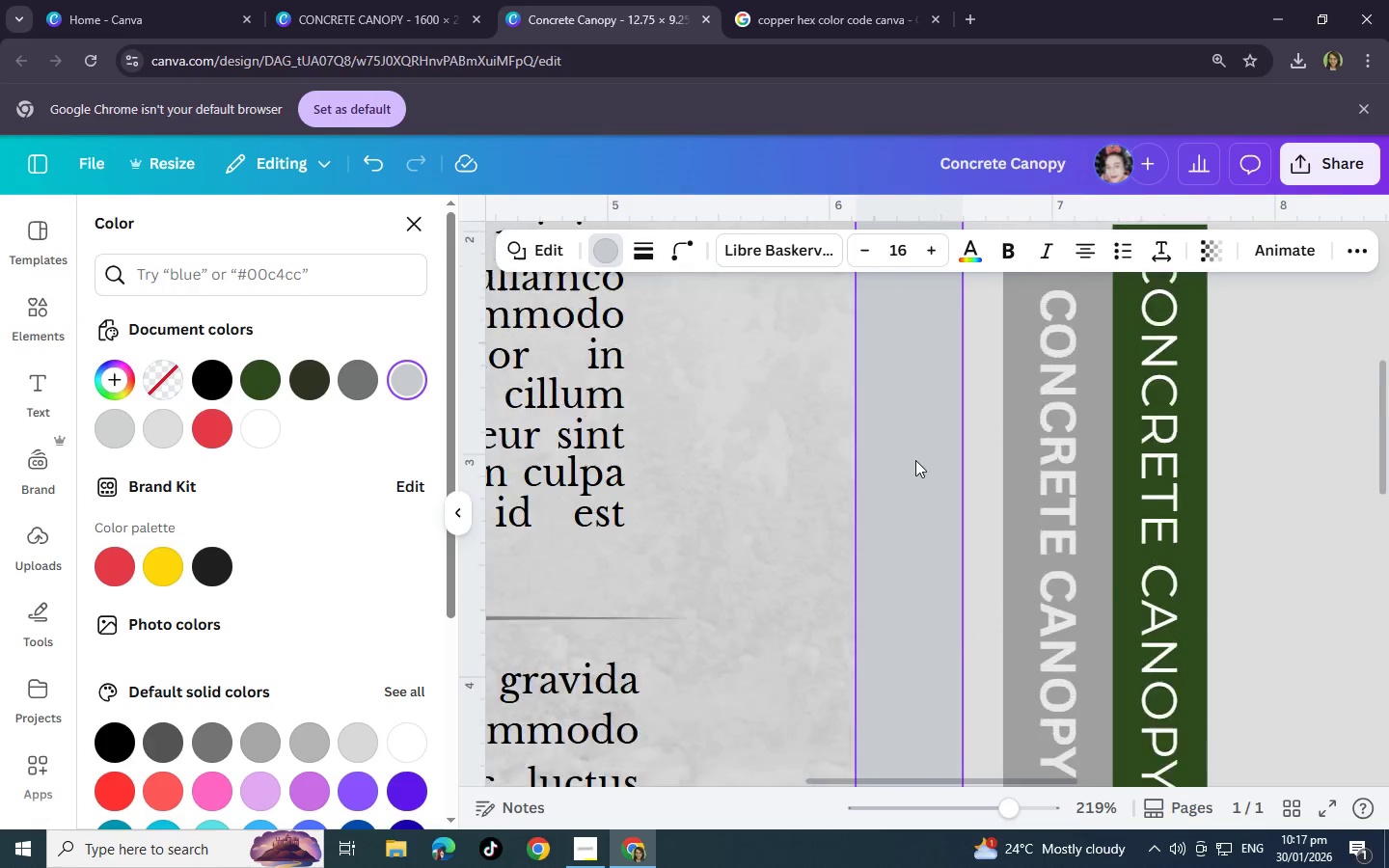 
scroll: coordinate [923, 515], scroll_direction: up, amount: 10.0
 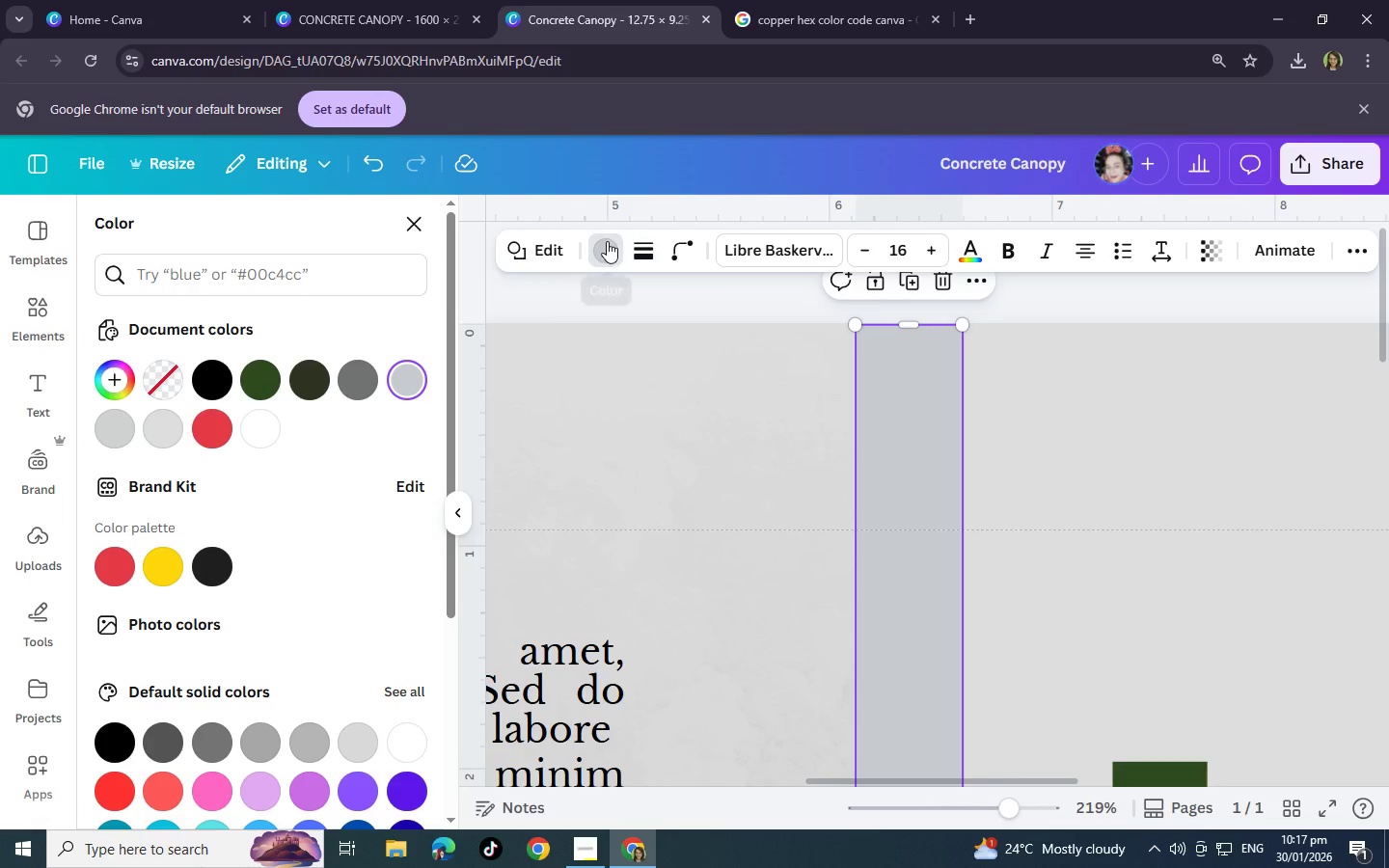 
left_click([608, 241])
 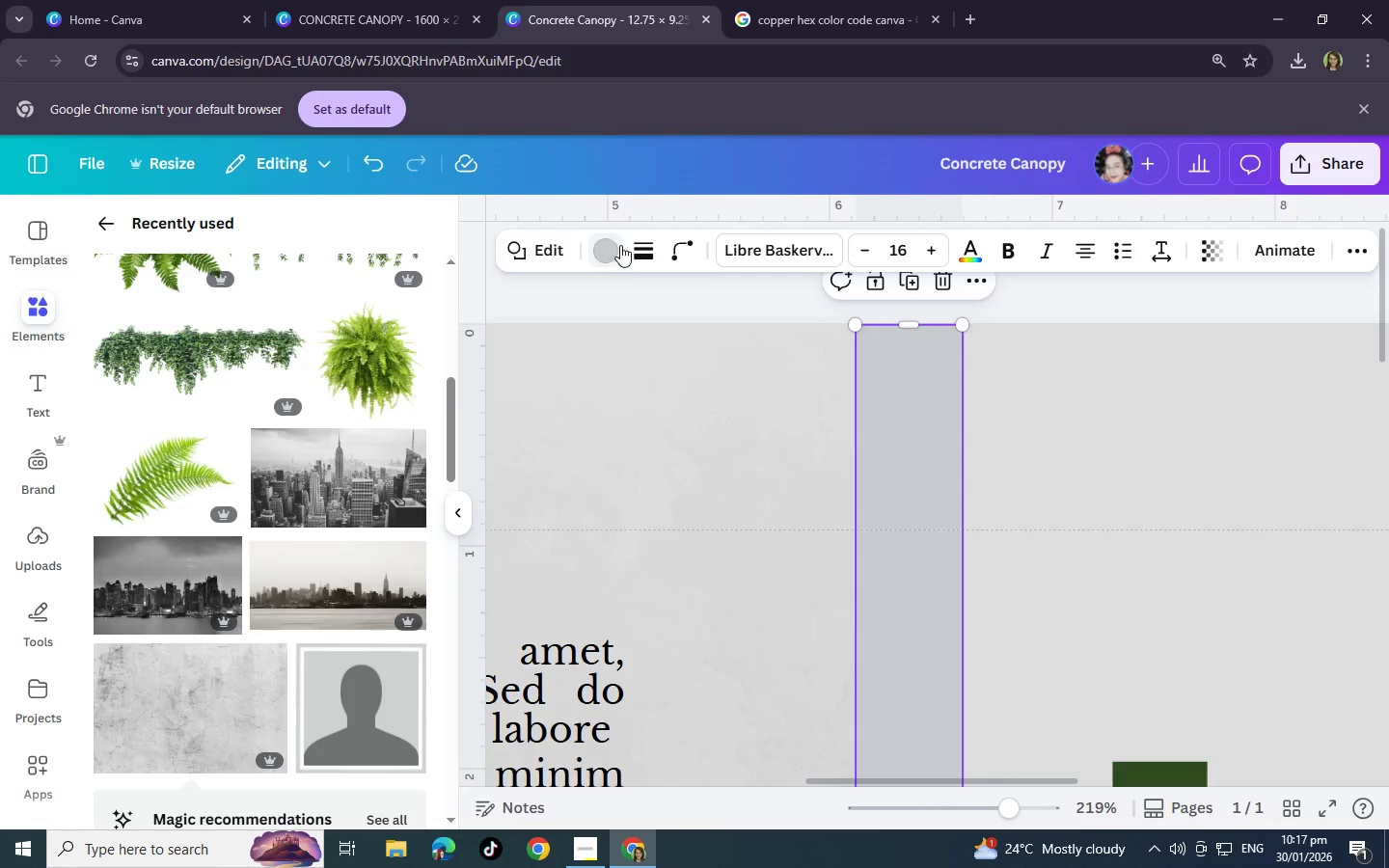 
left_click([602, 246])
 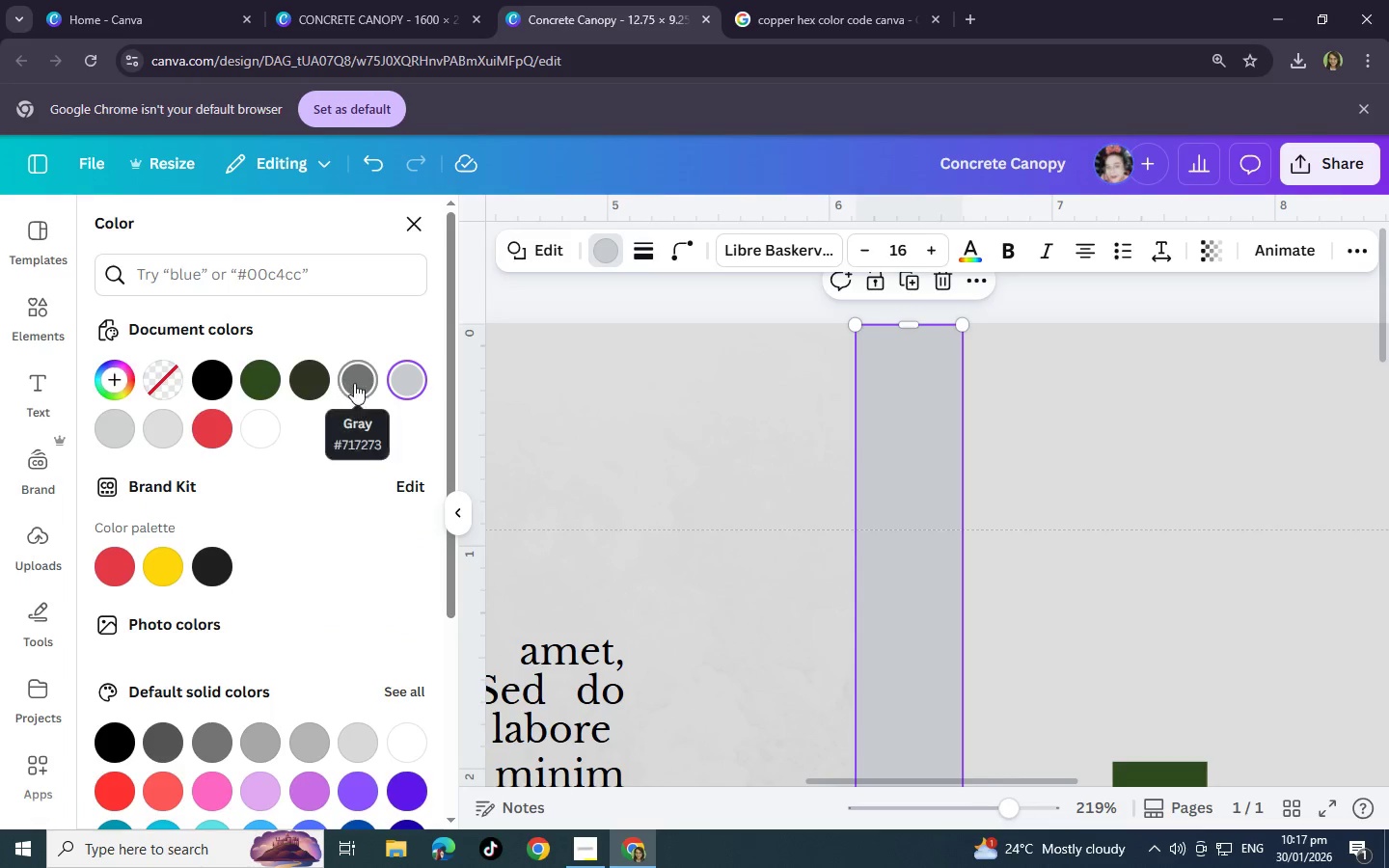 
left_click([354, 383])
 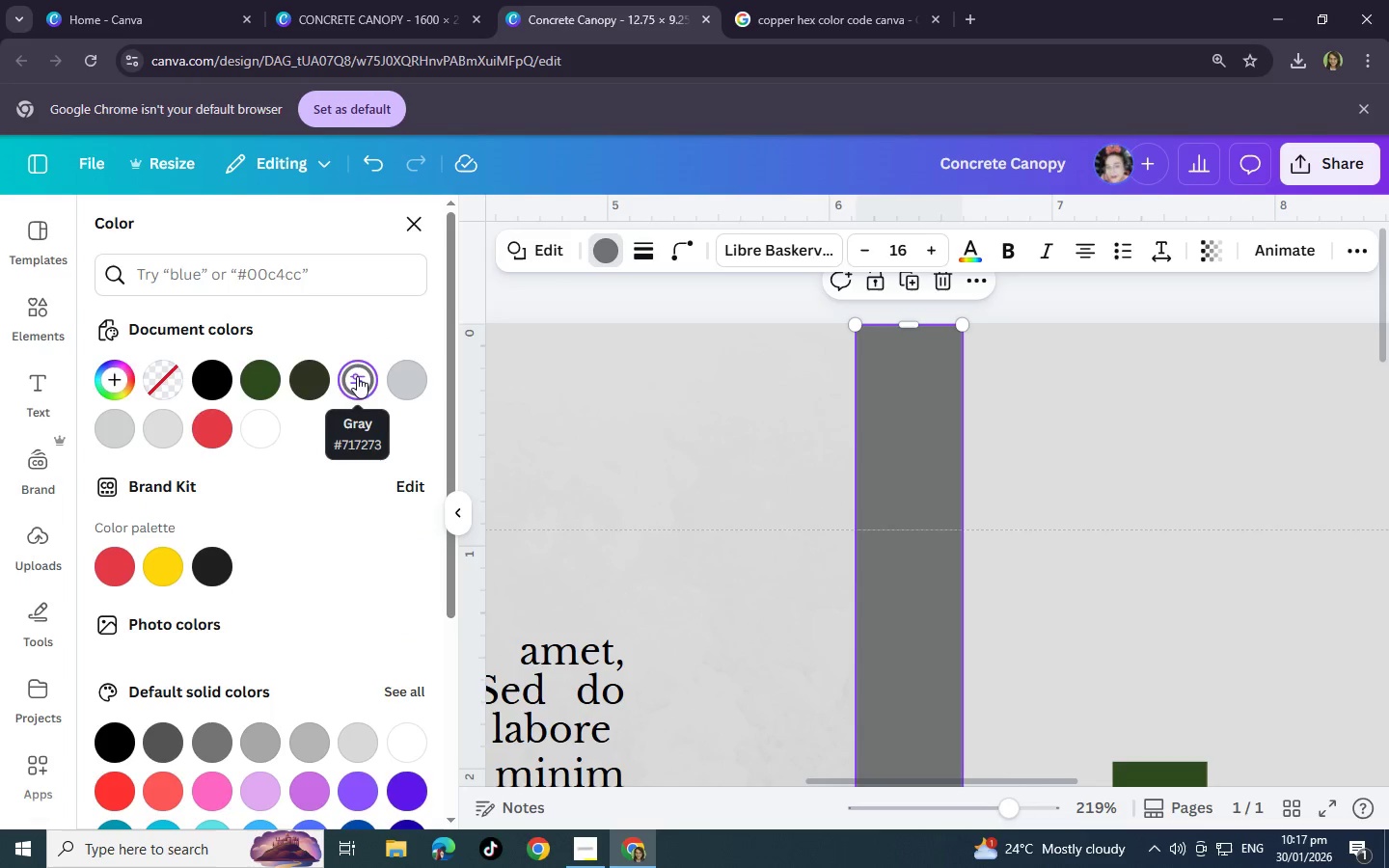 
left_click([412, 381])
 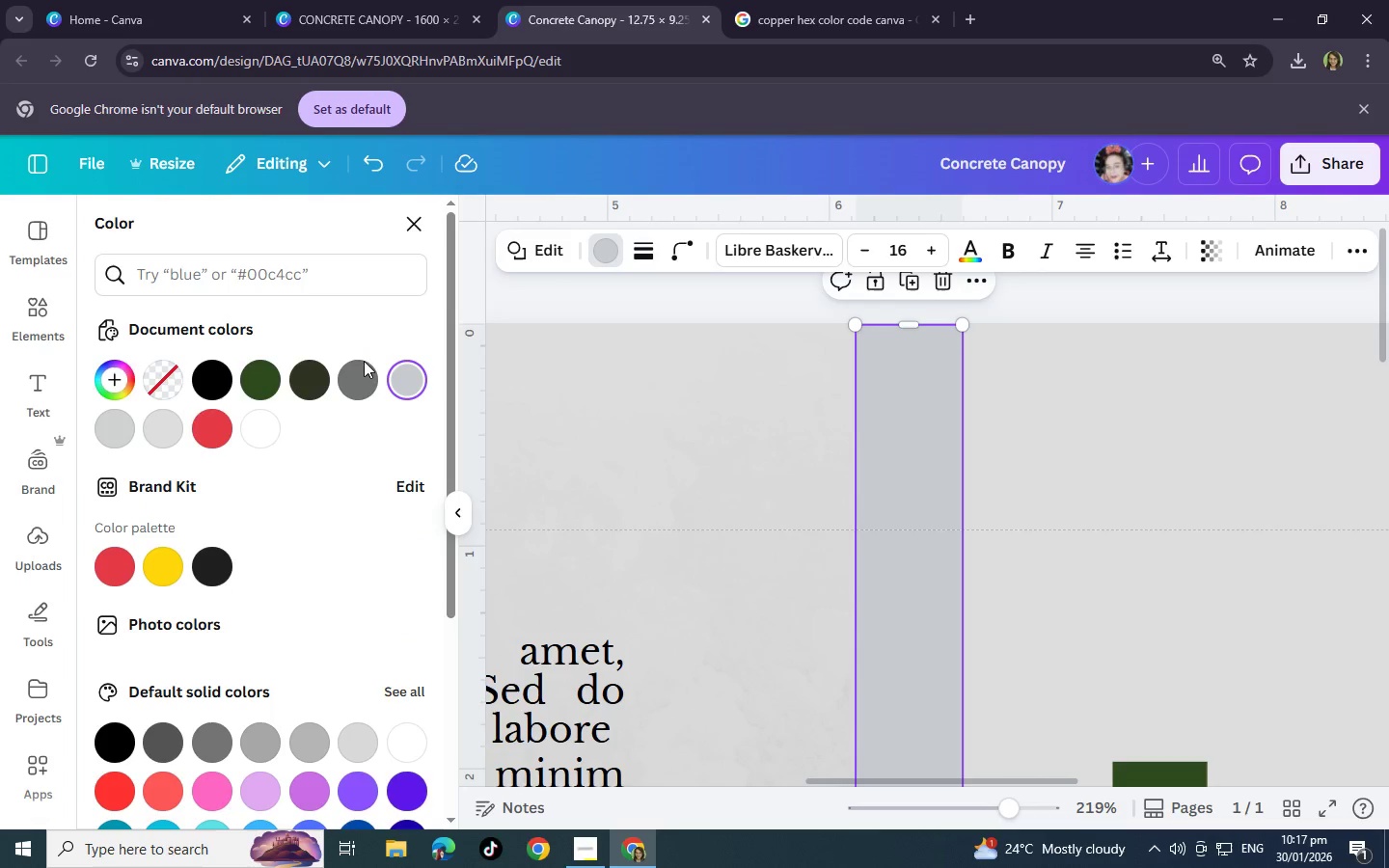 
left_click([364, 366])
 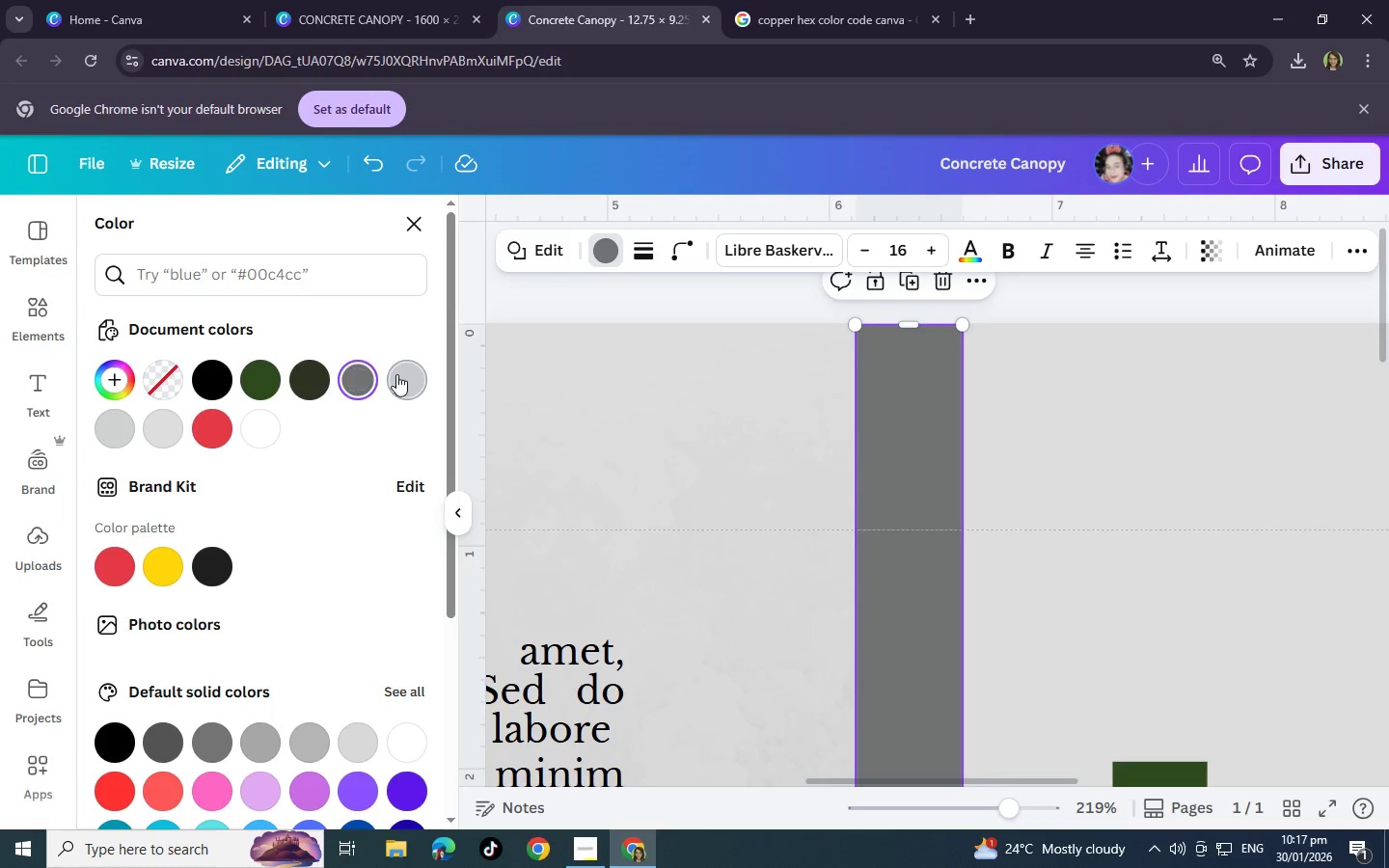 
left_click([396, 374])
 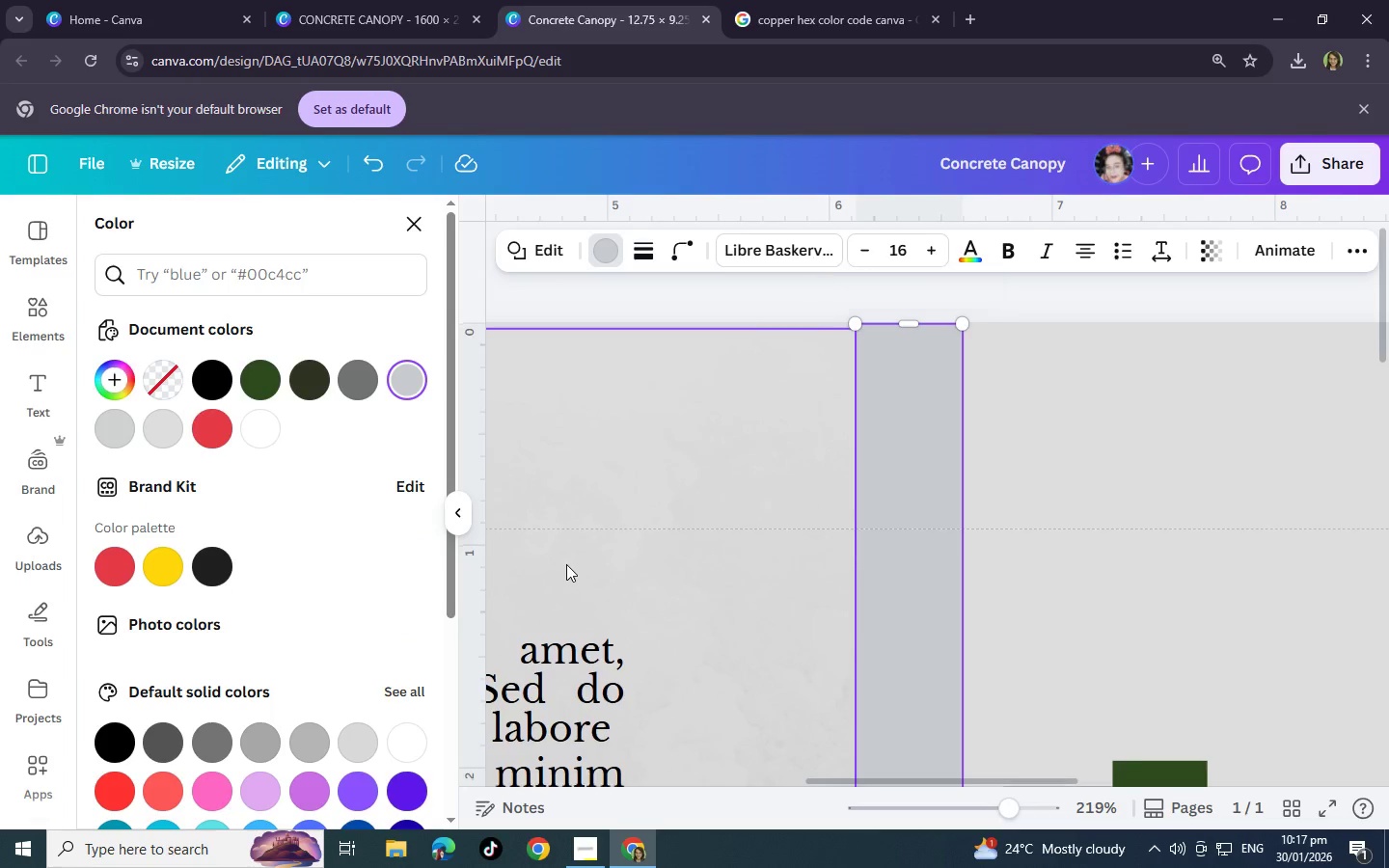 
scroll: coordinate [477, 552], scroll_direction: down, amount: 4.0
 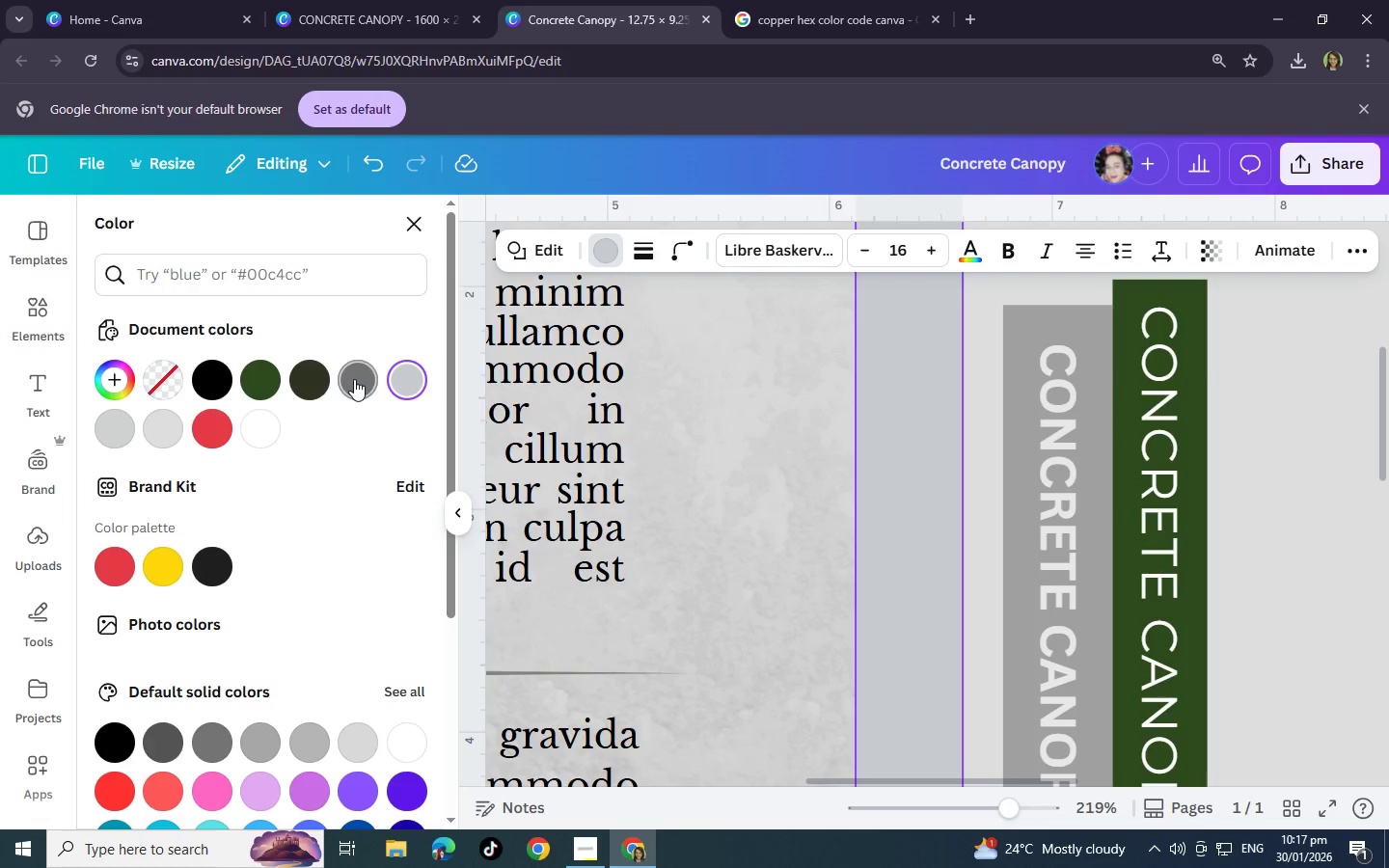 
left_click([354, 379])
 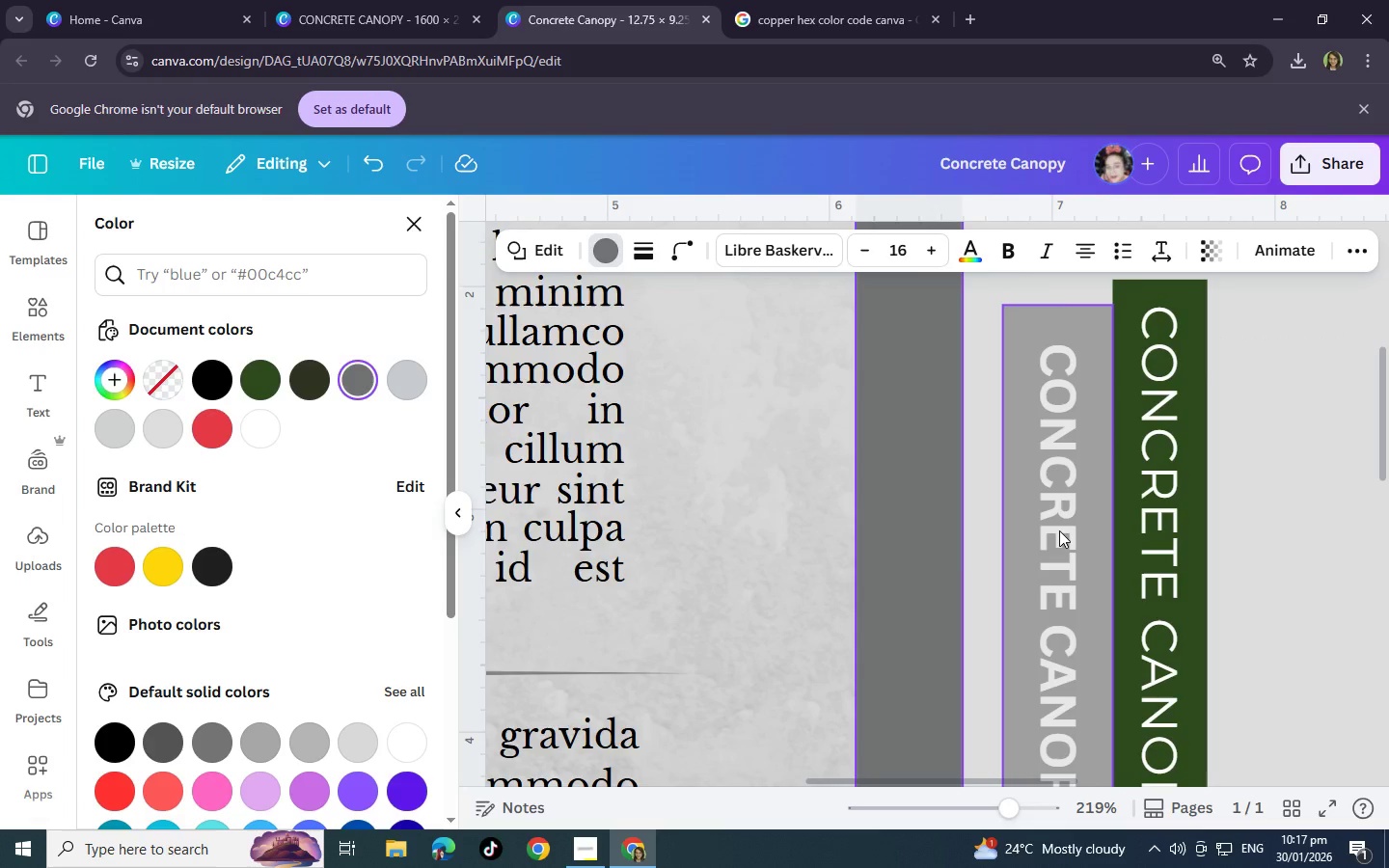 
left_click([1059, 530])
 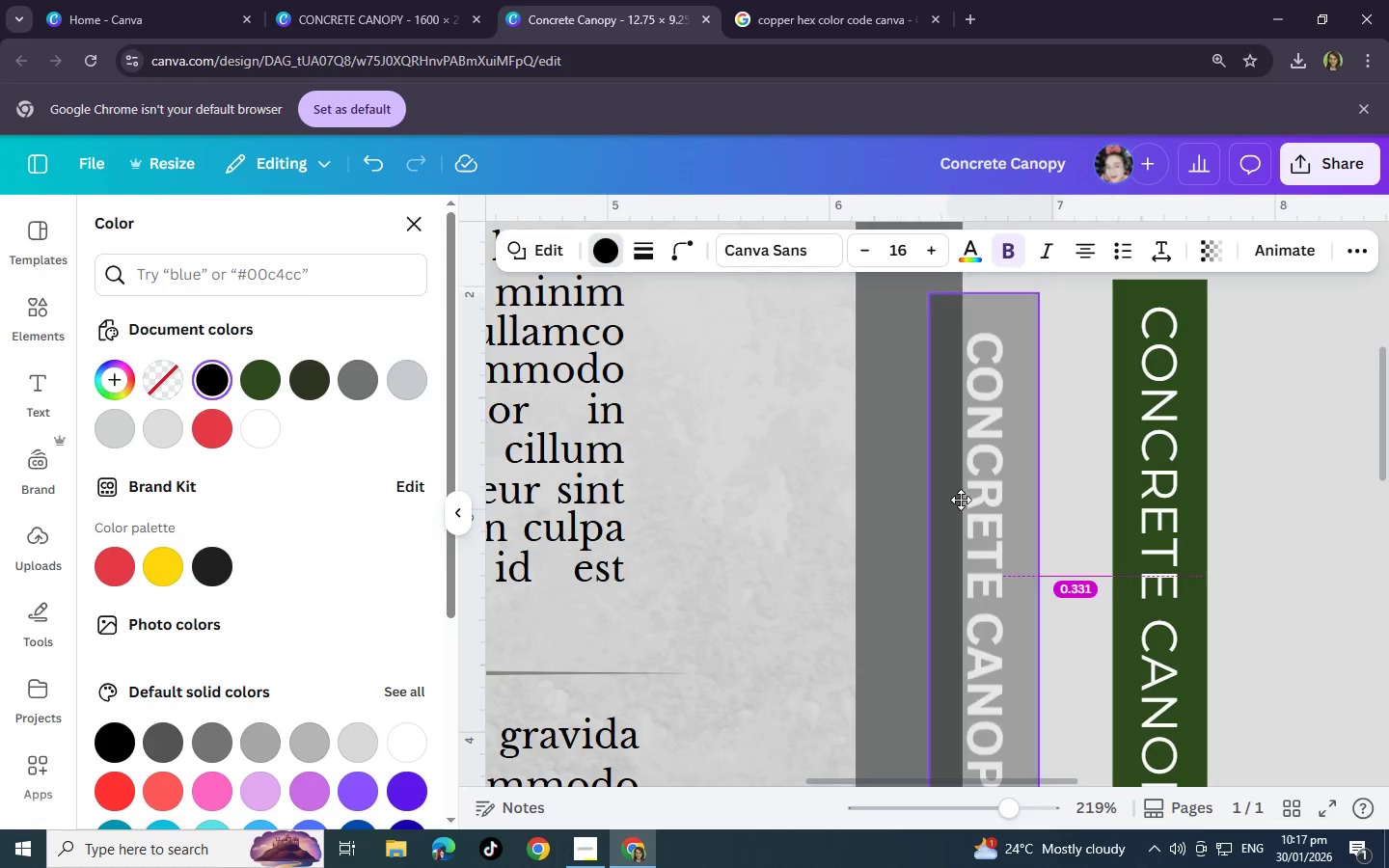 
left_click_drag(start_coordinate=[1063, 530], to_coordinate=[913, 491])
 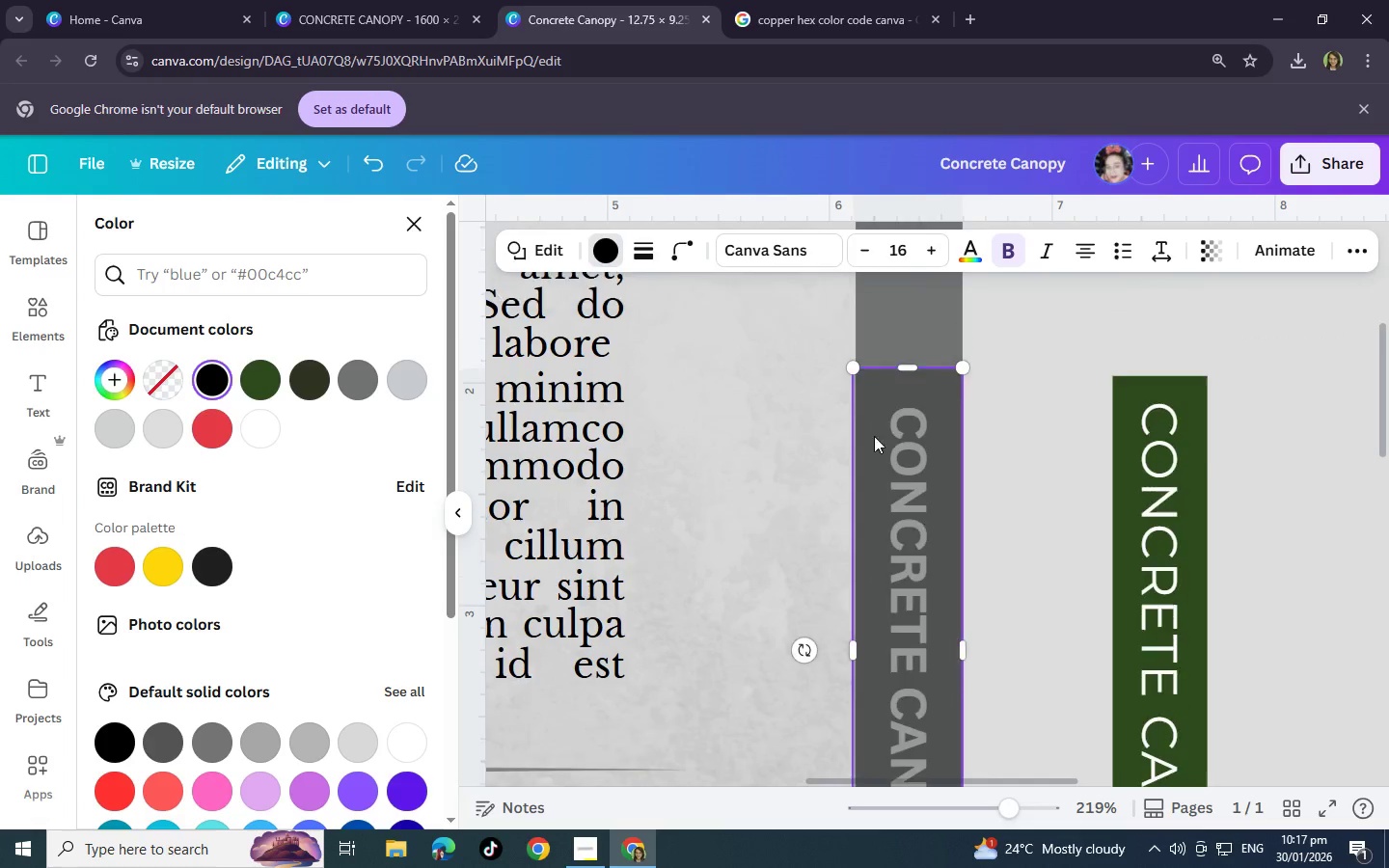 
scroll: coordinate [921, 492], scroll_direction: up, amount: 1.0
 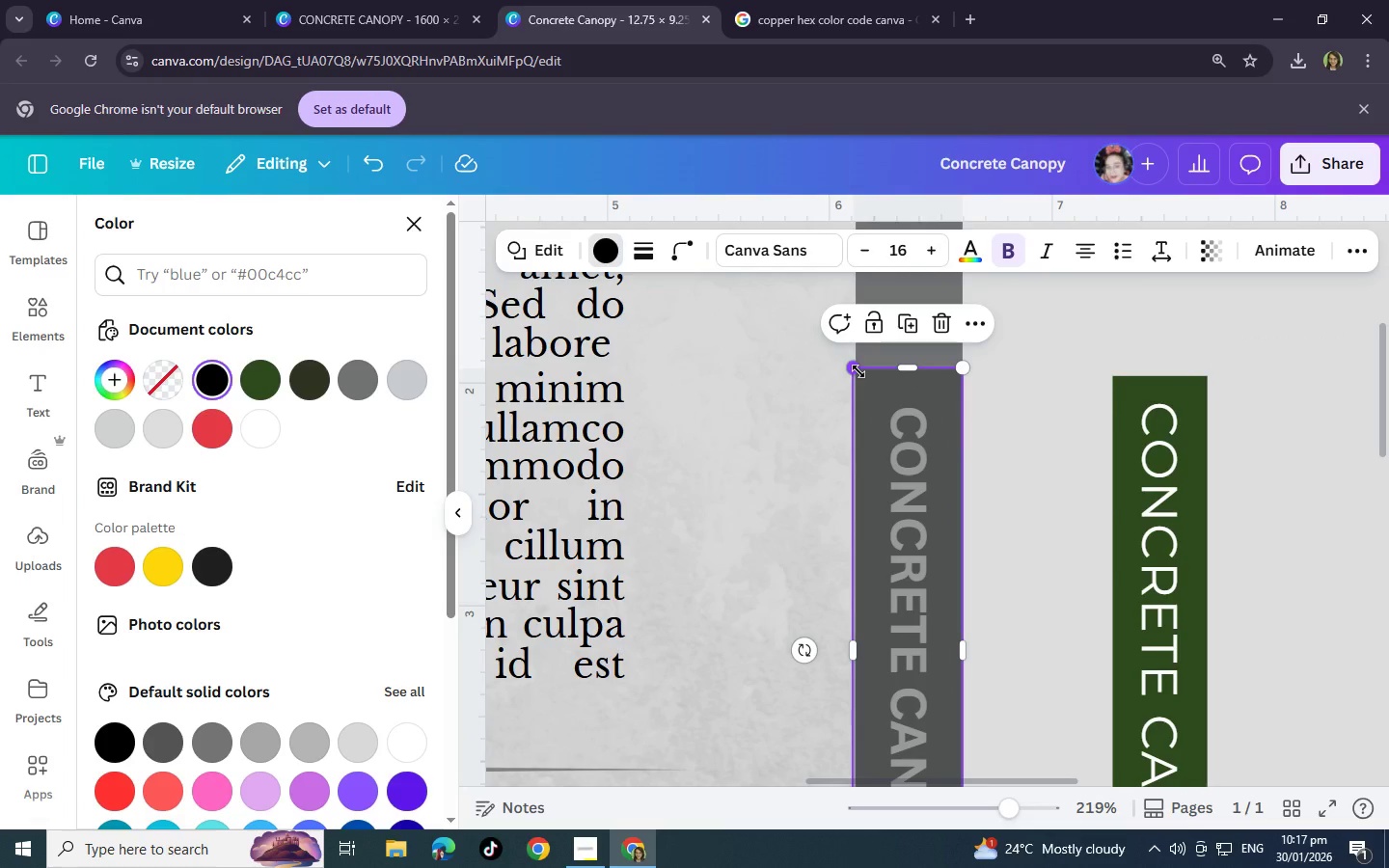 
left_click_drag(start_coordinate=[858, 371], to_coordinate=[870, 384])
 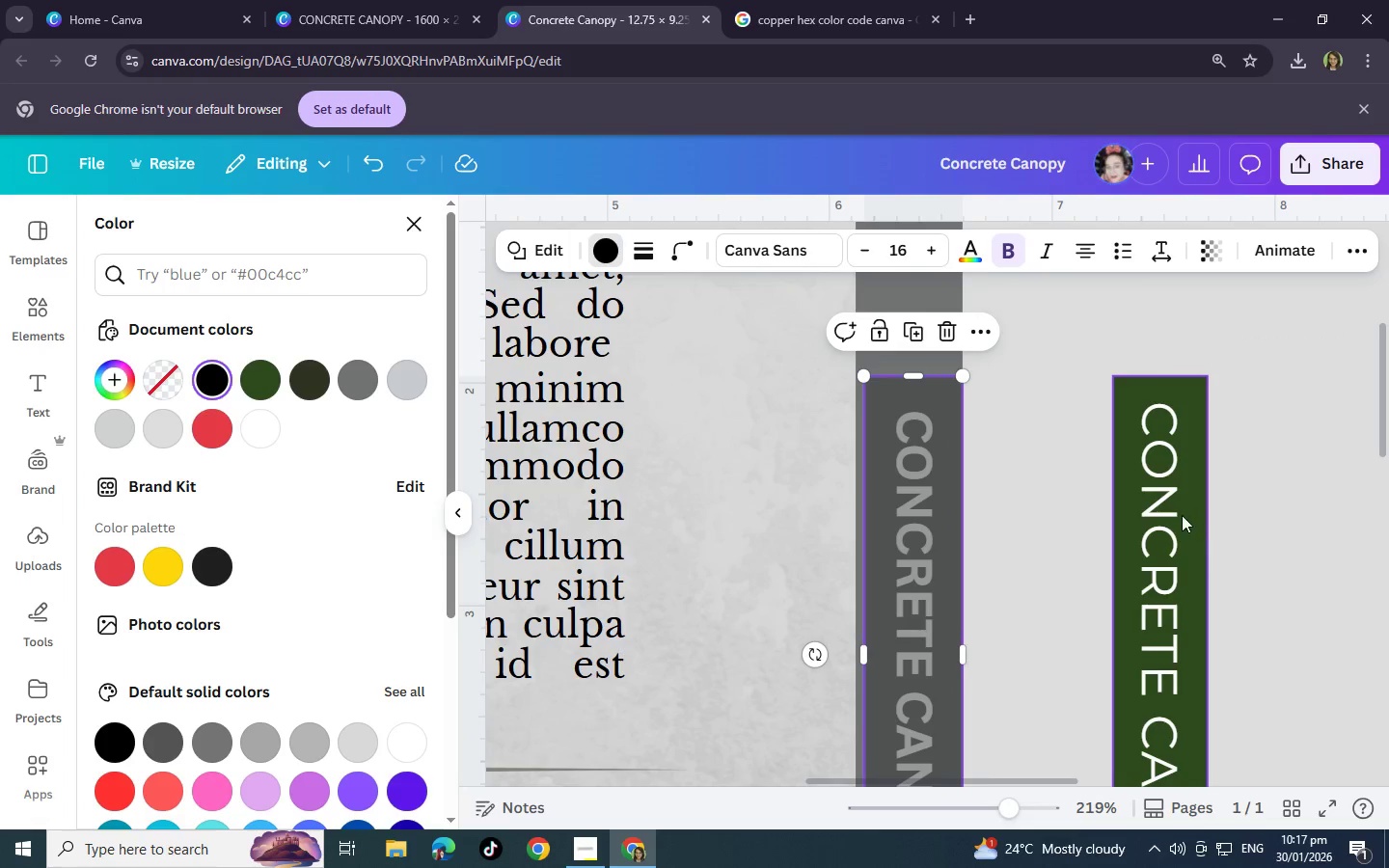 
left_click_drag(start_coordinate=[1182, 515], to_coordinate=[1173, 515])
 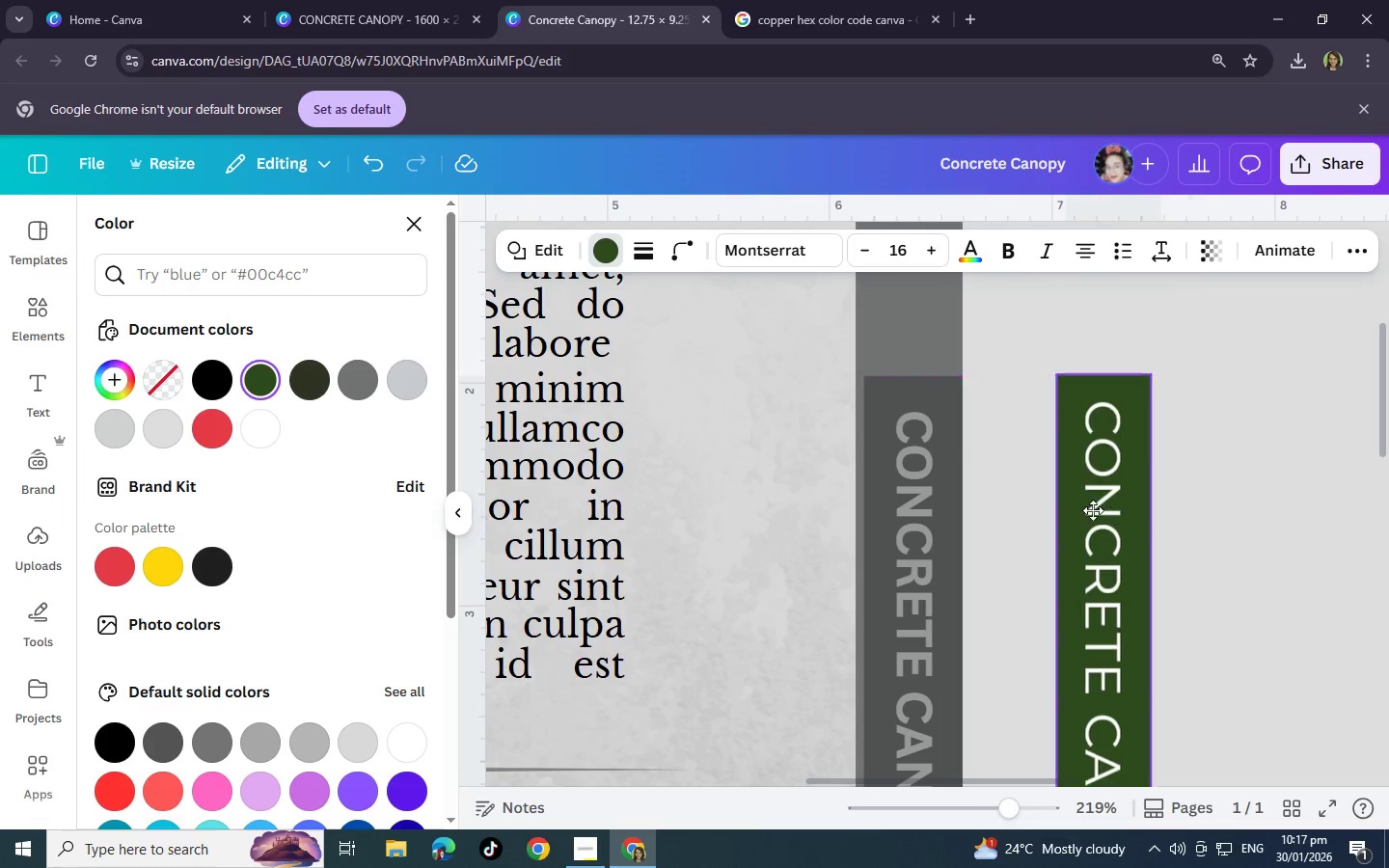 
left_click_drag(start_coordinate=[1172, 515], to_coordinate=[930, 520])
 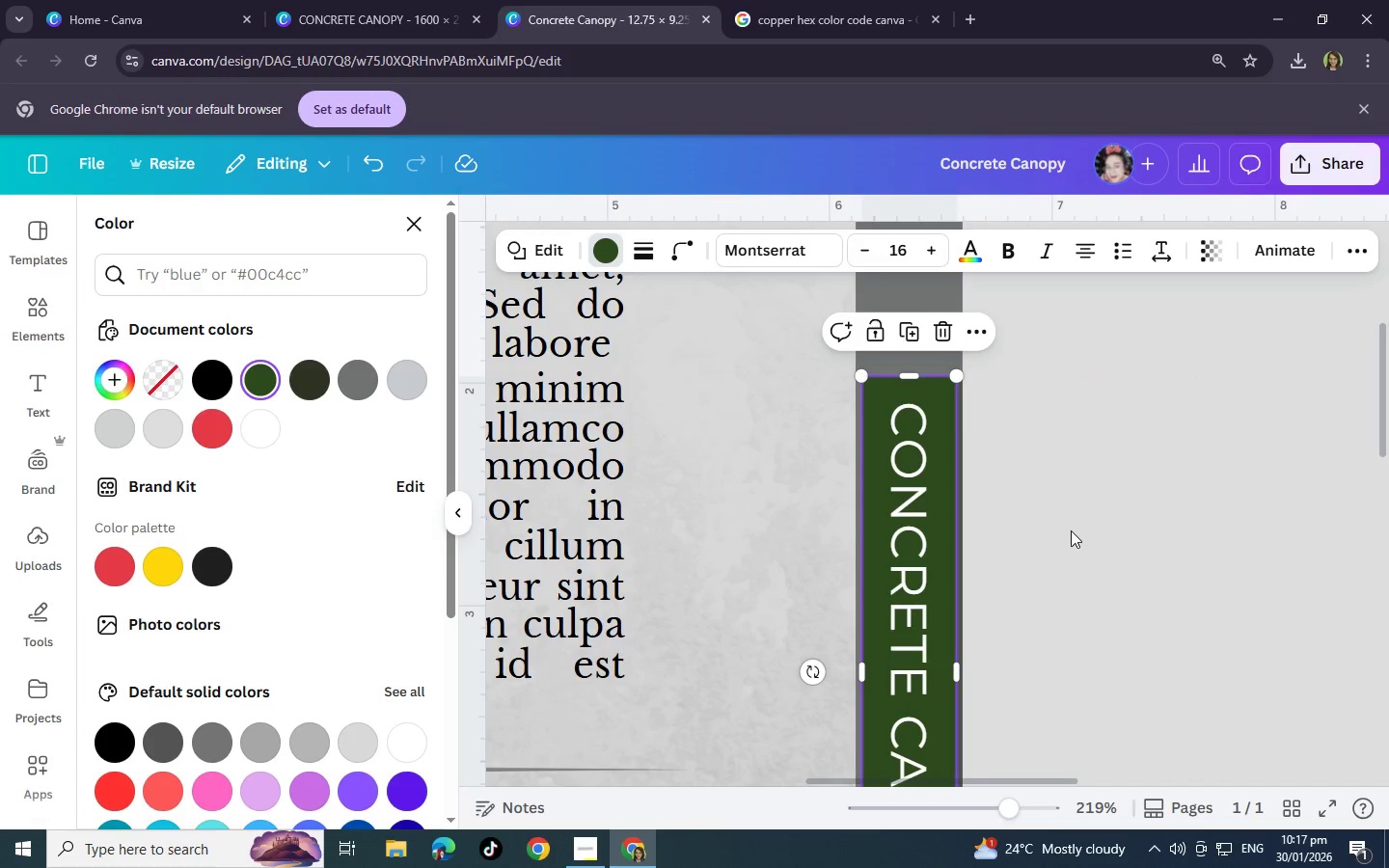 
left_click([1071, 530])
 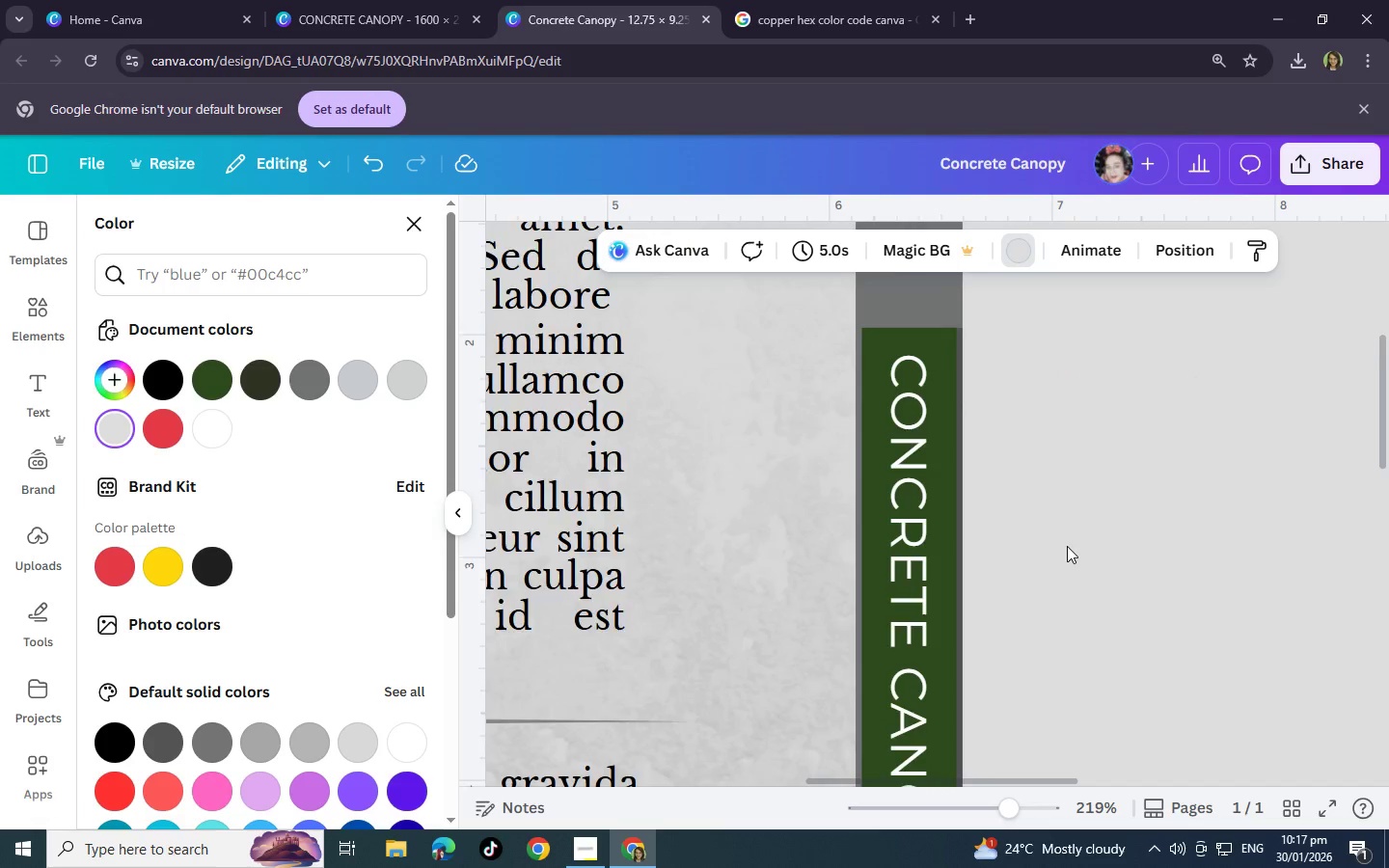 
scroll: coordinate [1067, 546], scroll_direction: down, amount: 5.0
 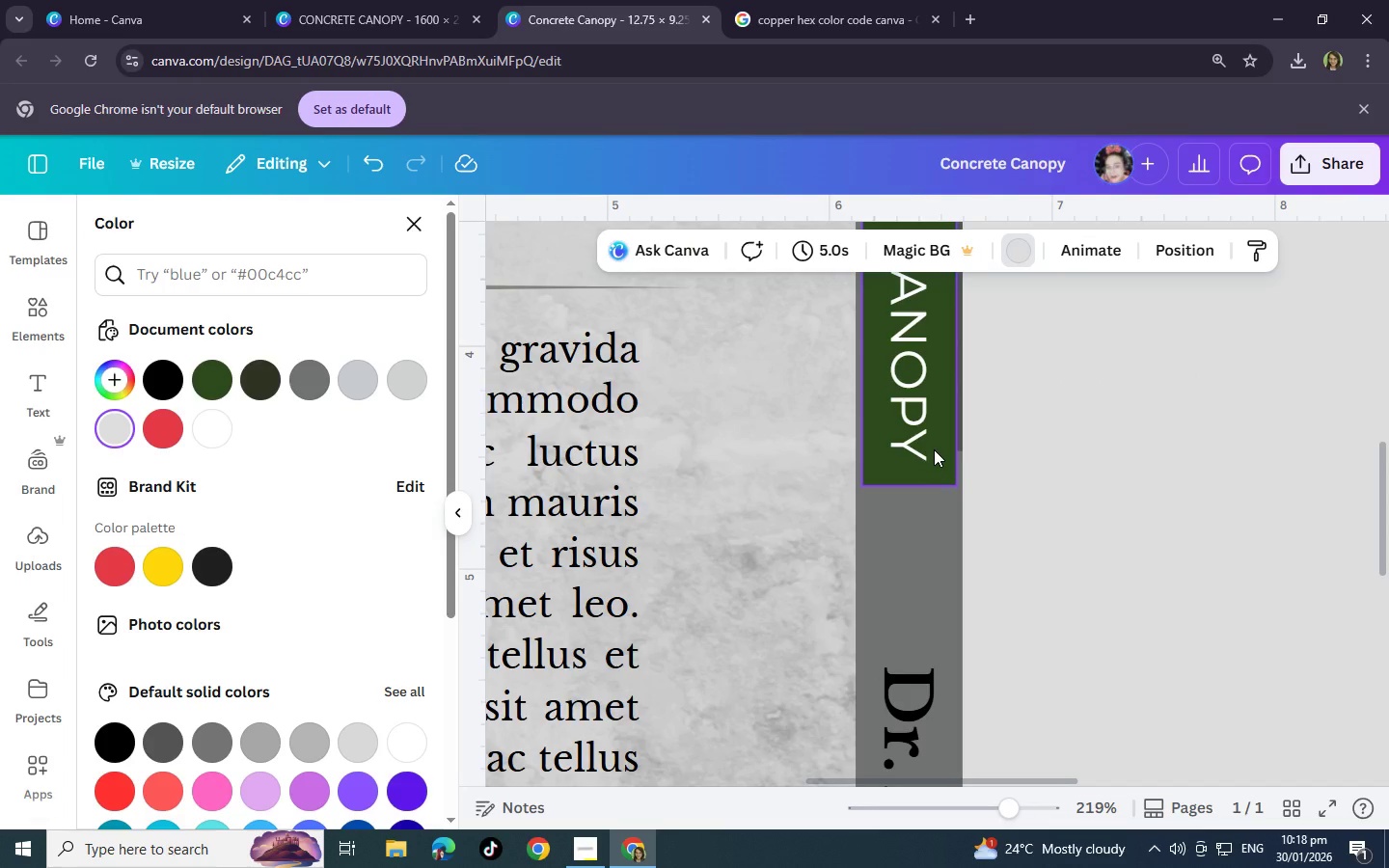 
left_click_drag(start_coordinate=[932, 449], to_coordinate=[932, 407])
 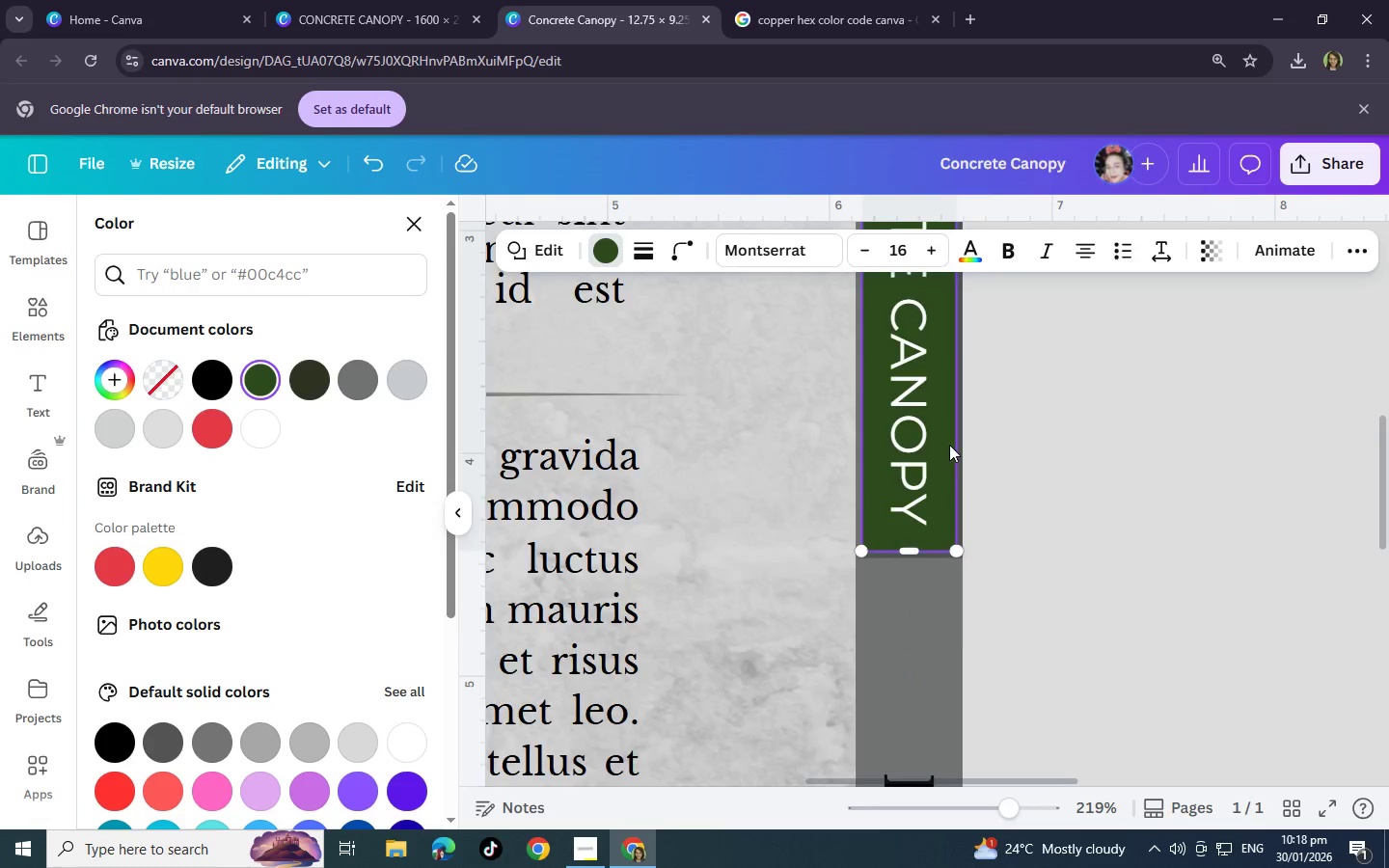 
scroll: coordinate [962, 475], scroll_direction: up, amount: 6.0
 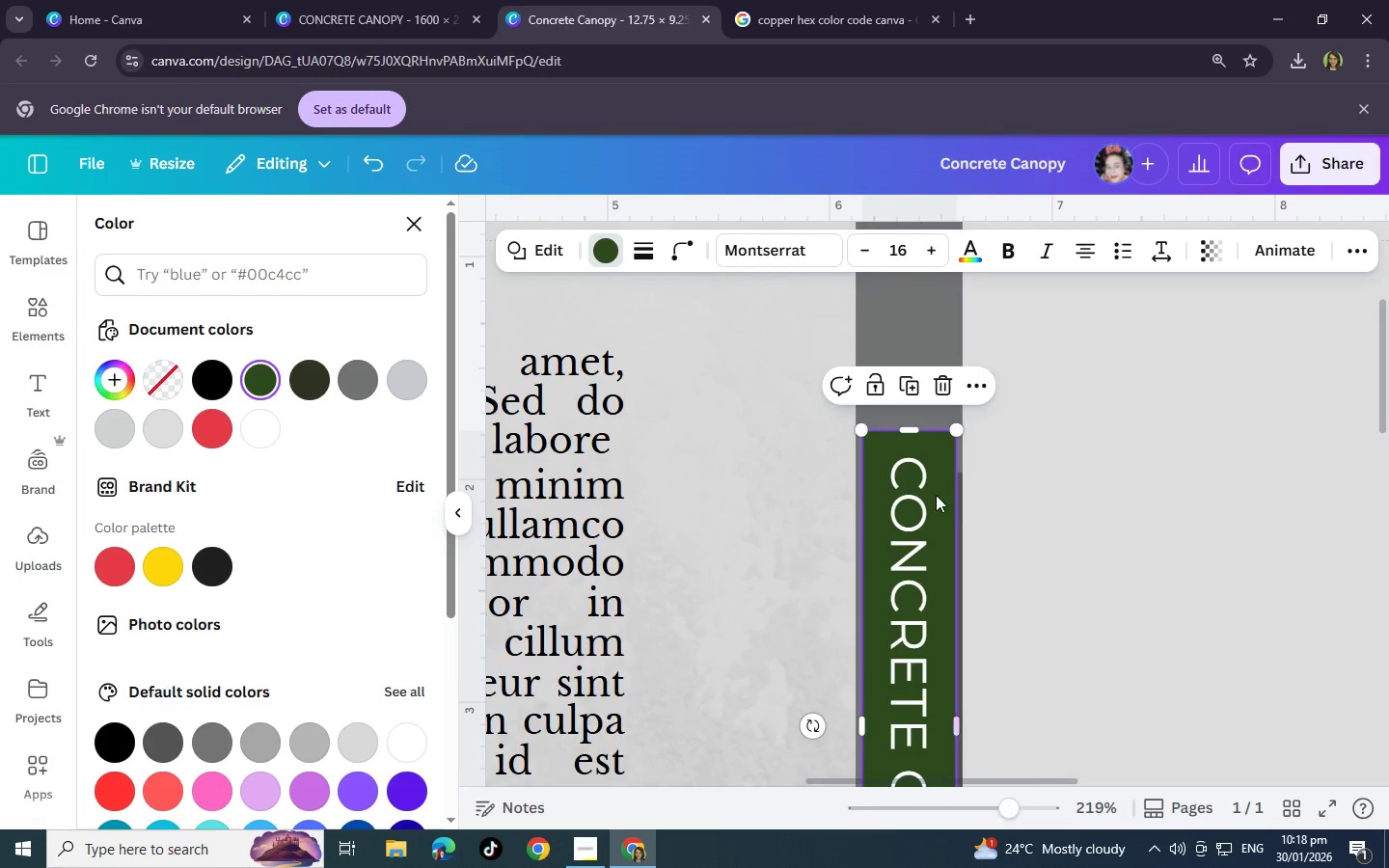 
left_click_drag(start_coordinate=[928, 495], to_coordinate=[1046, 501])
 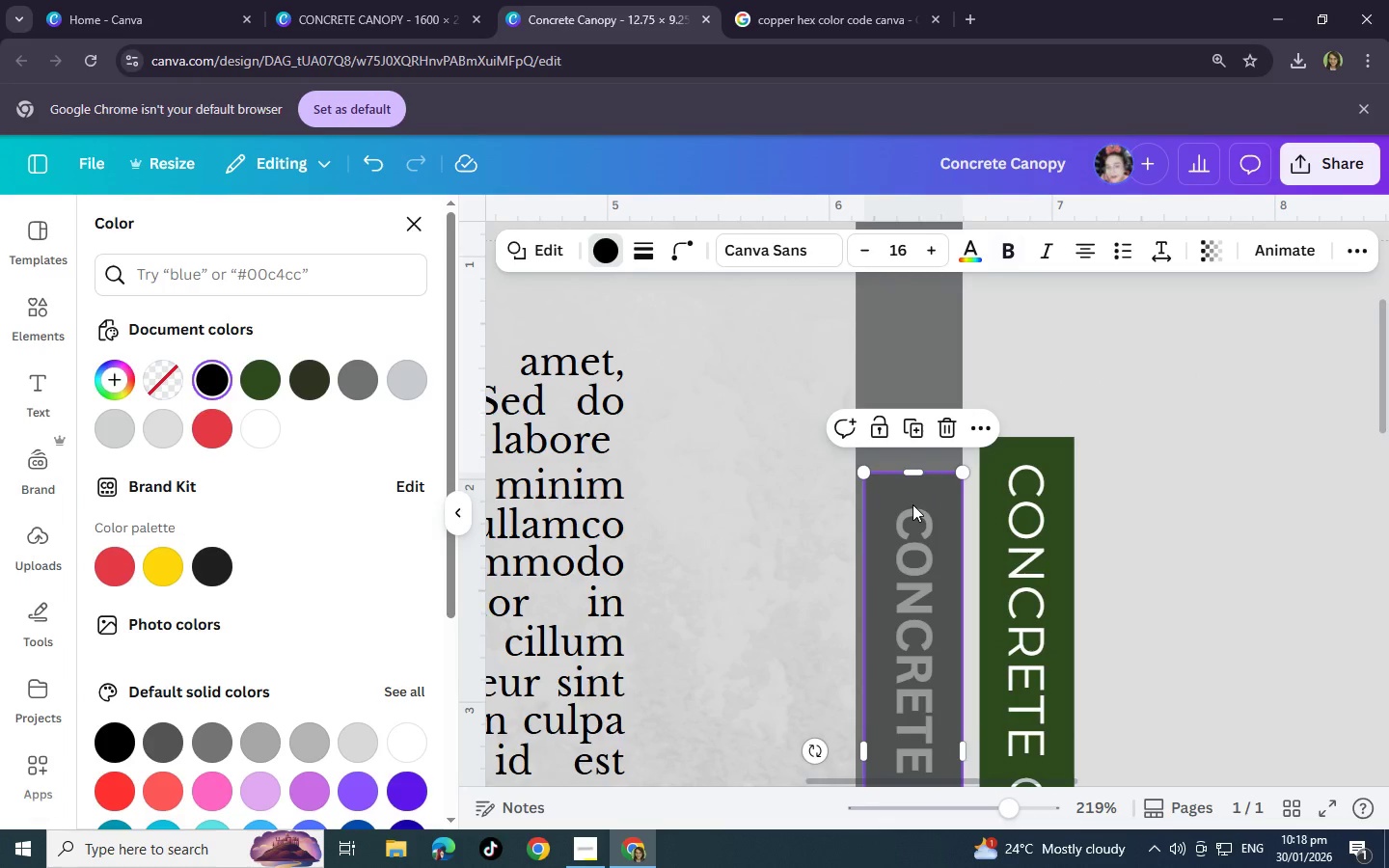 
left_click([912, 504])
 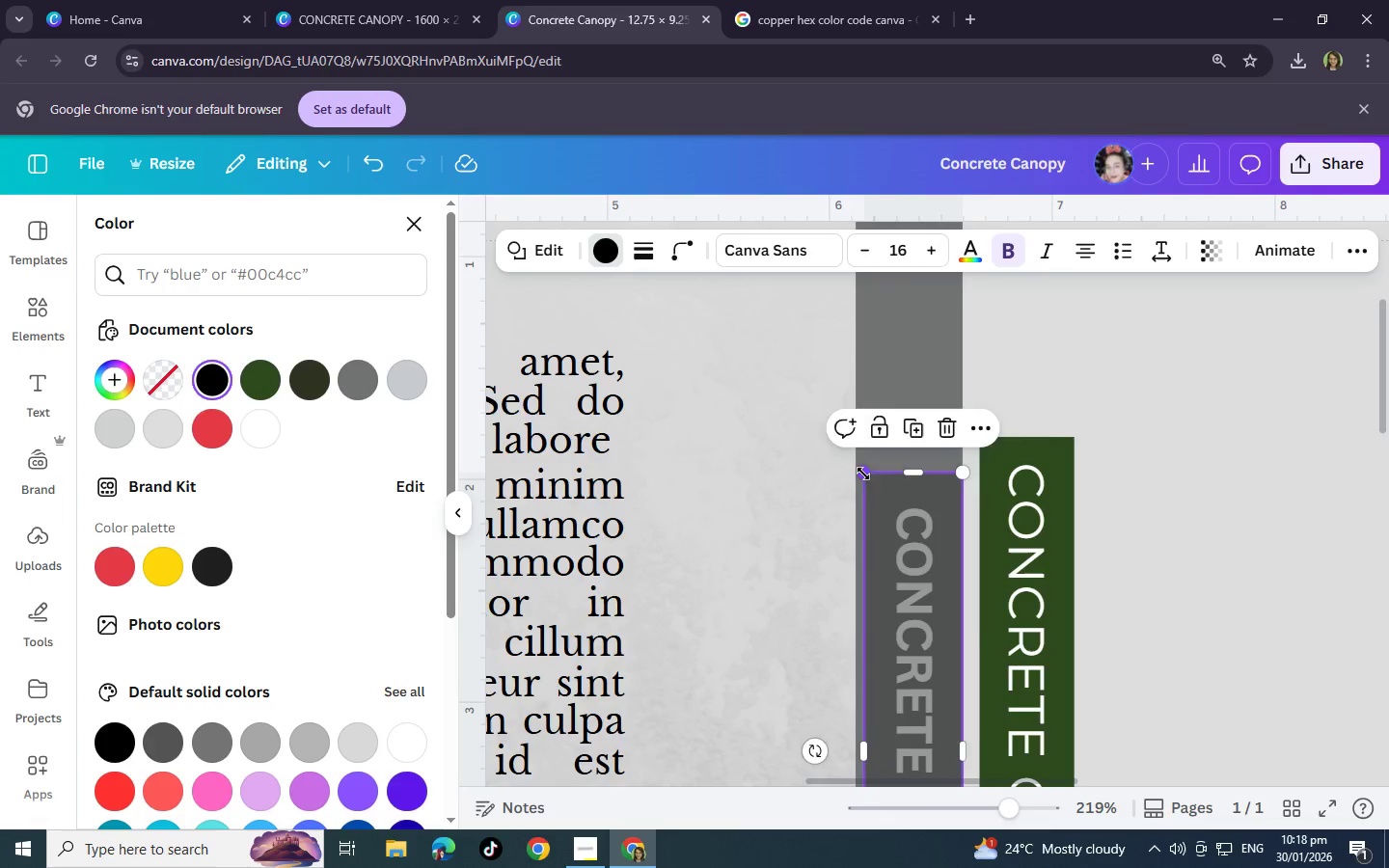 
left_click_drag(start_coordinate=[864, 474], to_coordinate=[865, 430])
 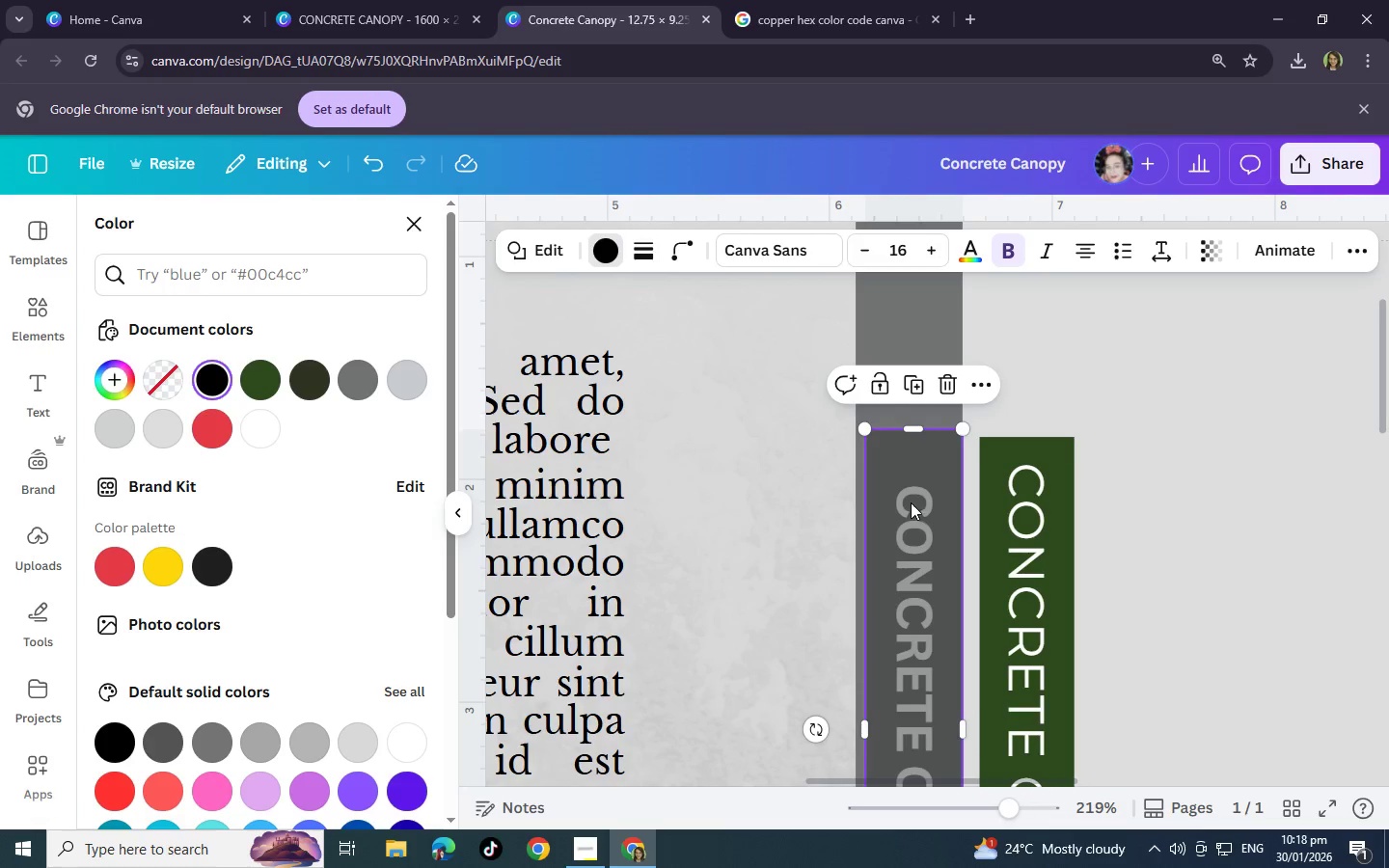 
left_click_drag(start_coordinate=[912, 502], to_coordinate=[907, 501])
 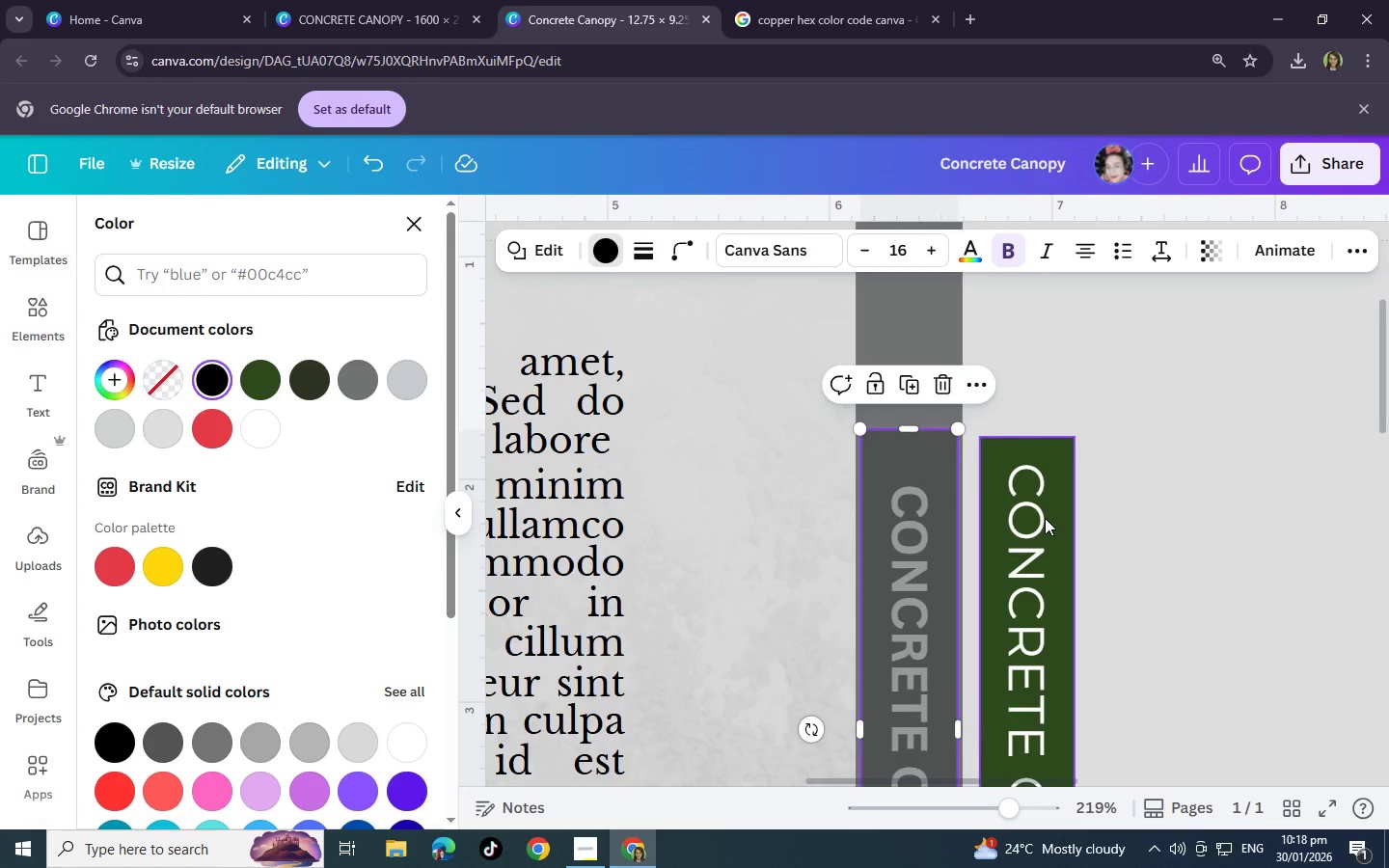 
left_click([1045, 518])
 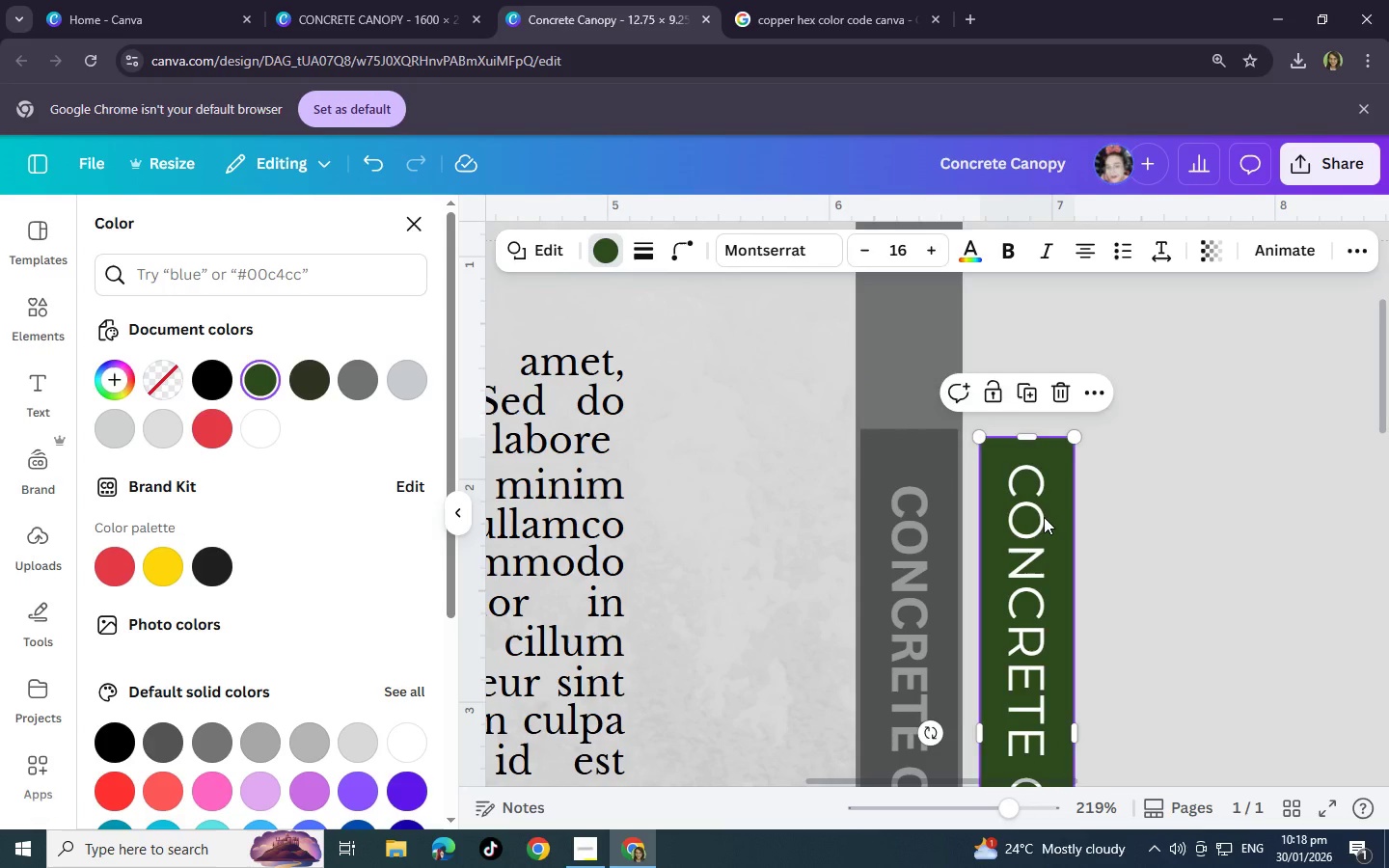 
left_click_drag(start_coordinate=[1045, 517], to_coordinate=[924, 502])
 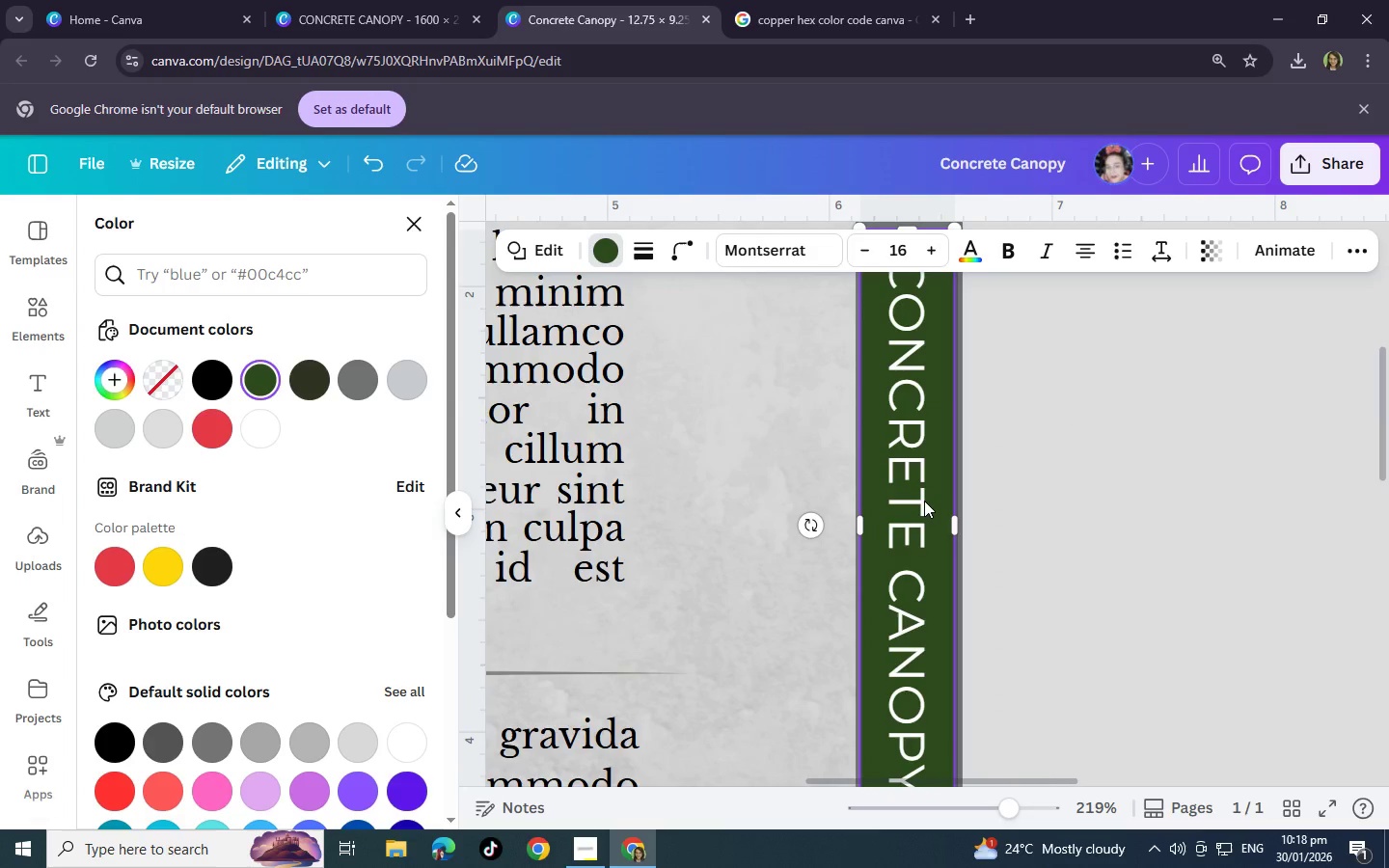 
scroll: coordinate [924, 501], scroll_direction: down, amount: 2.0
 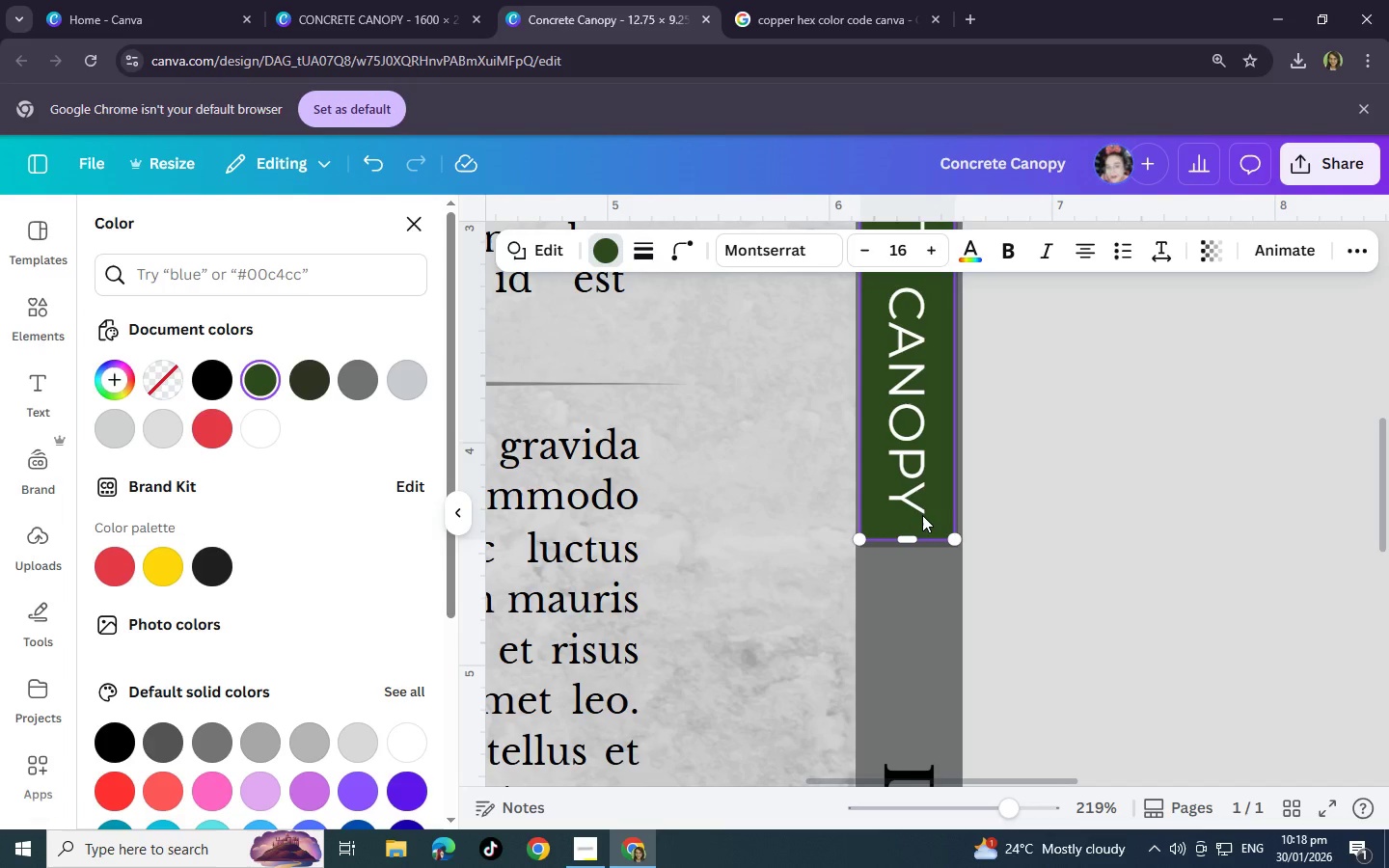 
scroll: coordinate [943, 504], scroll_direction: up, amount: 5.0
 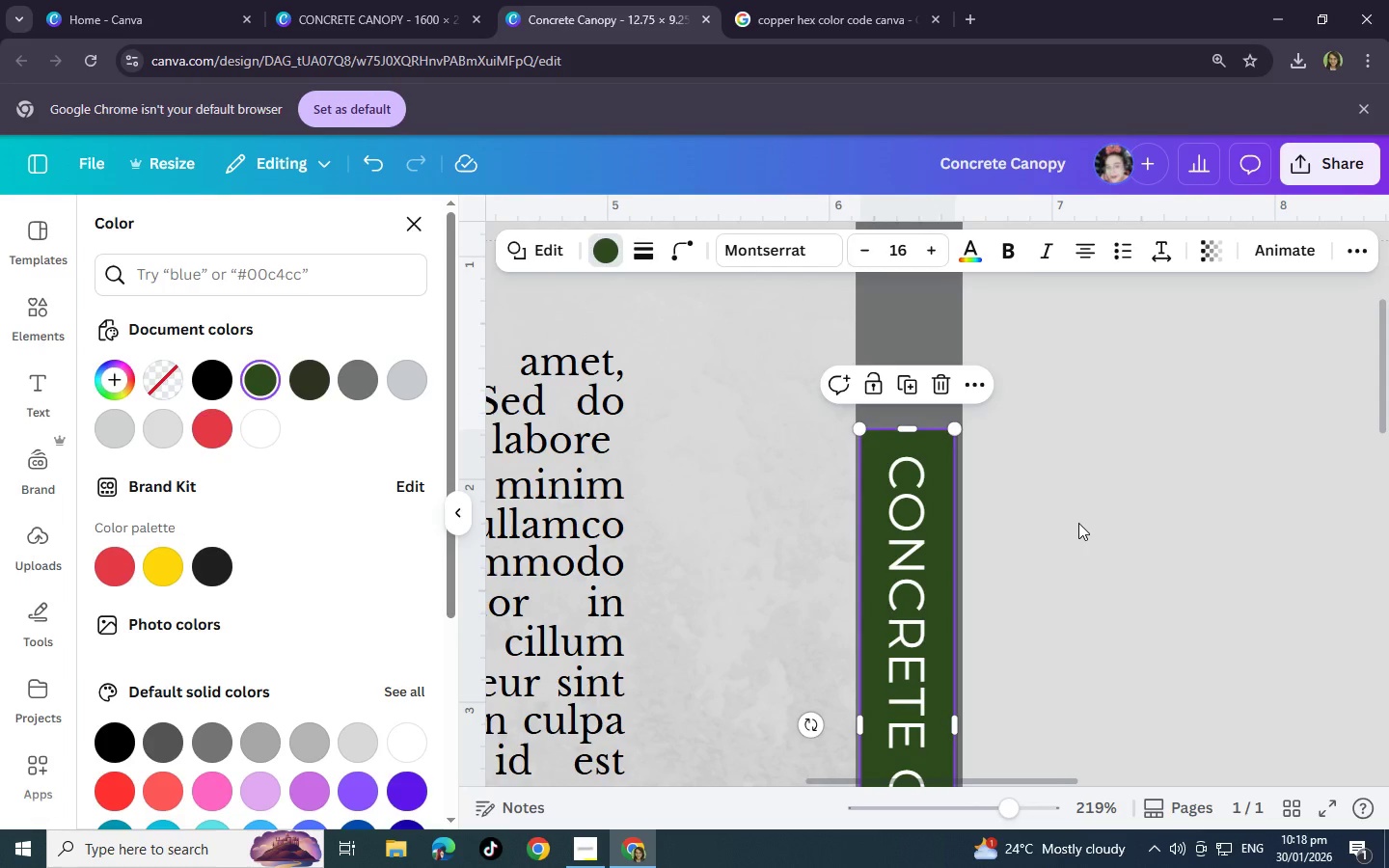 
left_click([1078, 523])
 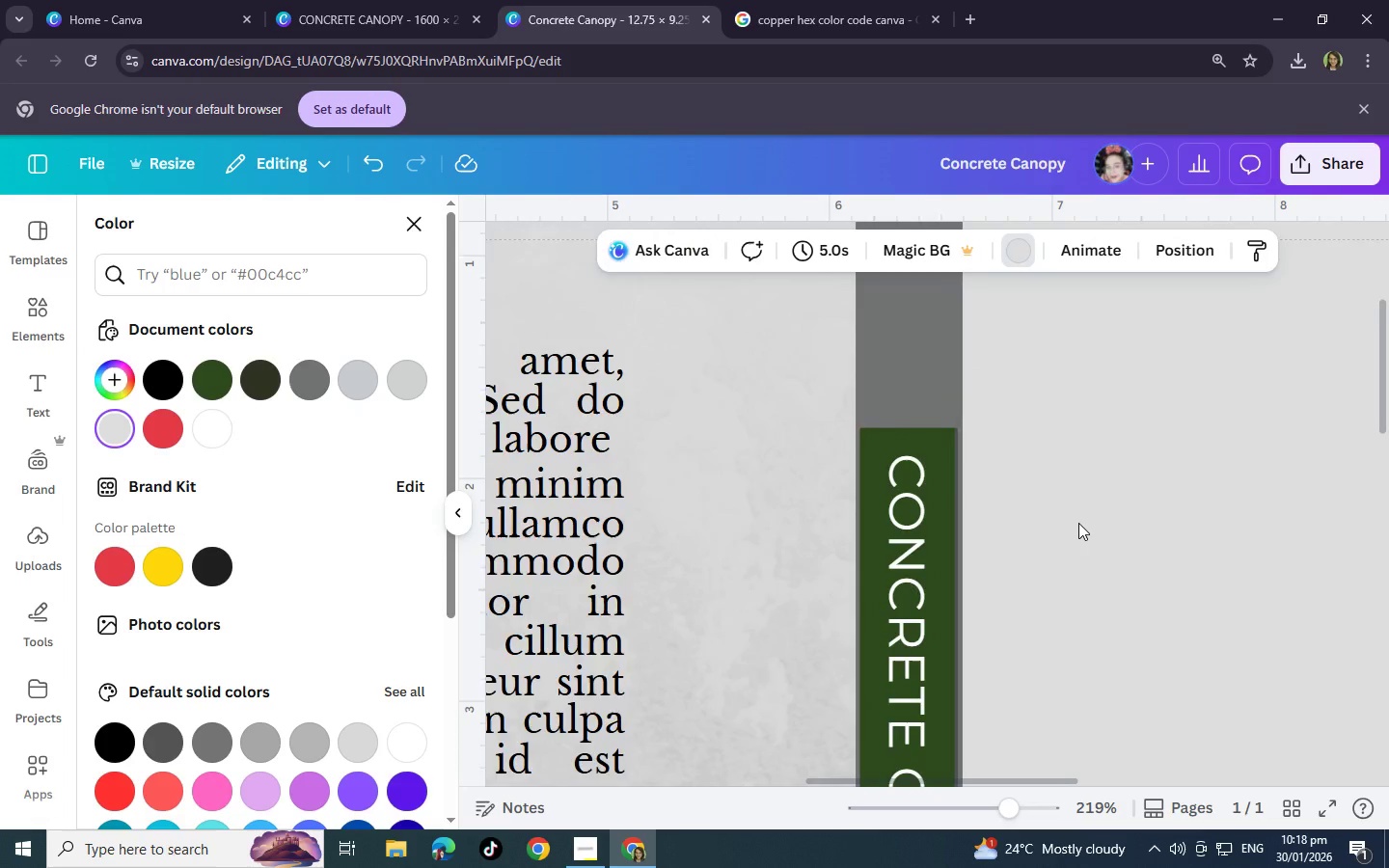 
scroll: coordinate [1079, 517], scroll_direction: down, amount: 8.0
 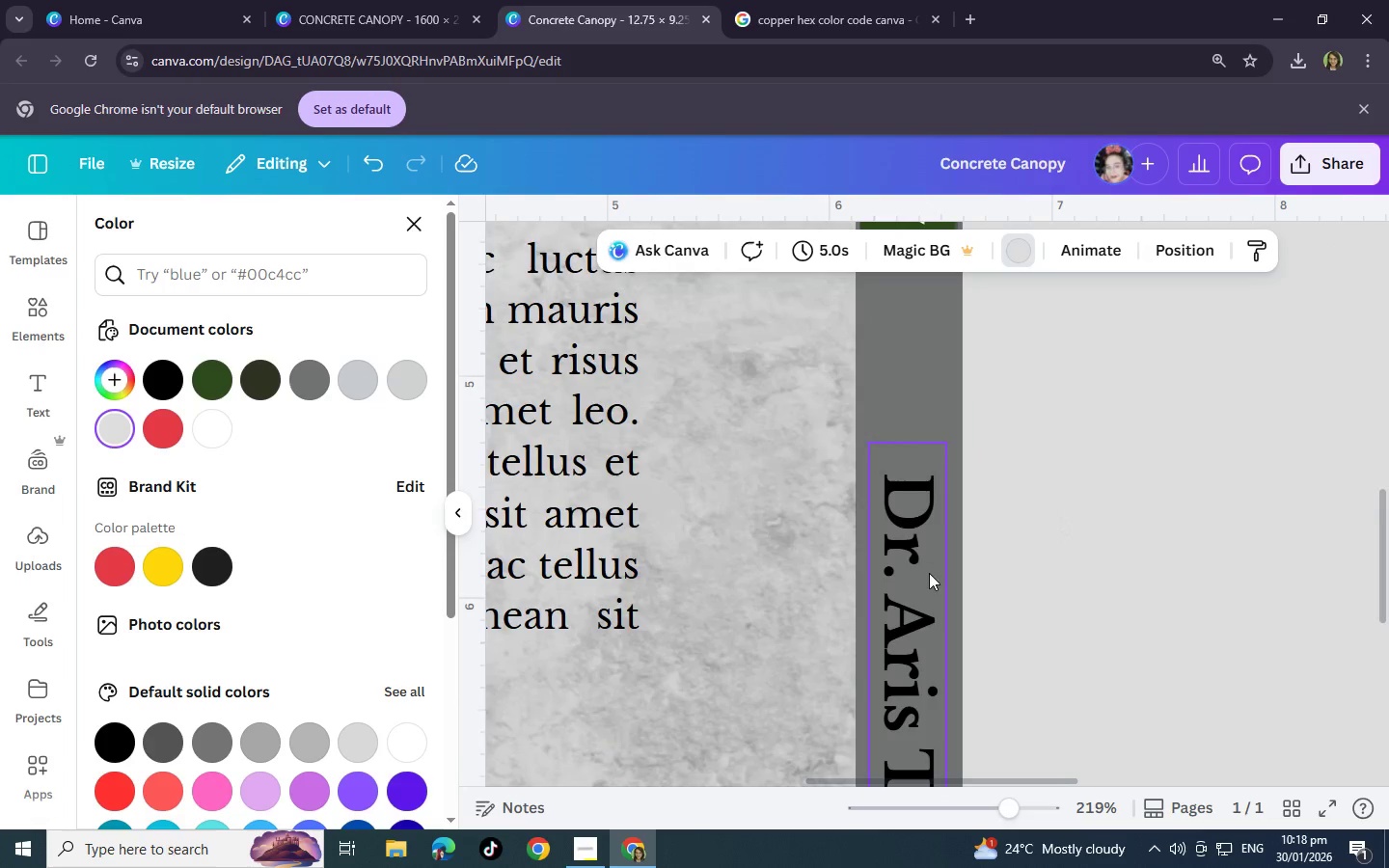 
left_click_drag(start_coordinate=[928, 573], to_coordinate=[931, 398])
 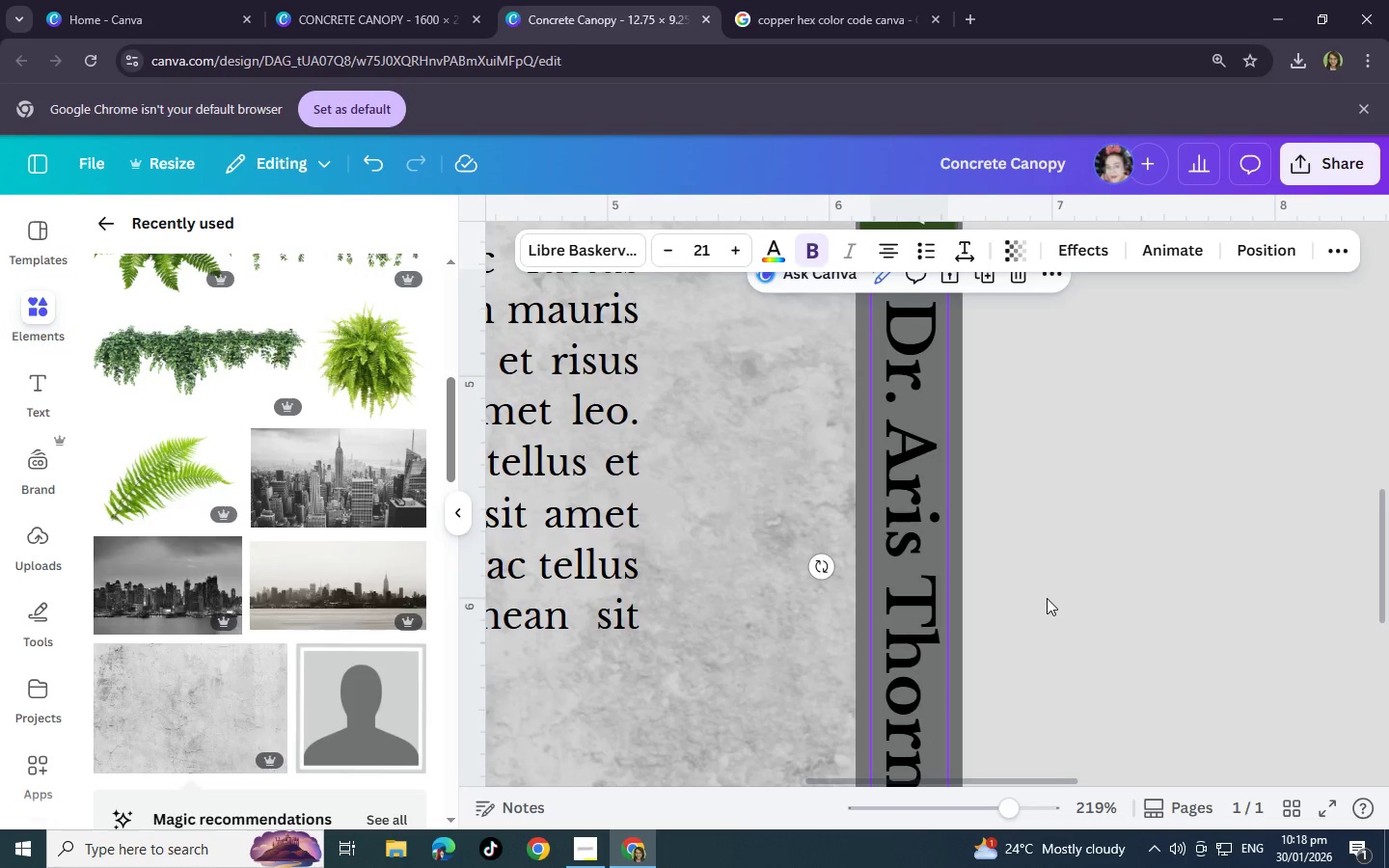 
scroll: coordinate [1047, 598], scroll_direction: down, amount: 3.0
 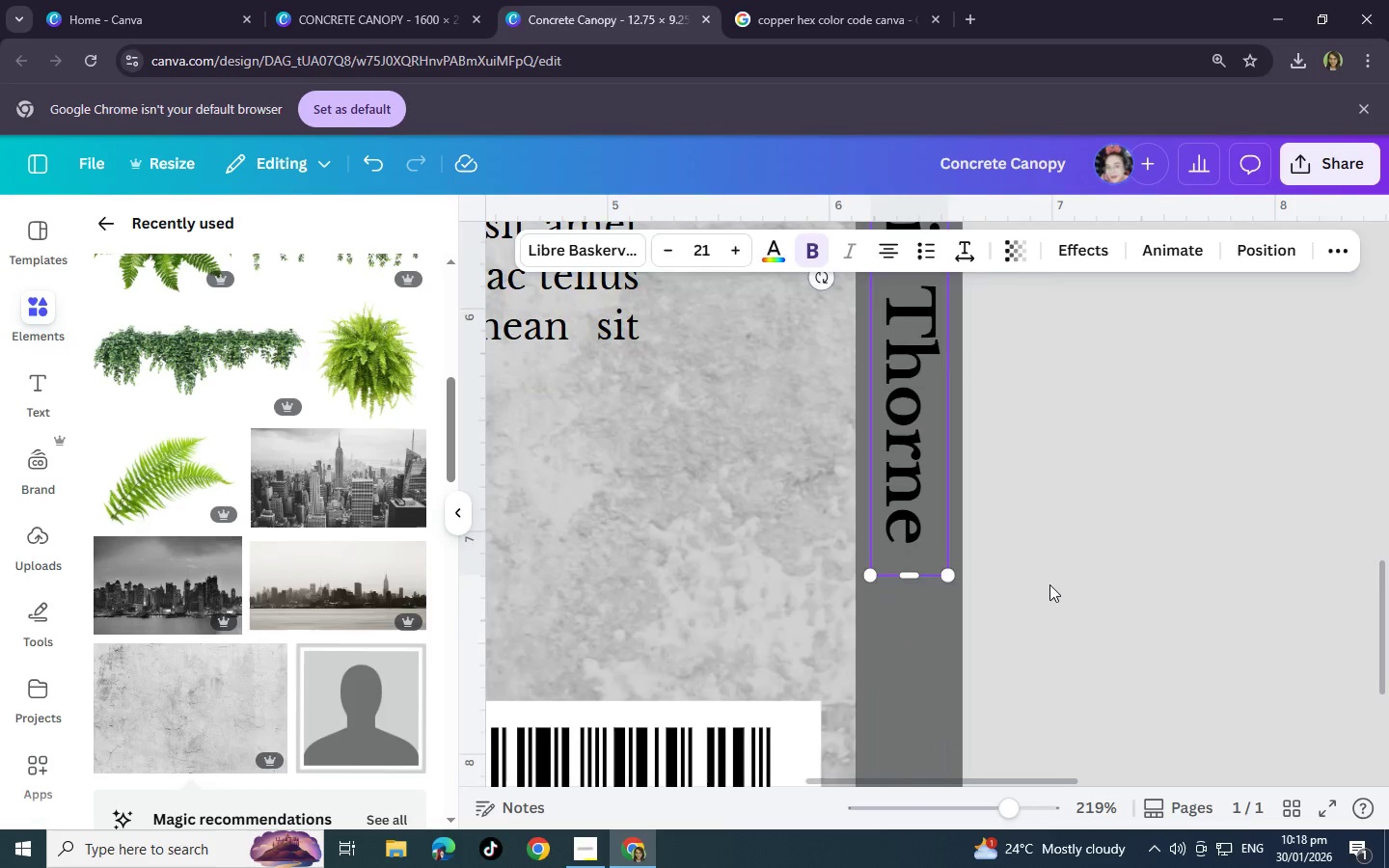 
left_click([1049, 584])
 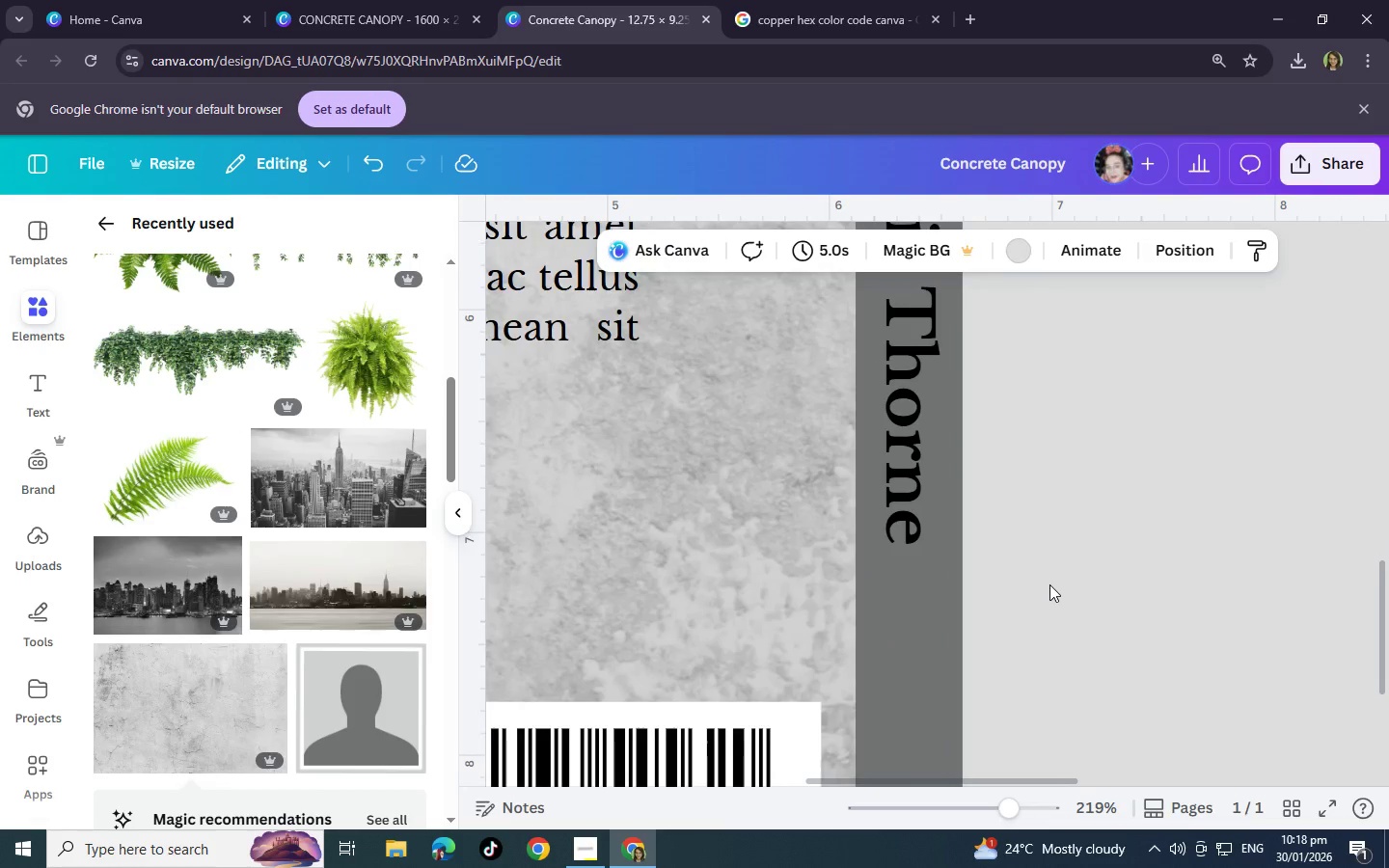 
scroll: coordinate [1049, 584], scroll_direction: up, amount: 2.0
 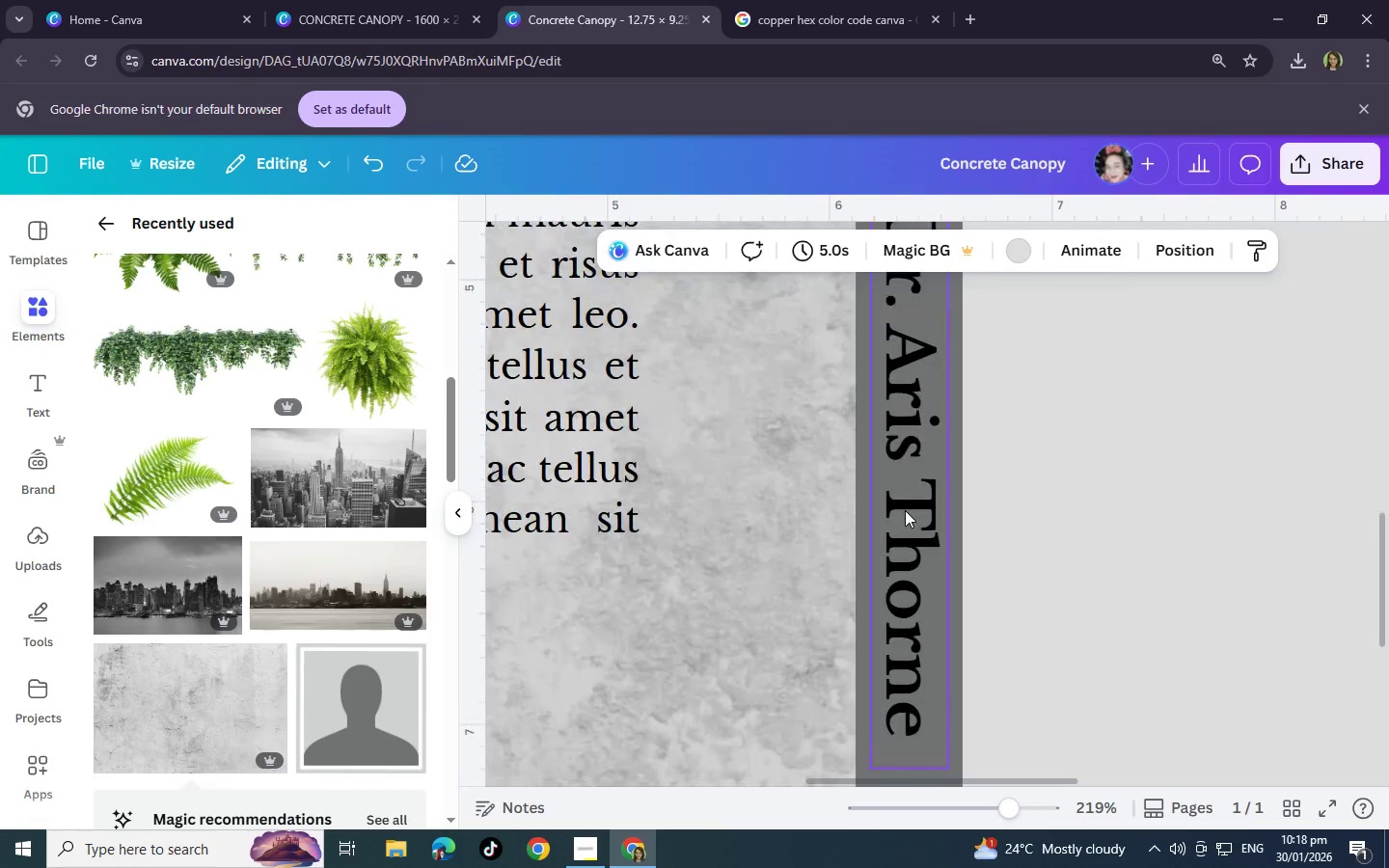 
left_click([905, 510])
 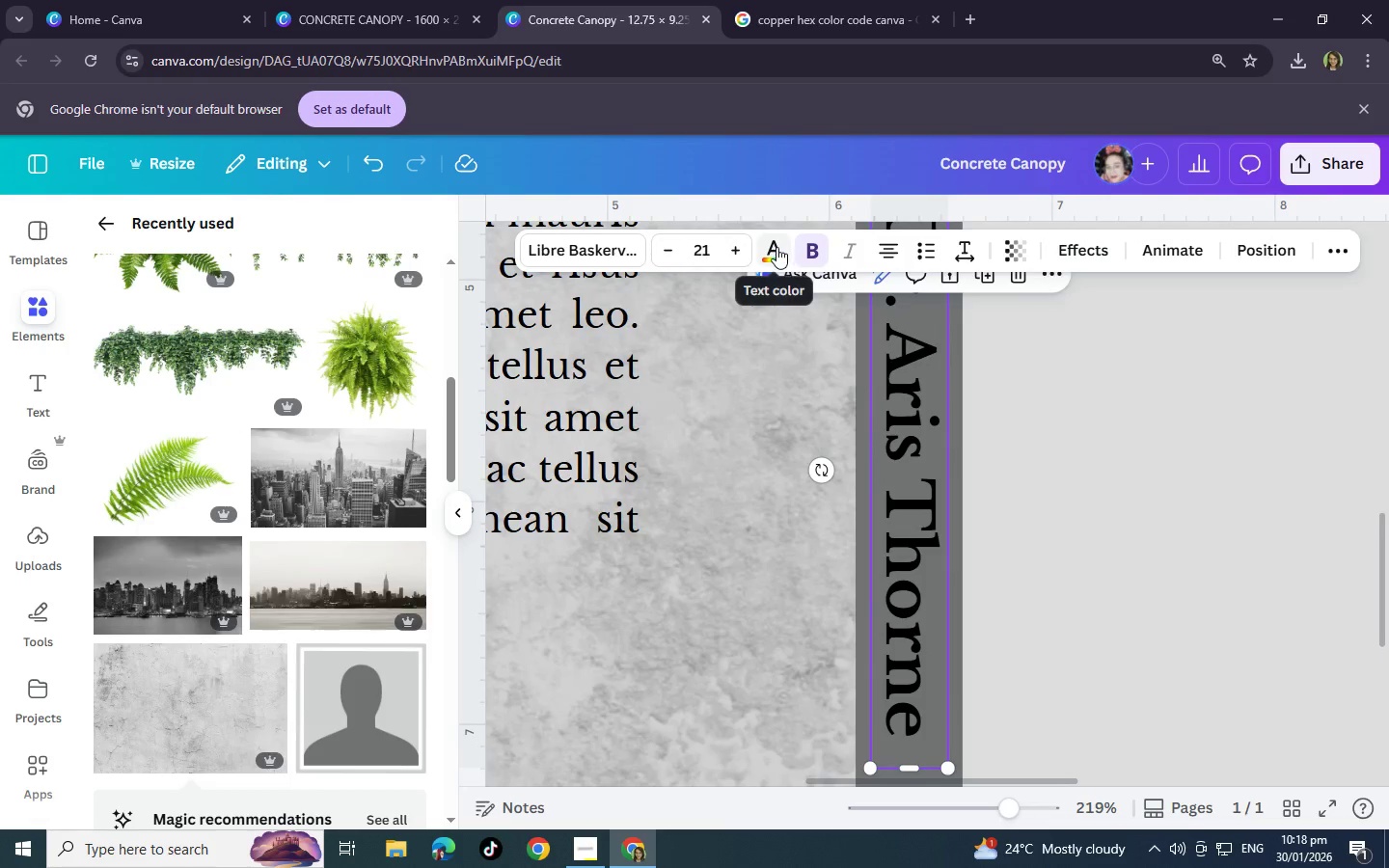 
left_click([776, 247])
 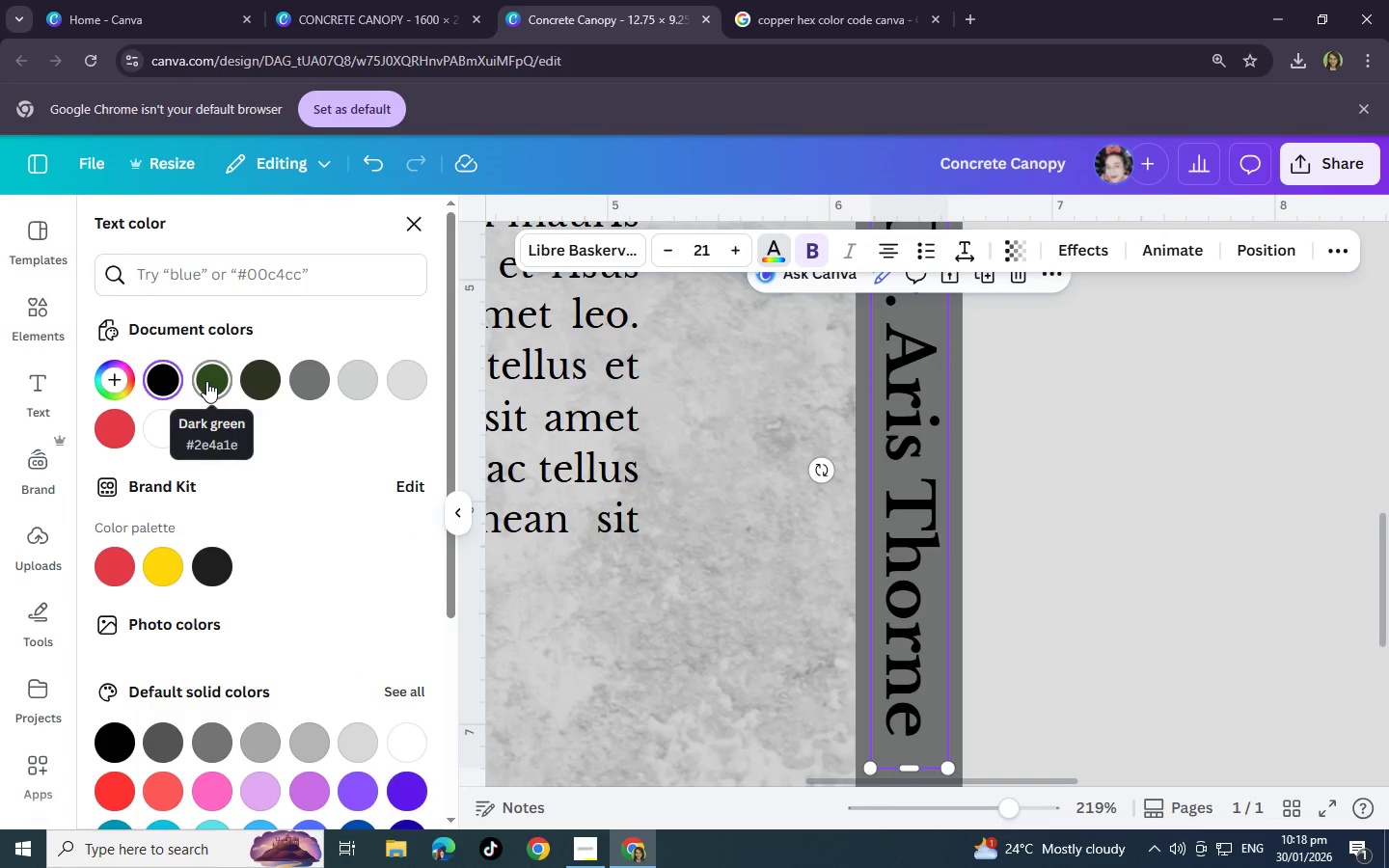 
left_click([206, 381])
 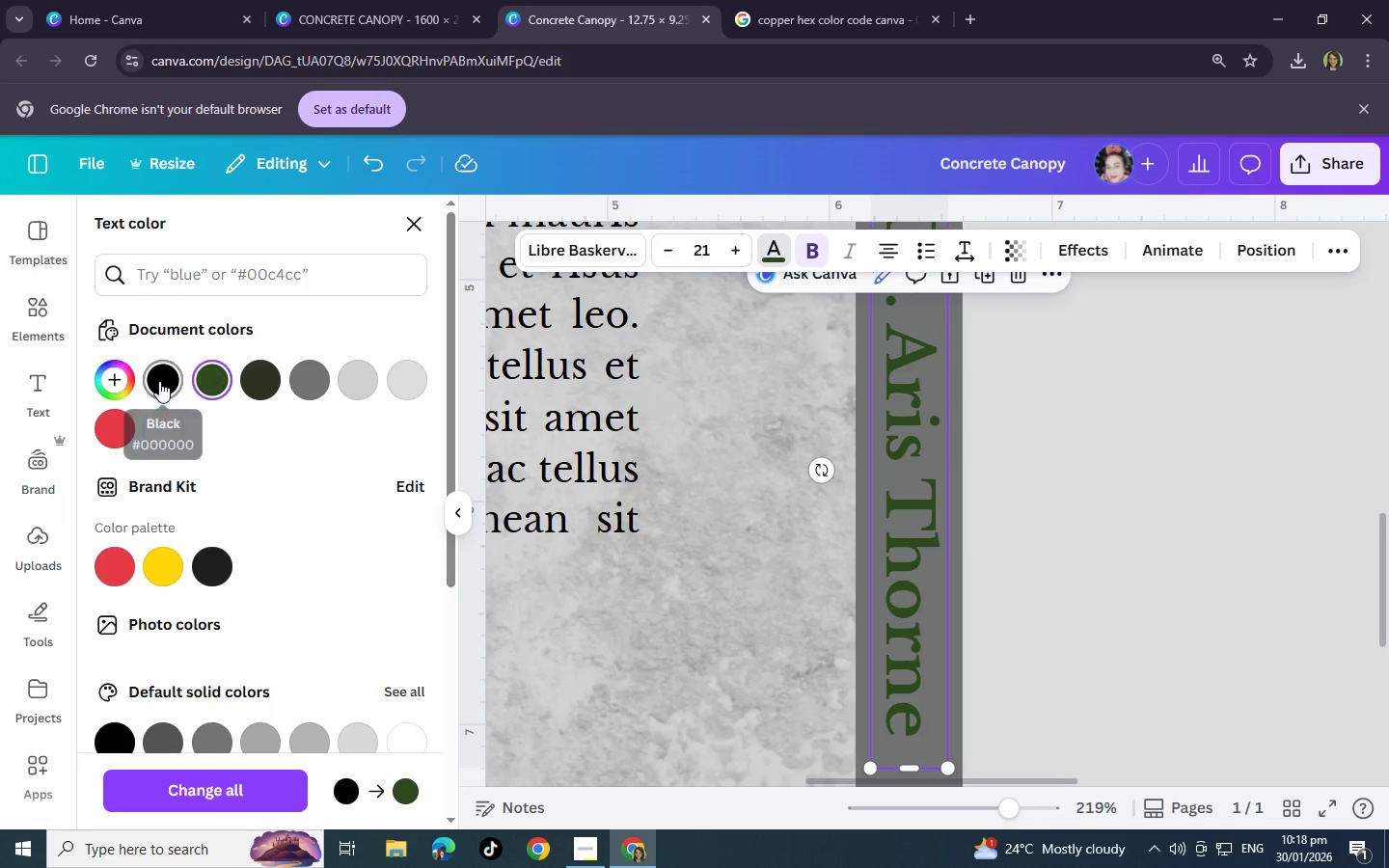 
left_click([159, 381])
 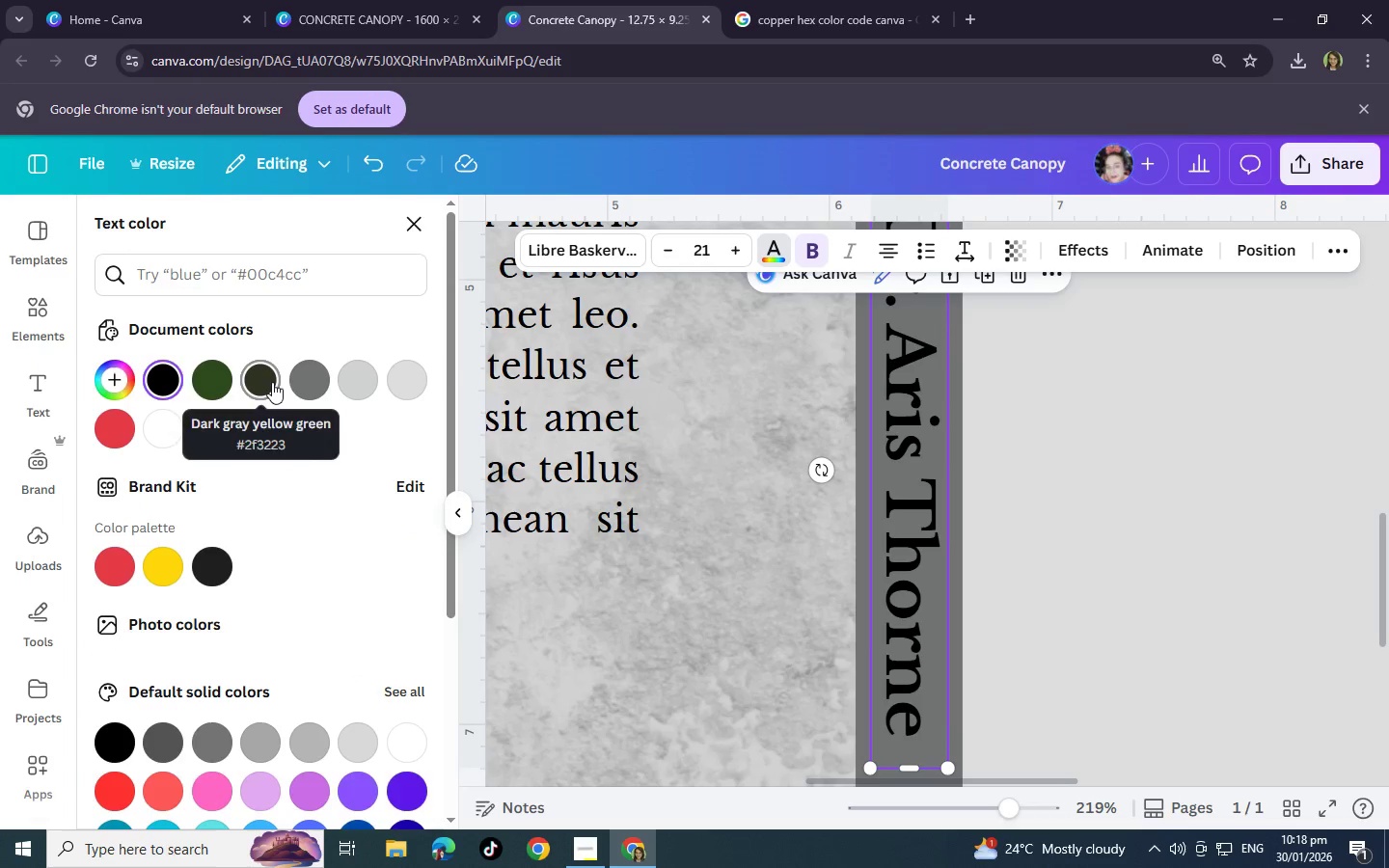 
left_click([272, 382])
 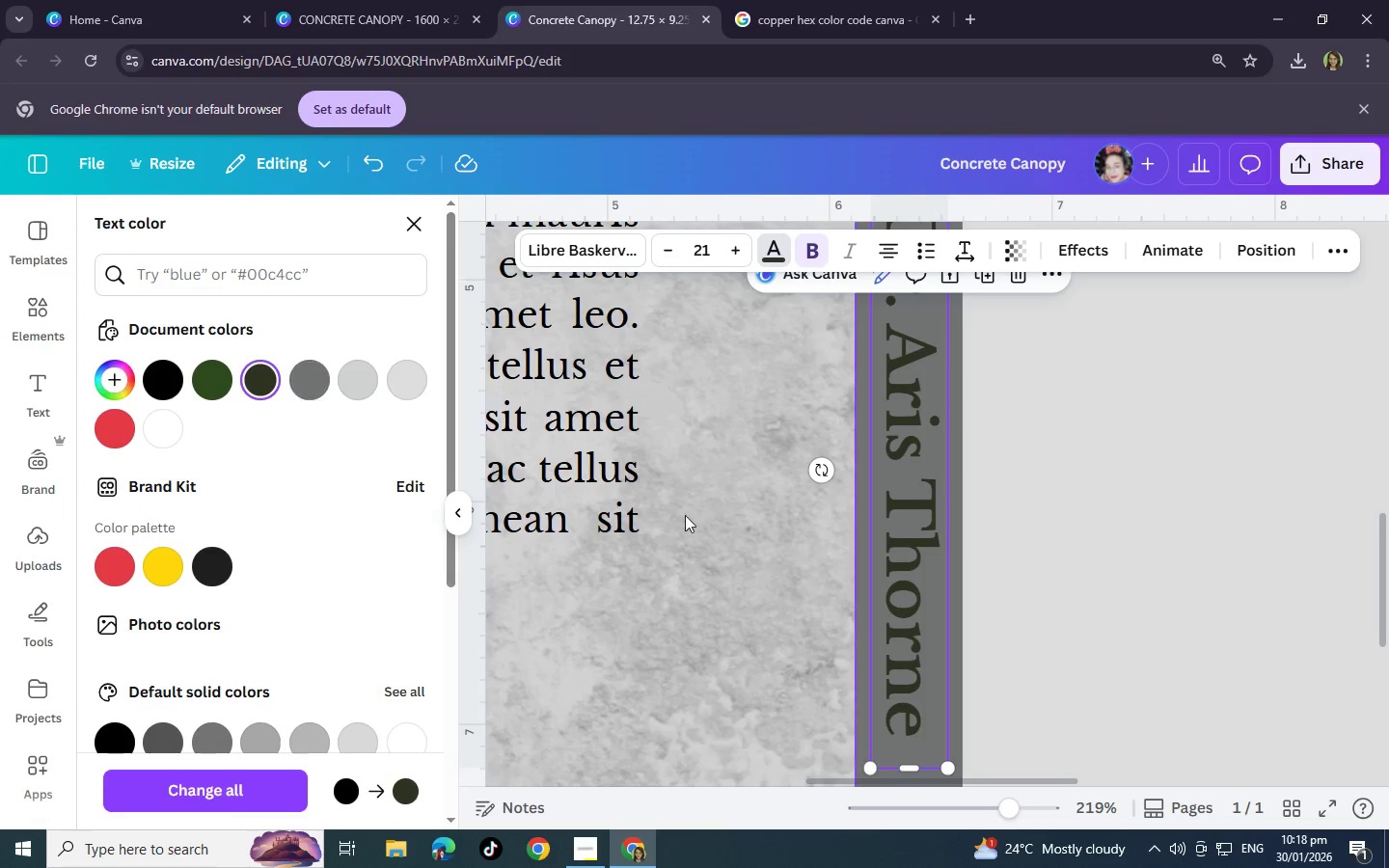 
left_click([705, 515])
 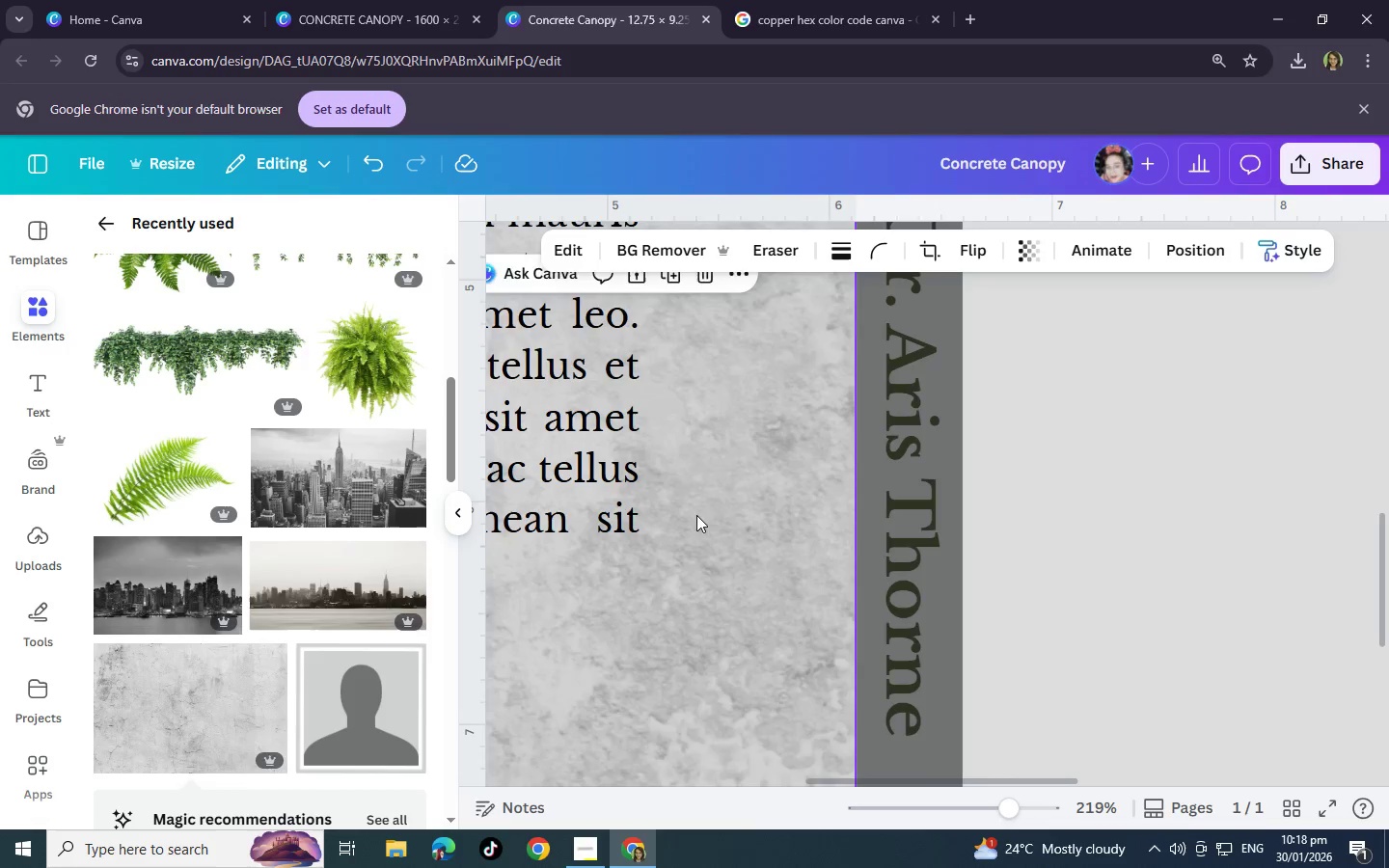 
scroll: coordinate [891, 525], scroll_direction: up, amount: 11.0
 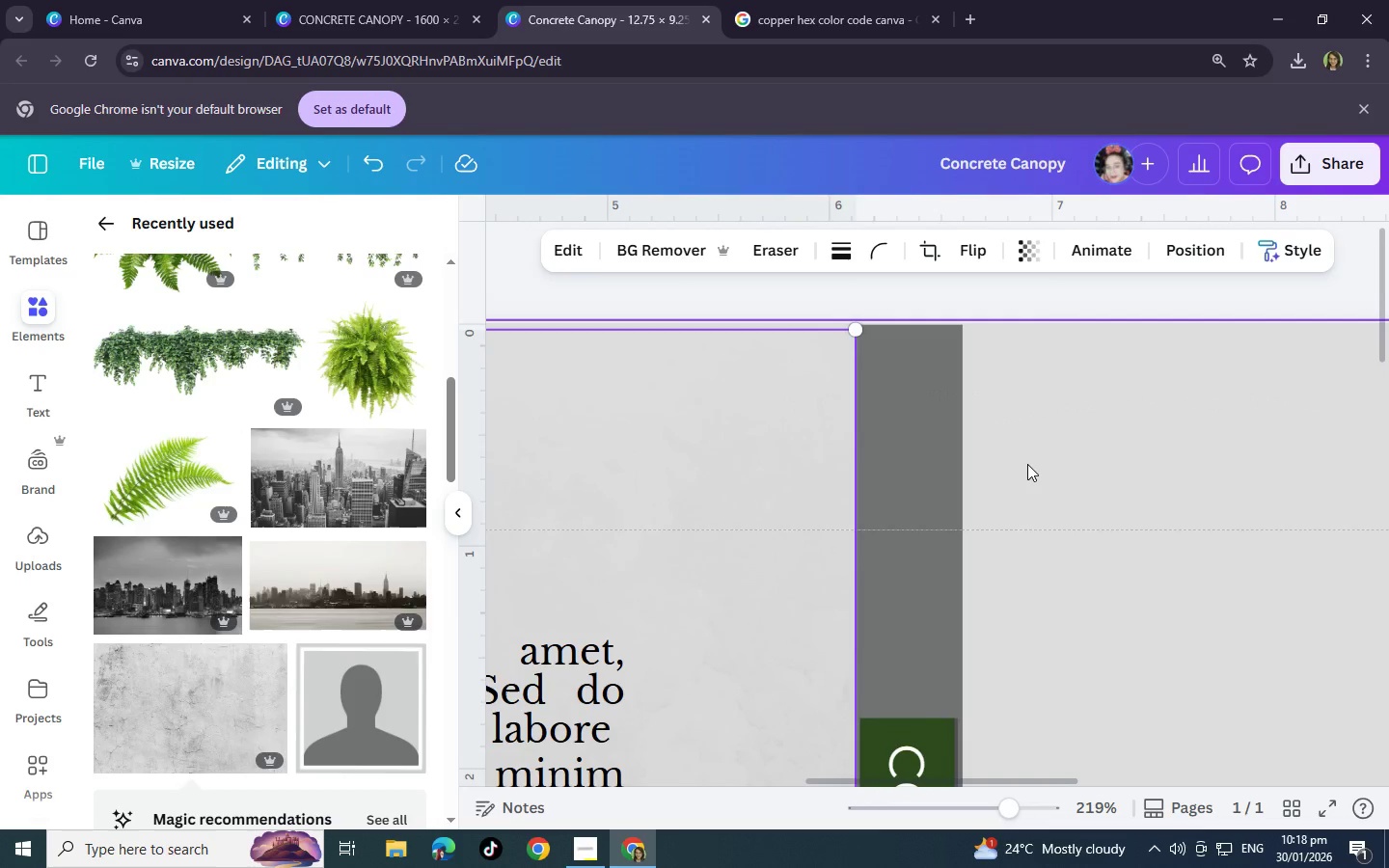 
left_click([1027, 464])
 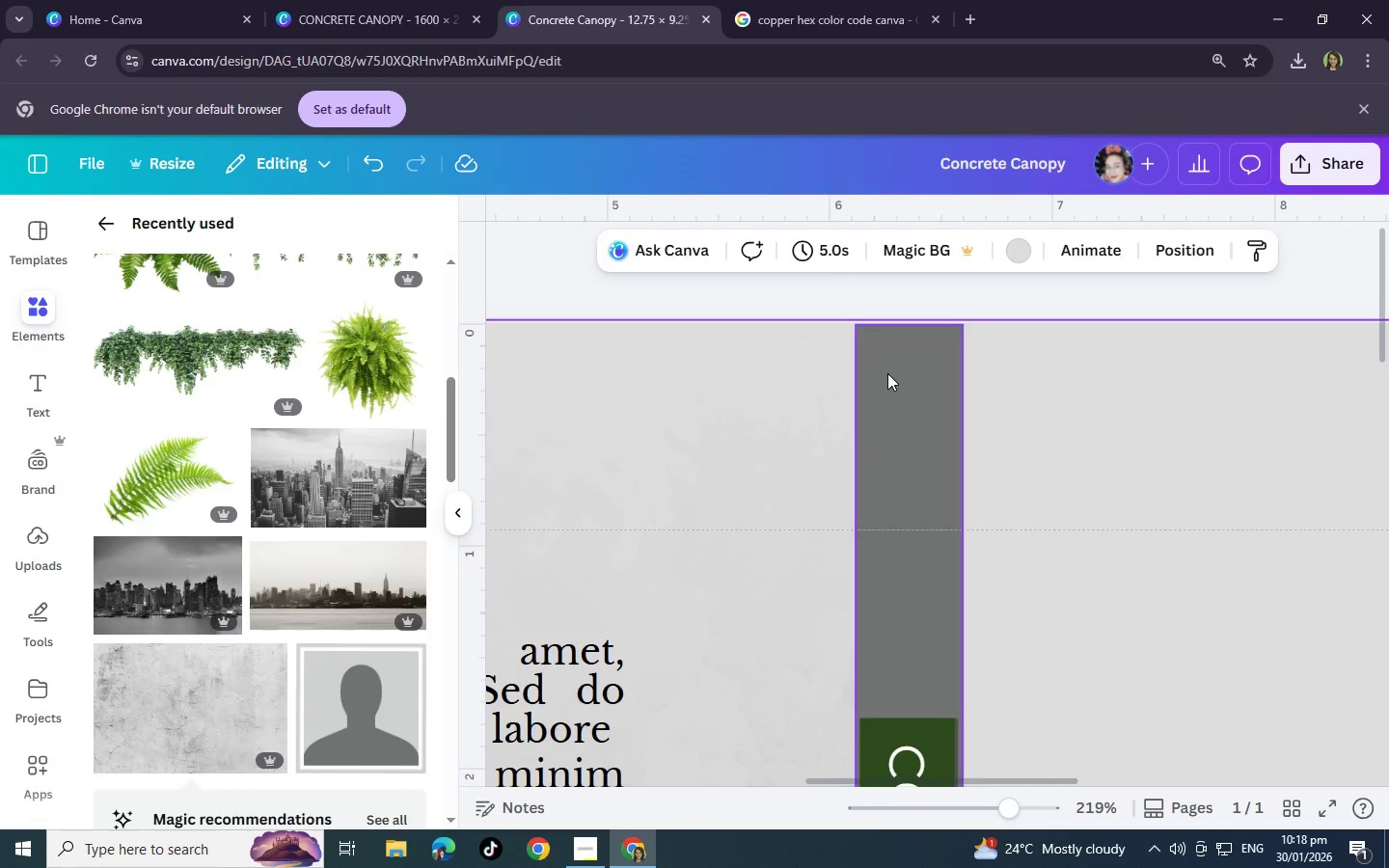 
left_click([887, 373])
 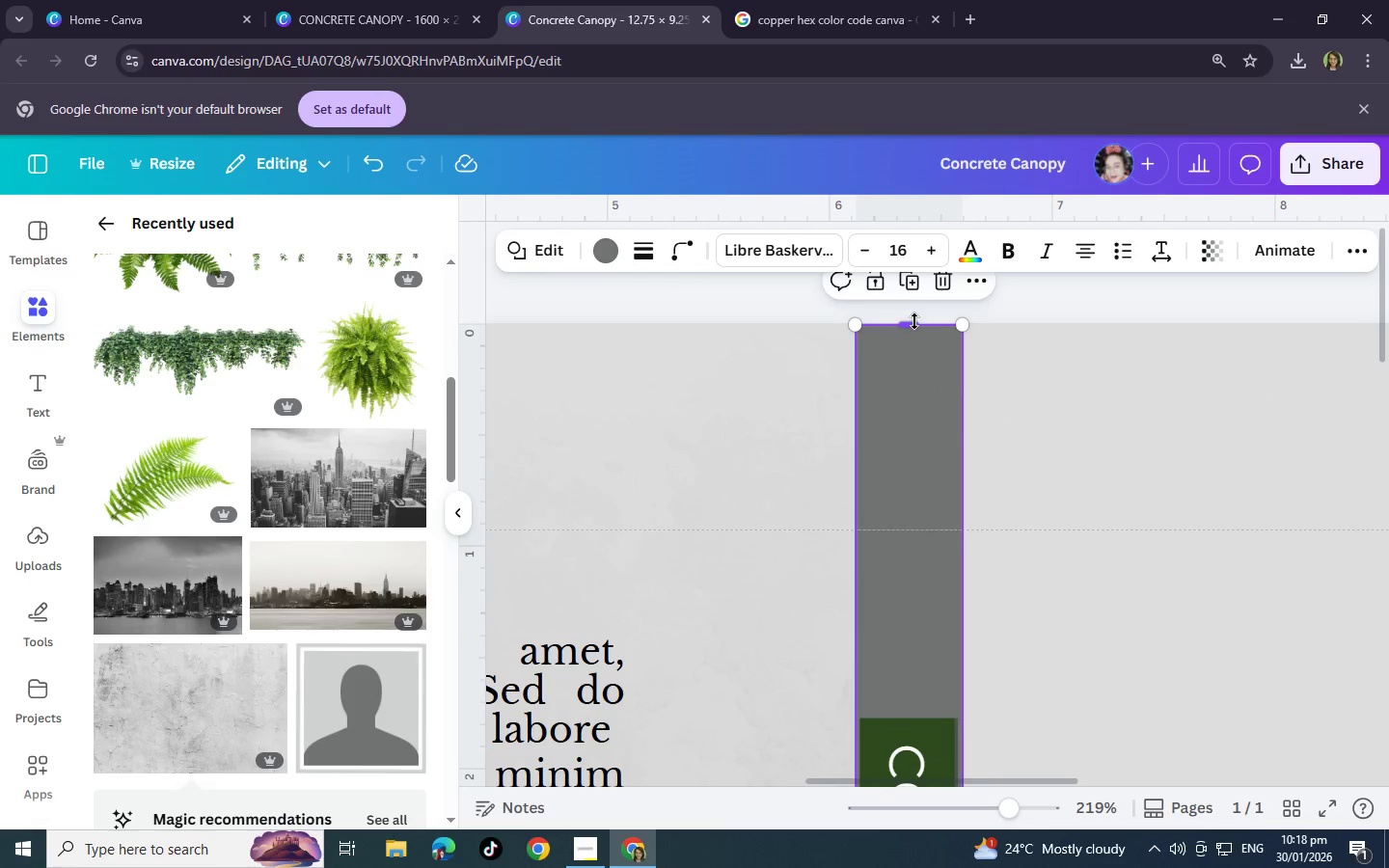 
left_click_drag(start_coordinate=[914, 321], to_coordinate=[914, 315])
 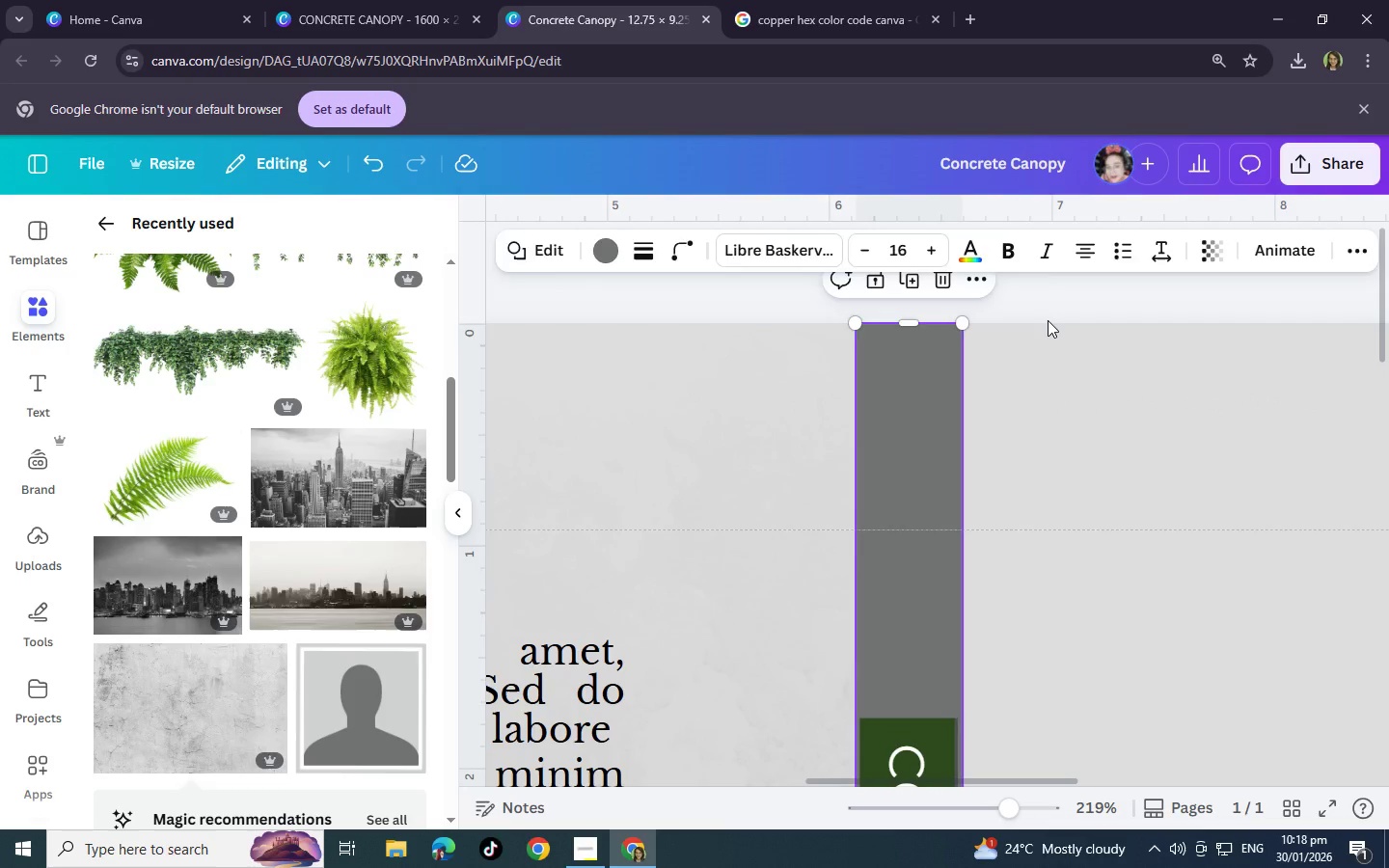 
left_click([1048, 320])
 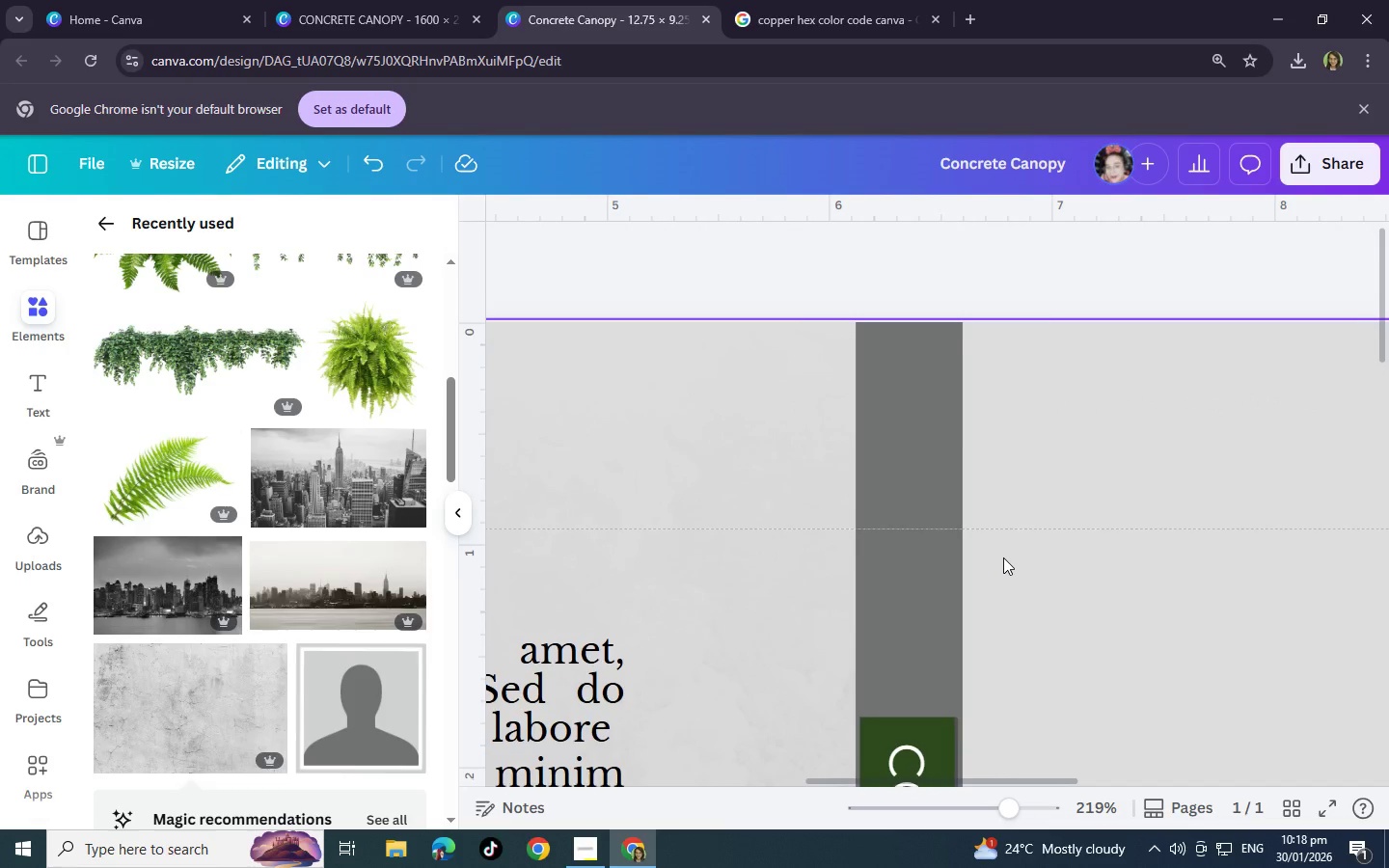 
scroll: coordinate [1003, 557], scroll_direction: down, amount: 3.0
 